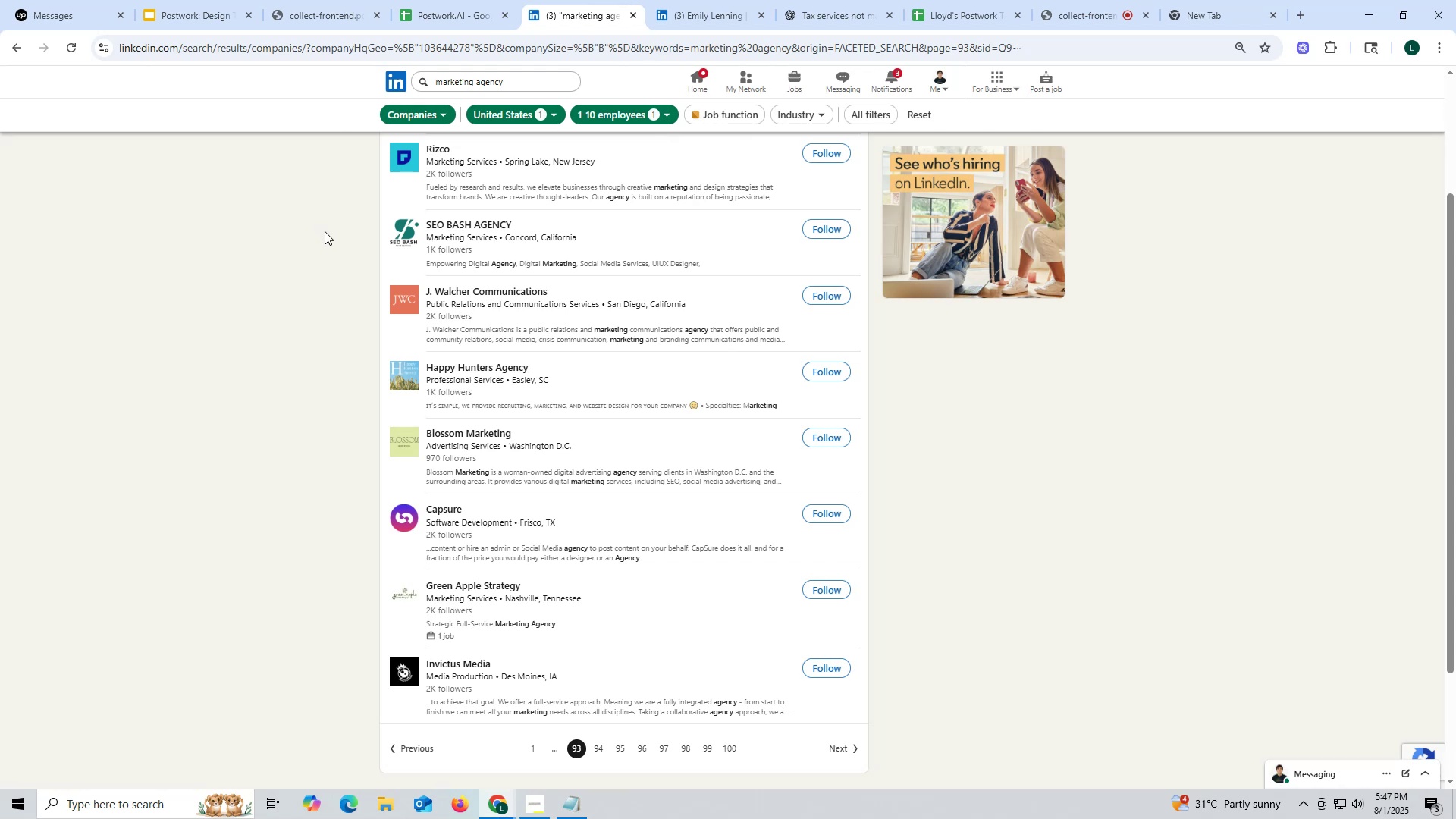 
right_click([448, 290])
 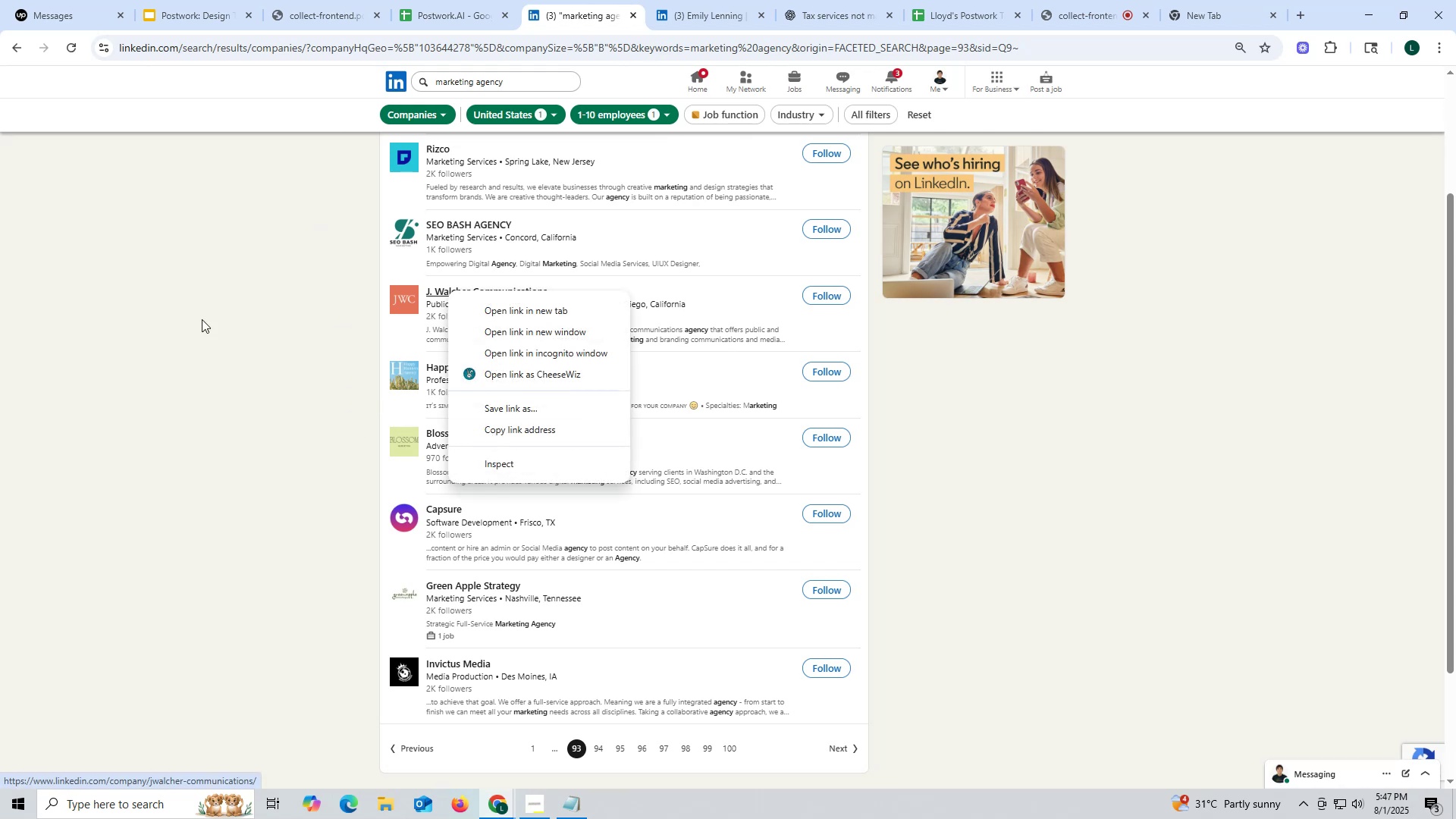 
left_click([202, 319])
 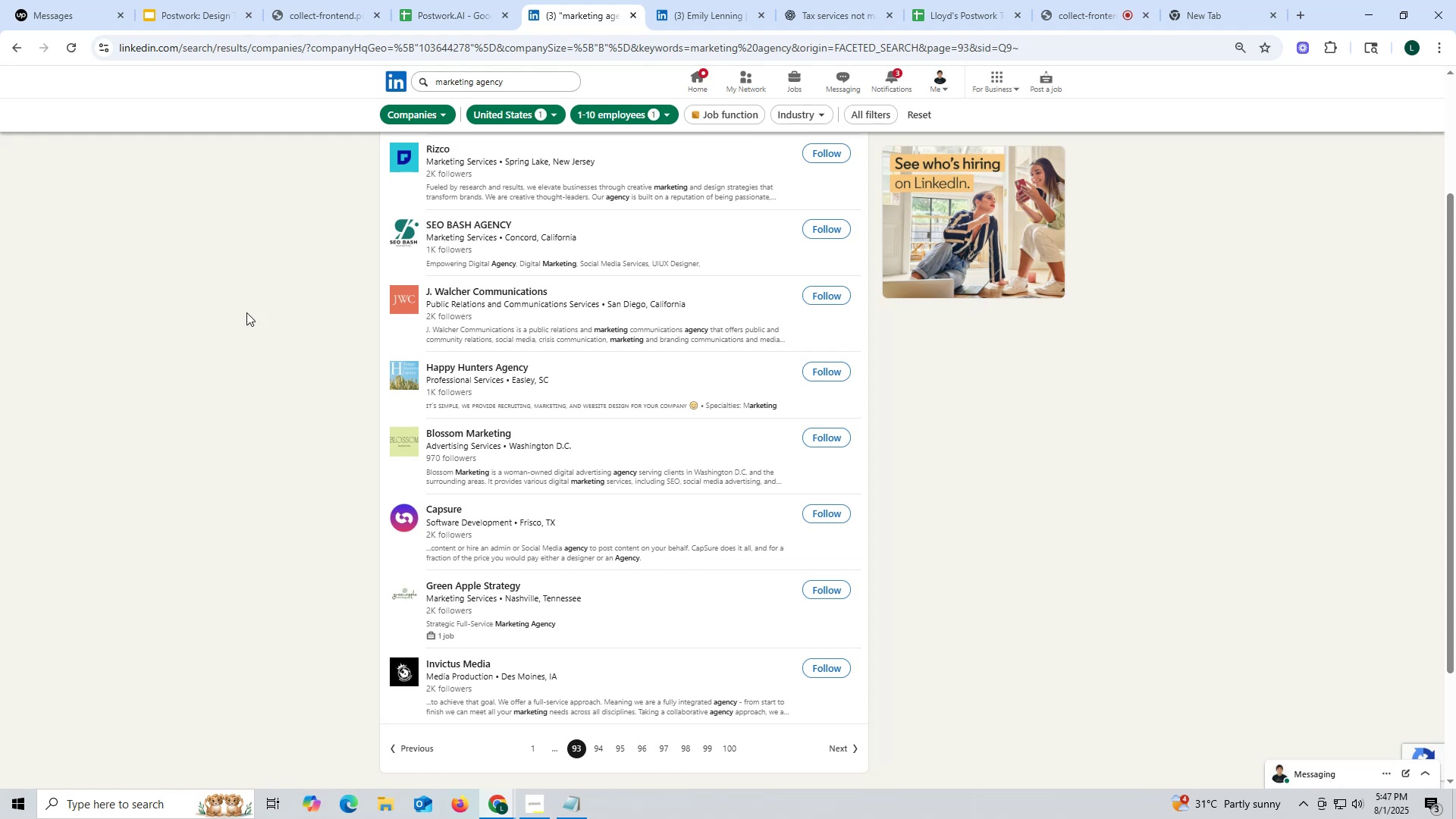 
right_click([466, 295])
 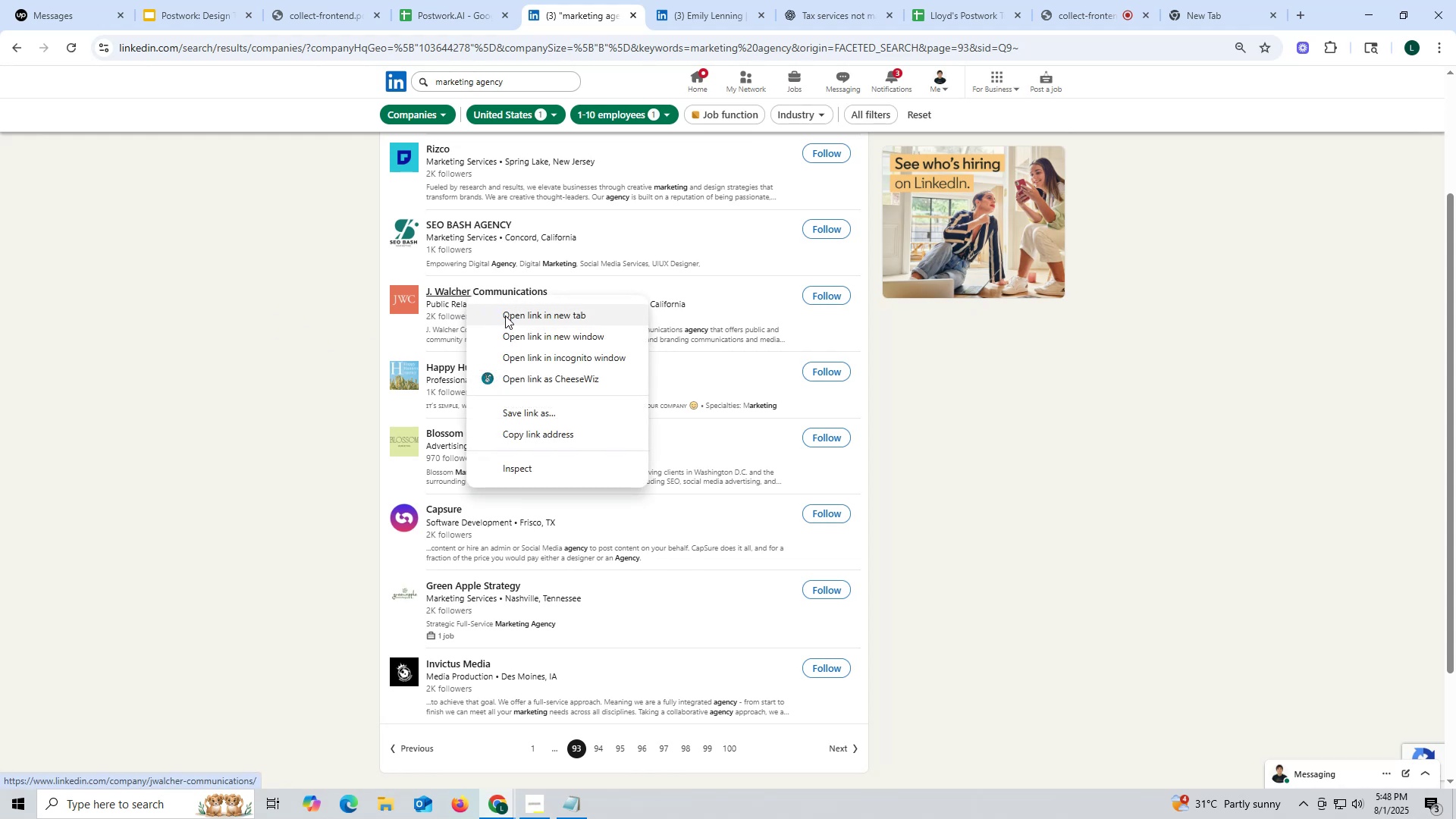 
left_click([505, 315])
 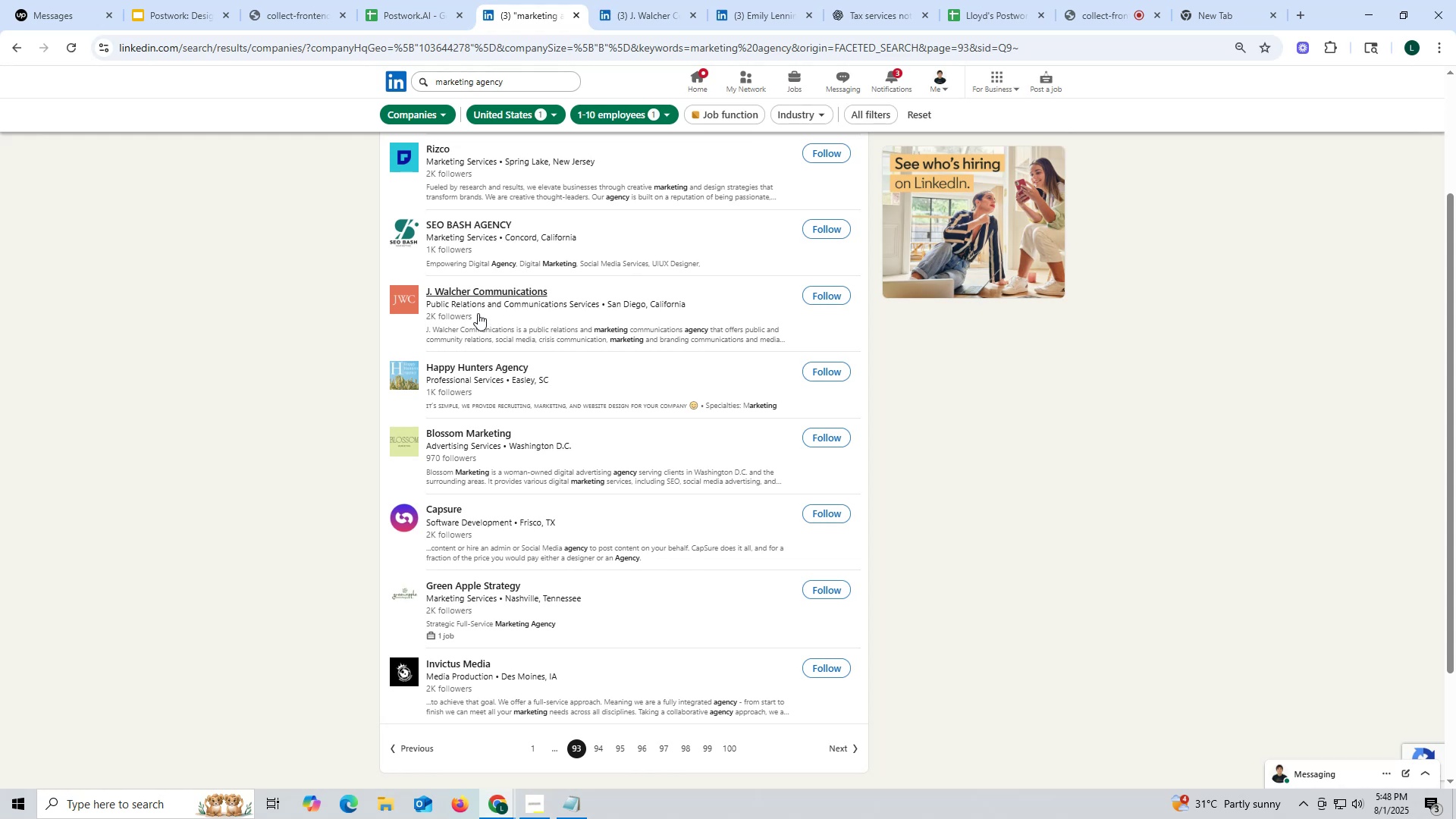 
wait(10.67)
 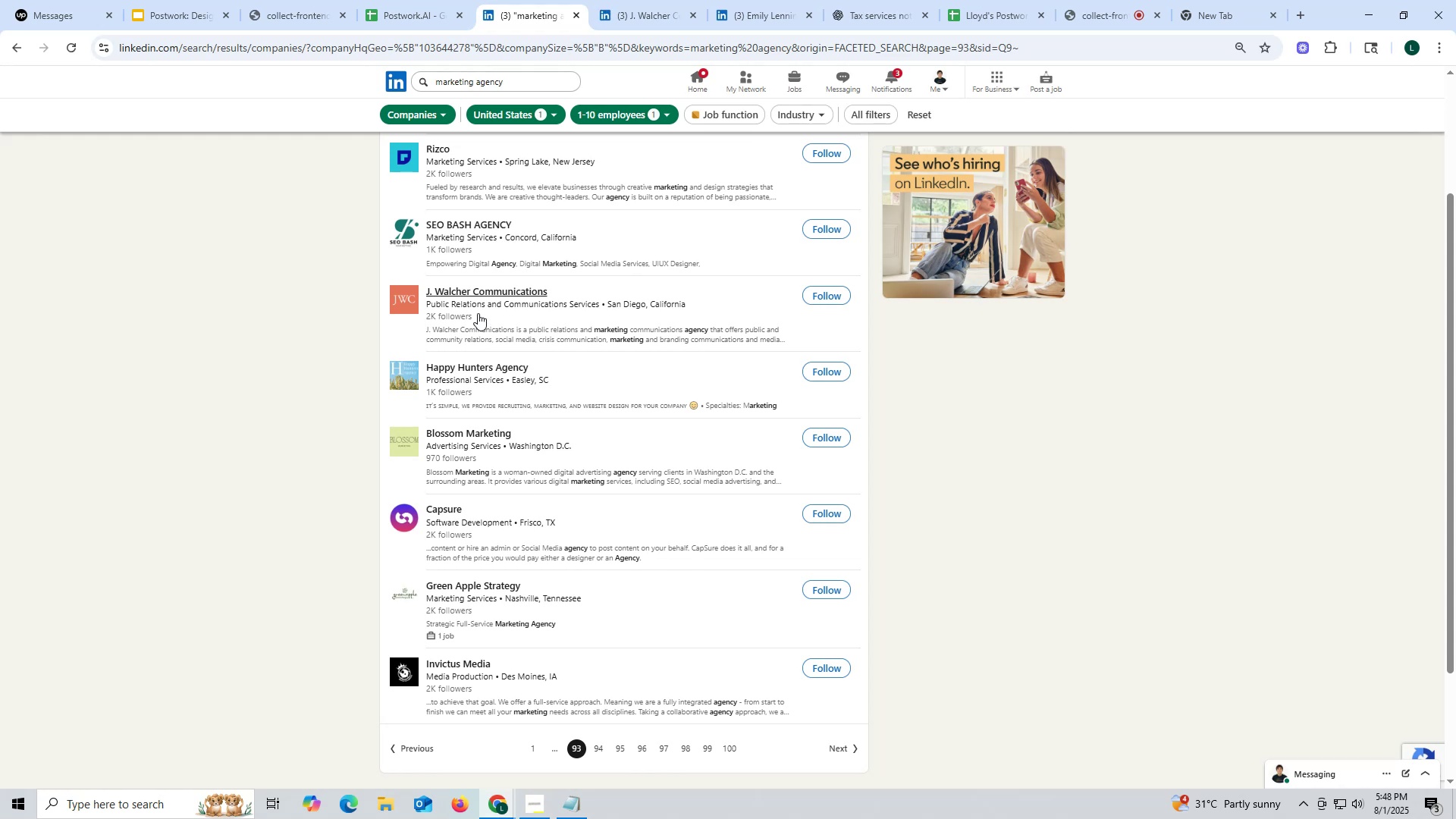 
left_click([767, 15])
 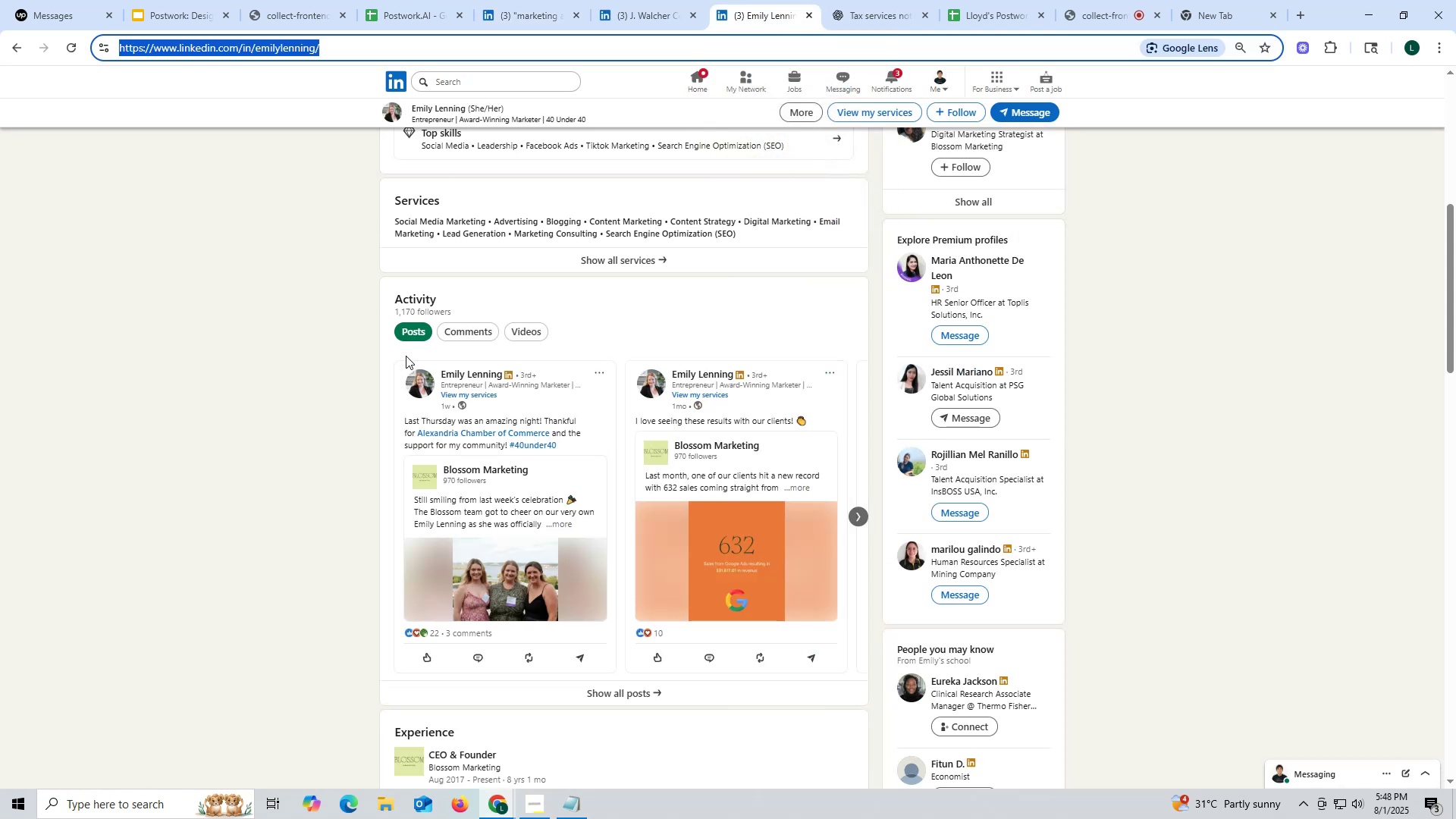 
scroll: coordinate [567, 431], scroll_direction: up, amount: 15.0
 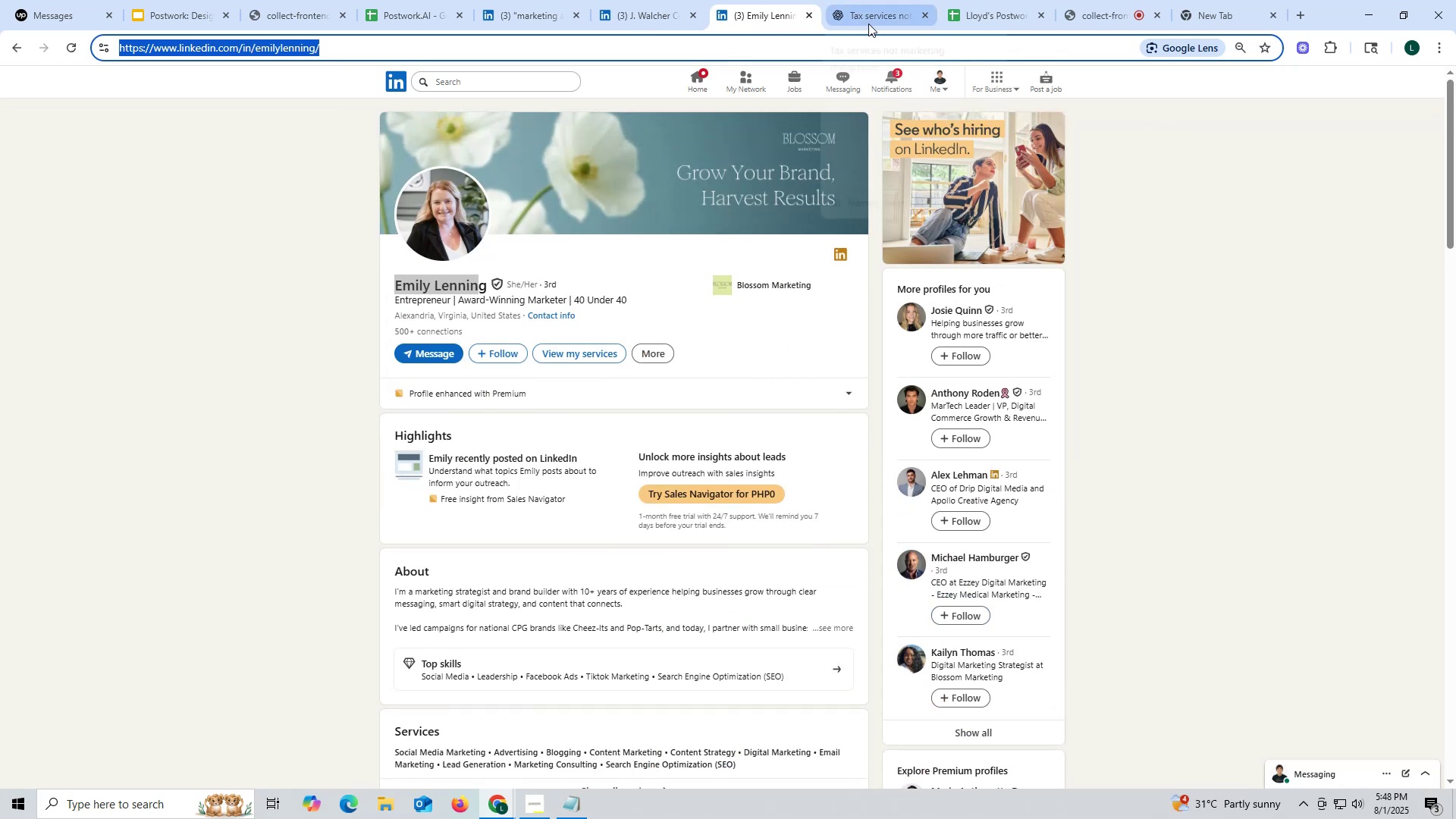 
left_click([661, 19])
 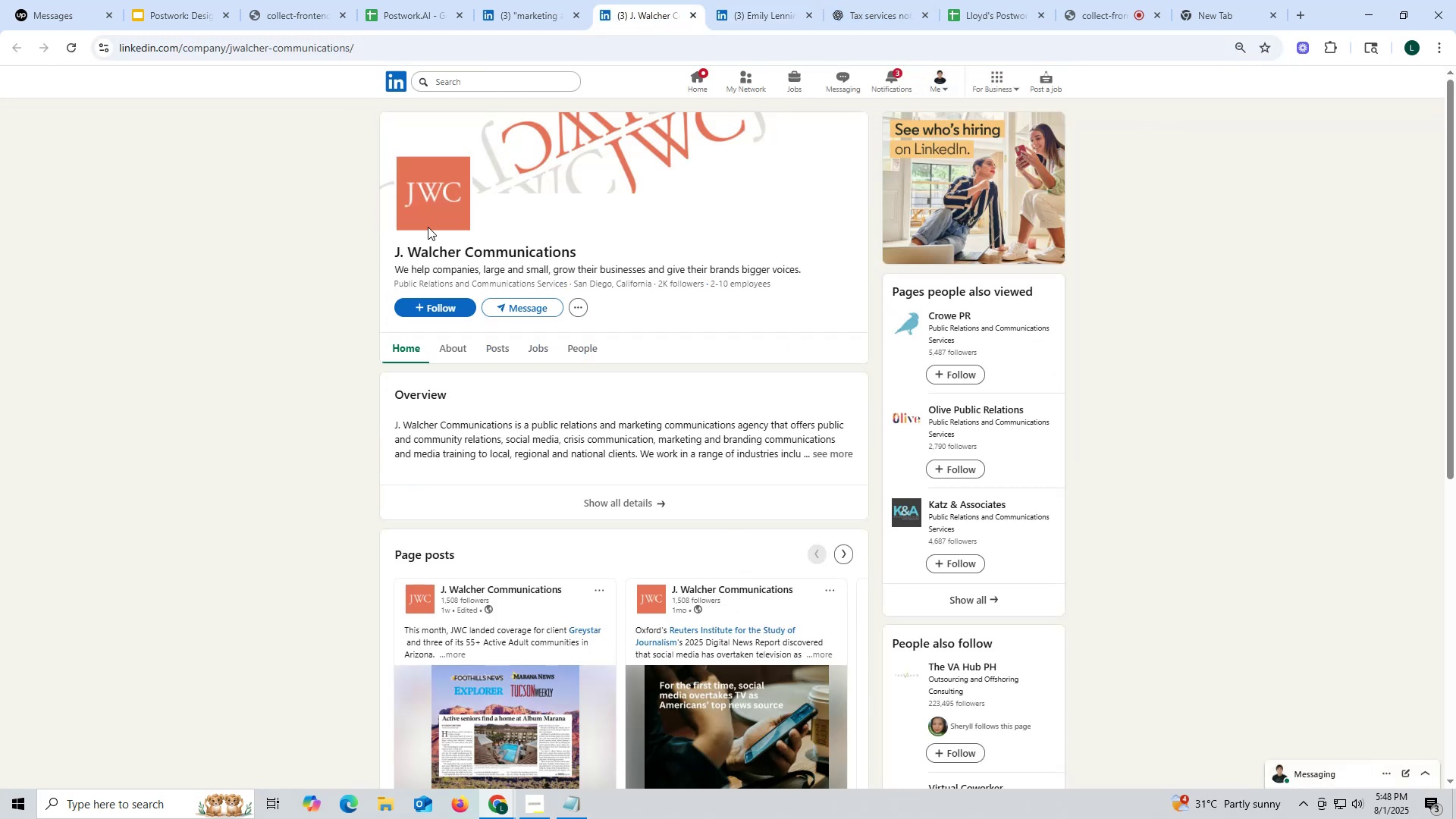 
left_click_drag(start_coordinate=[385, 246], to_coordinate=[545, 246])
 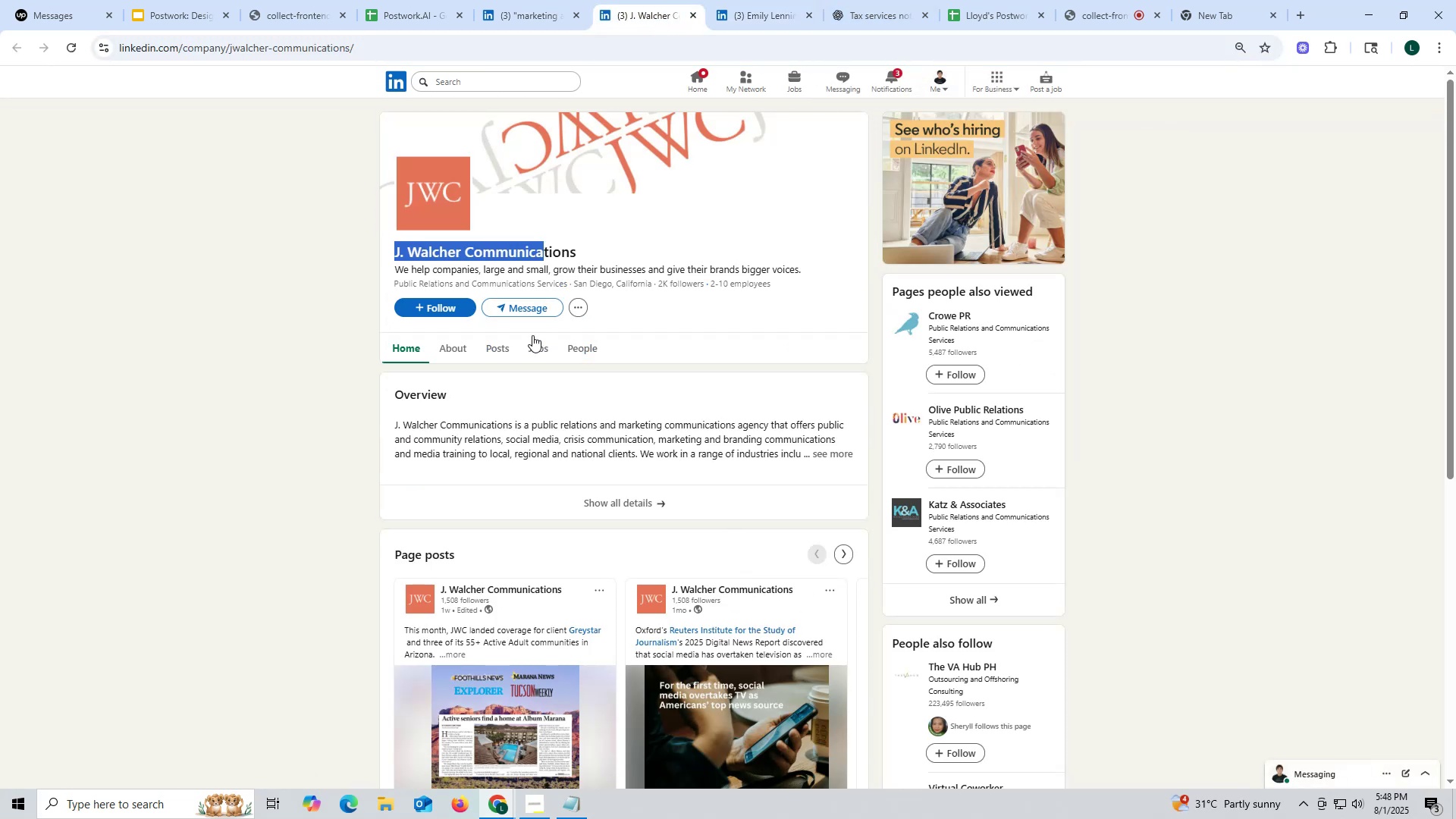 
scroll: coordinate [519, 331], scroll_direction: none, amount: 0.0
 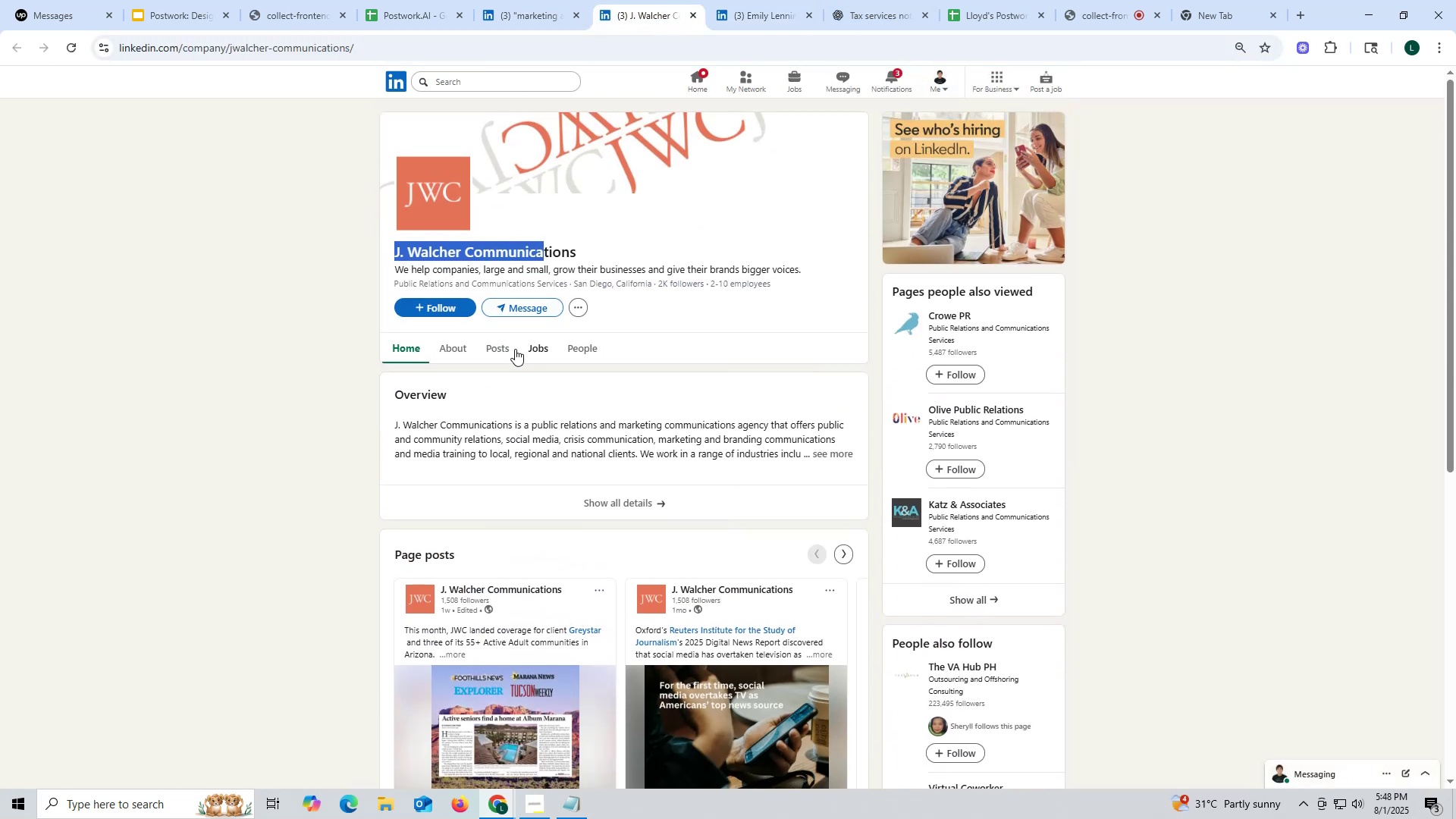 
left_click([478, 347])
 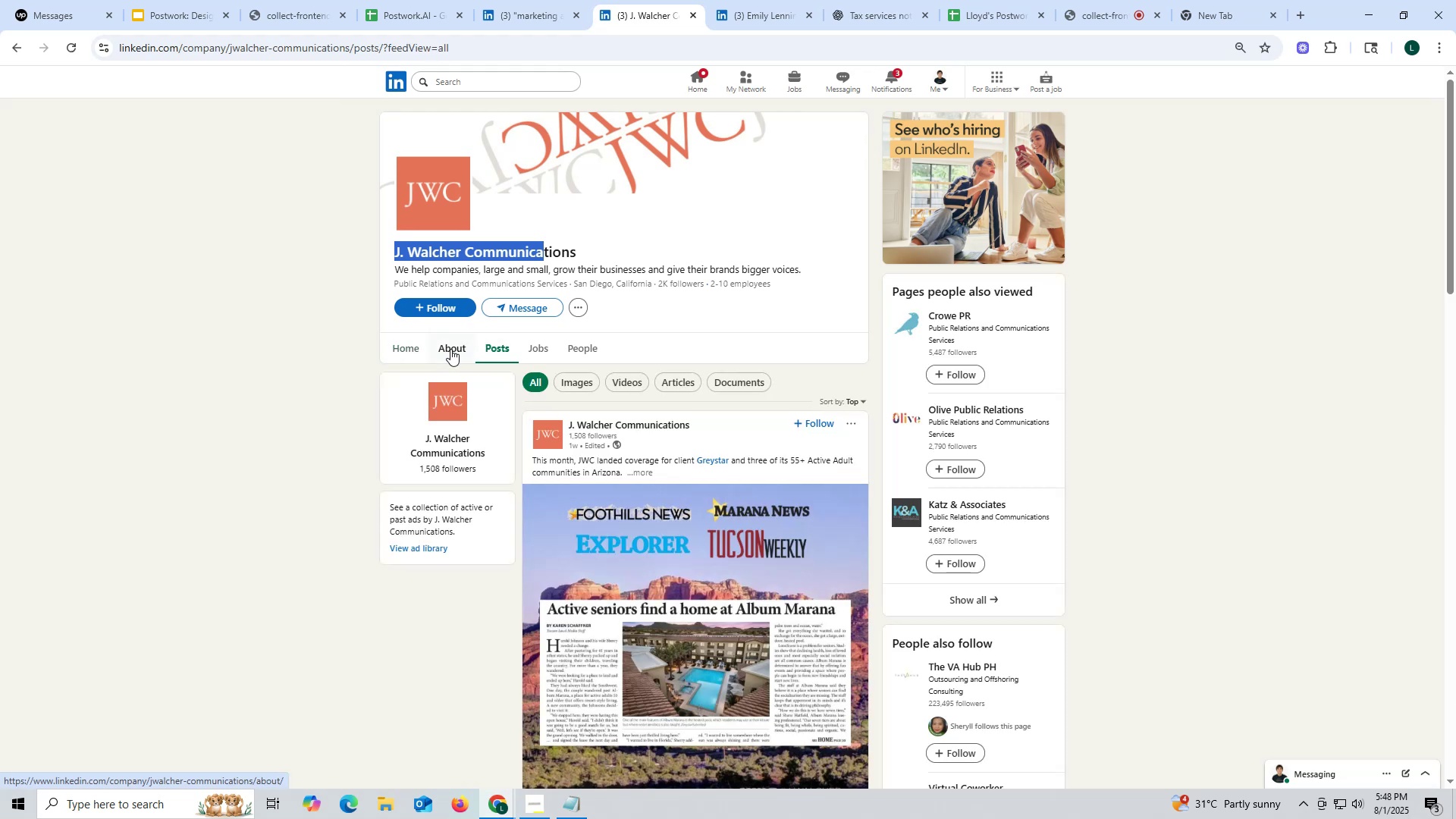 
scroll: coordinate [431, 509], scroll_direction: down, amount: 1.0
 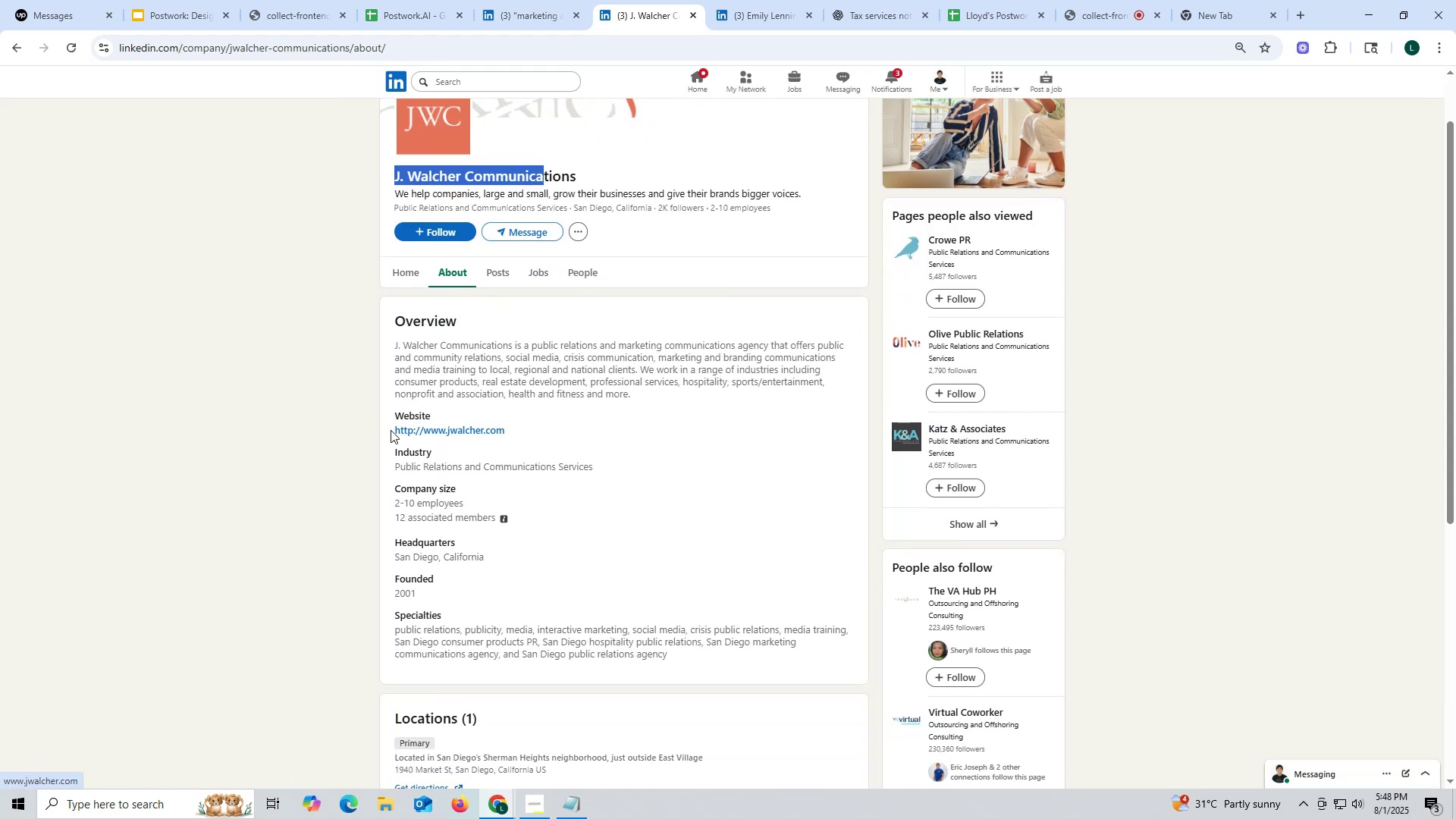 
left_click_drag(start_coordinate=[385, 428], to_coordinate=[567, 427])
 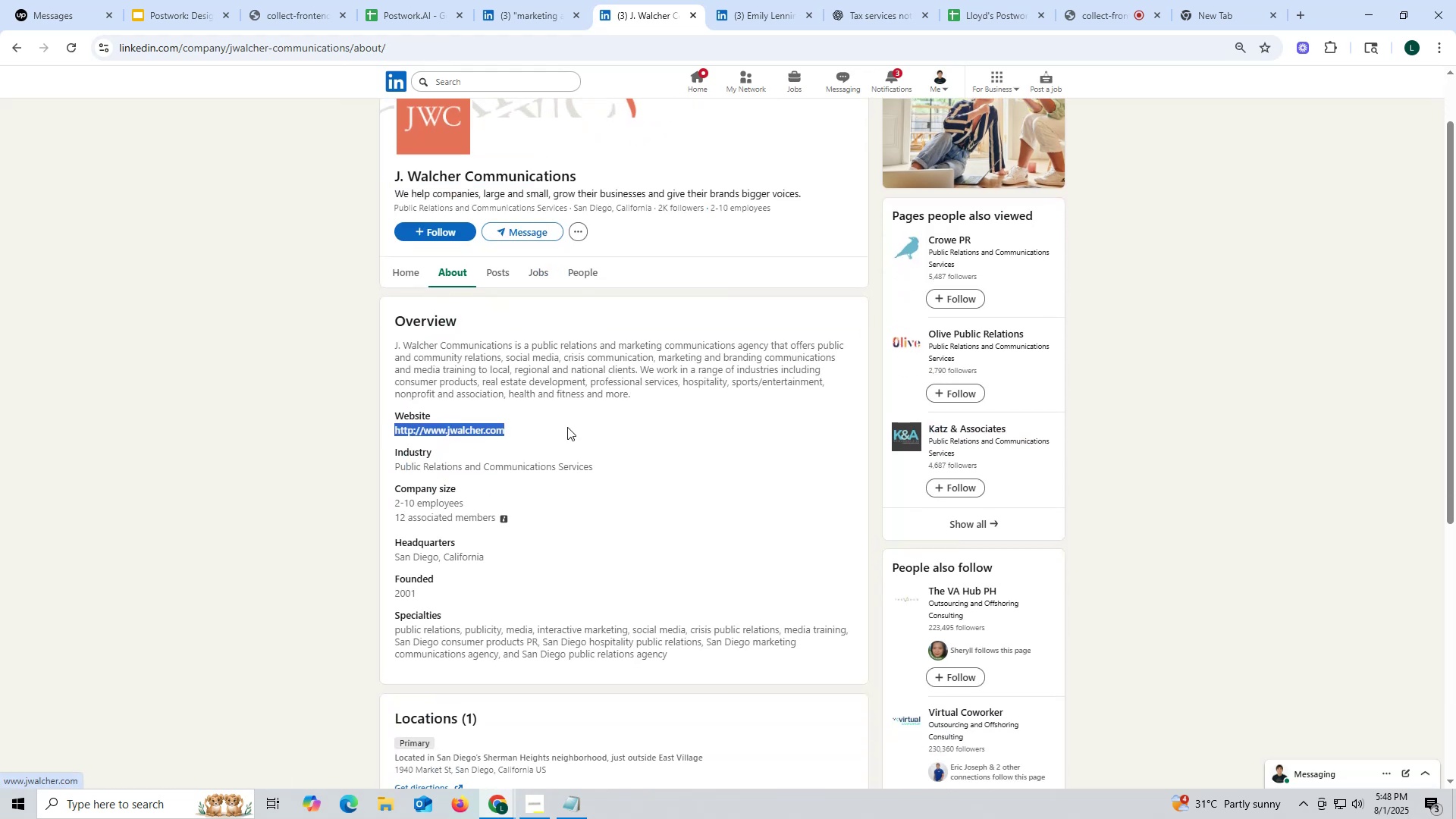 
key(Control+ControlLeft)
 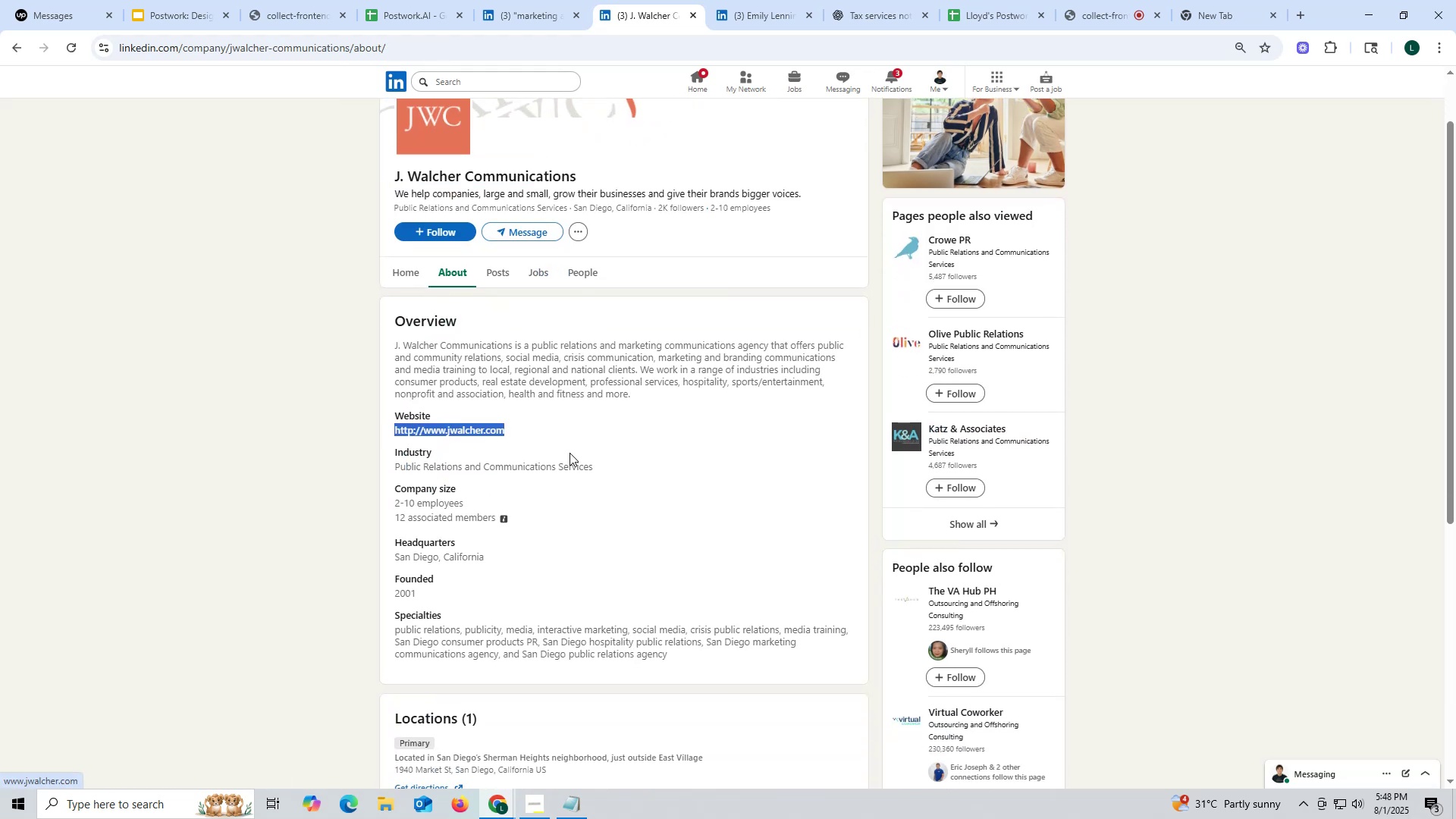 
key(Control+C)
 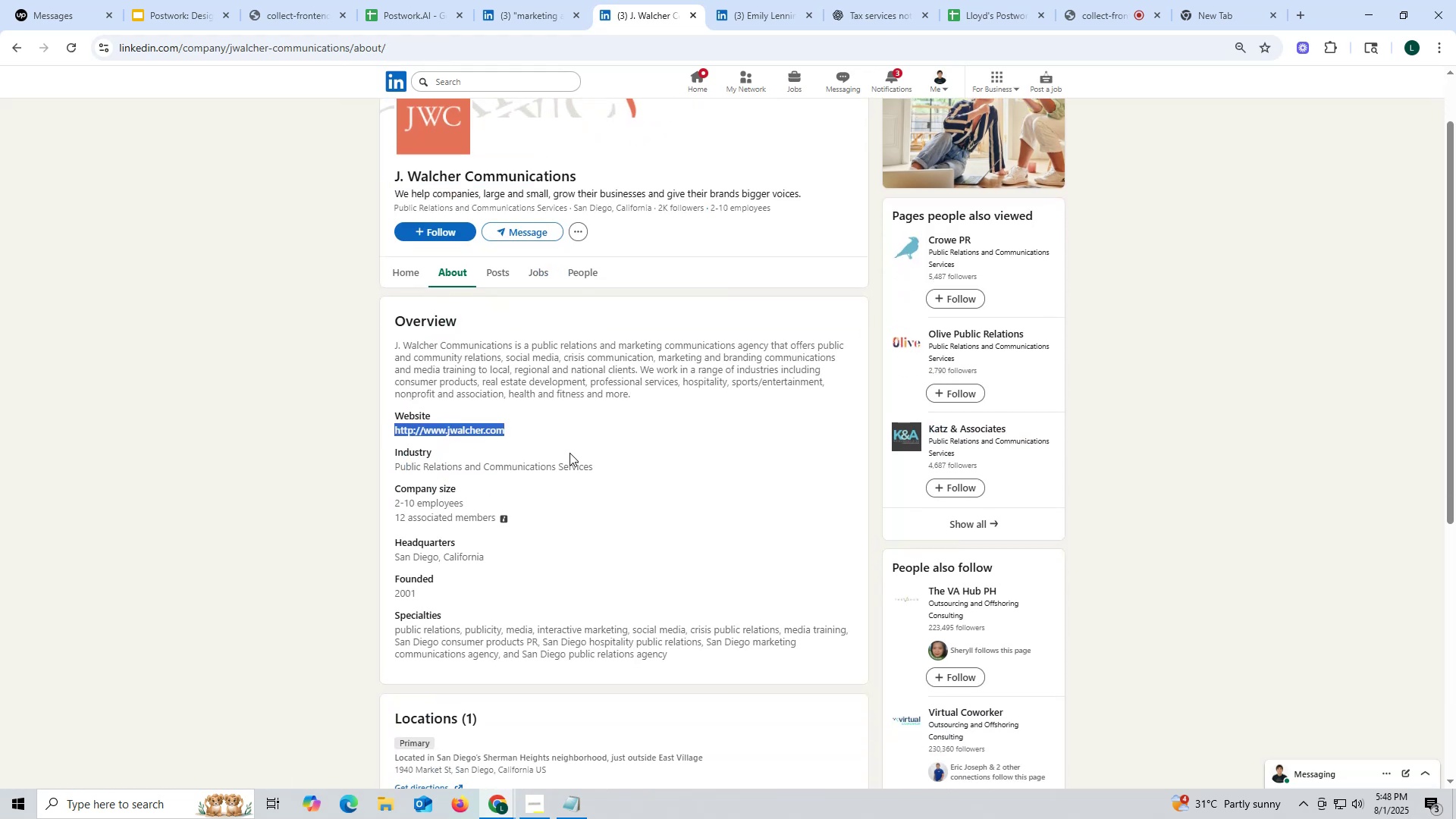 
key(Control+ControlLeft)
 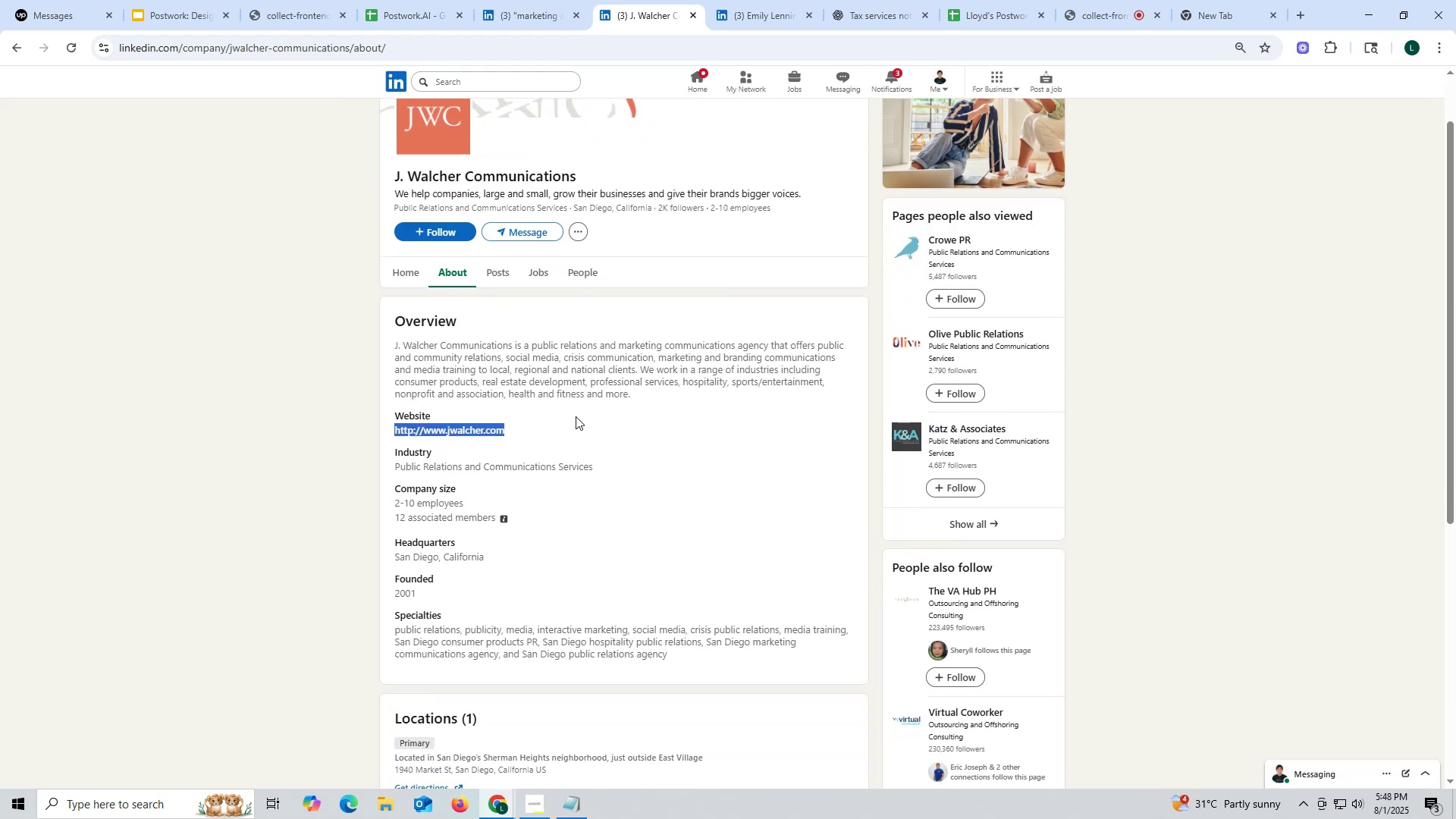 
key(Control+C)
 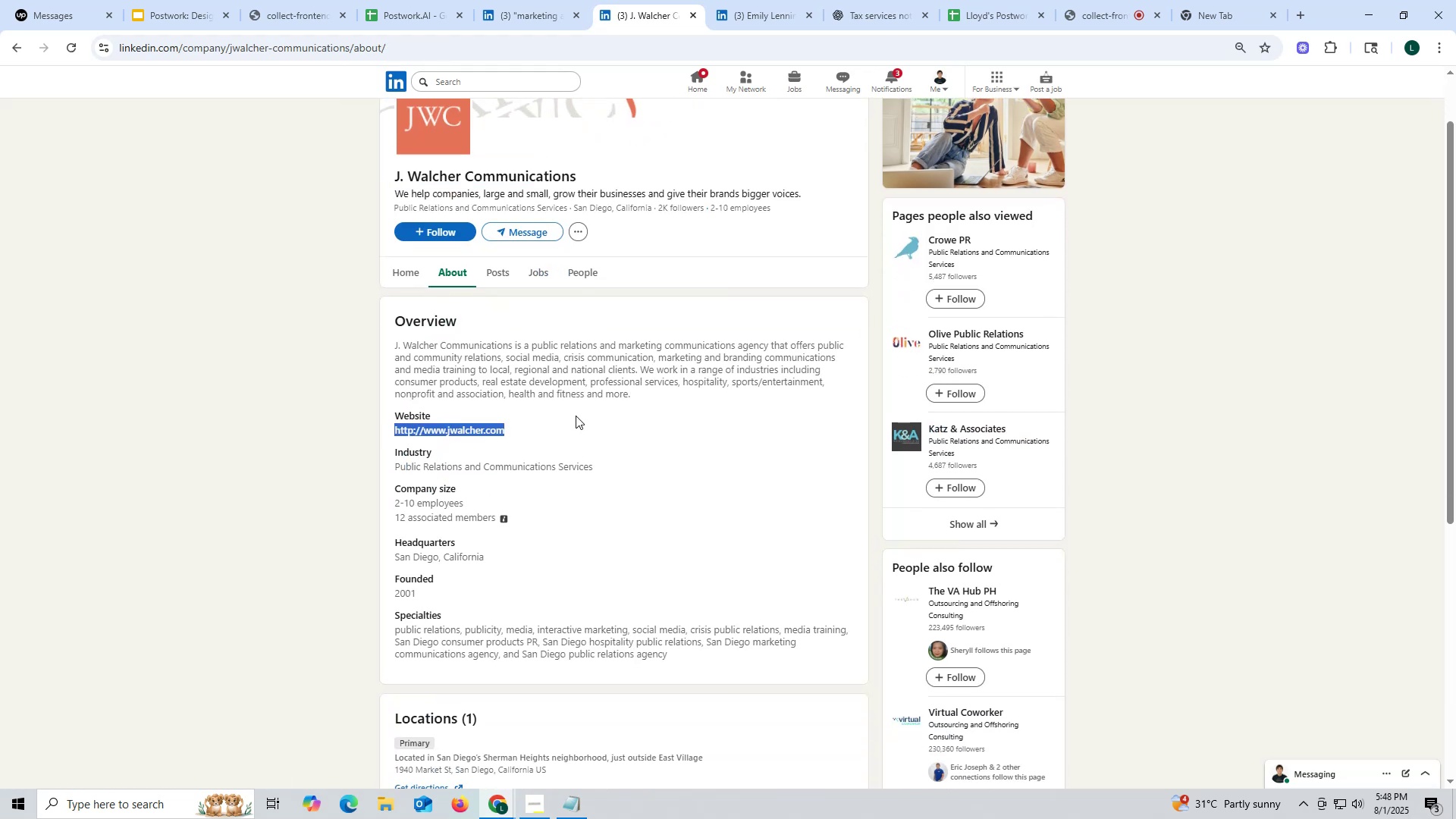 
key(Control+ControlLeft)
 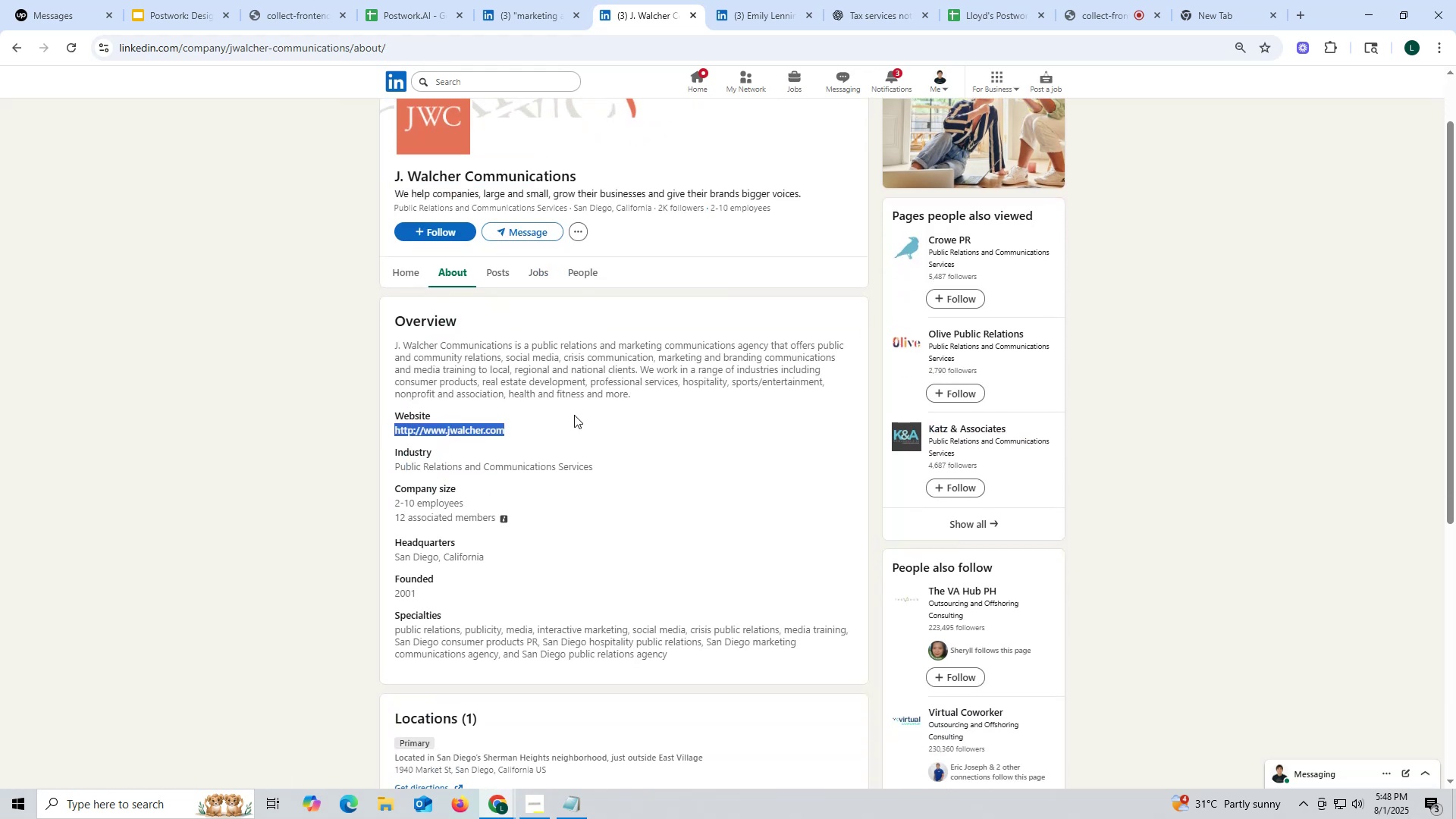 
key(Control+C)
 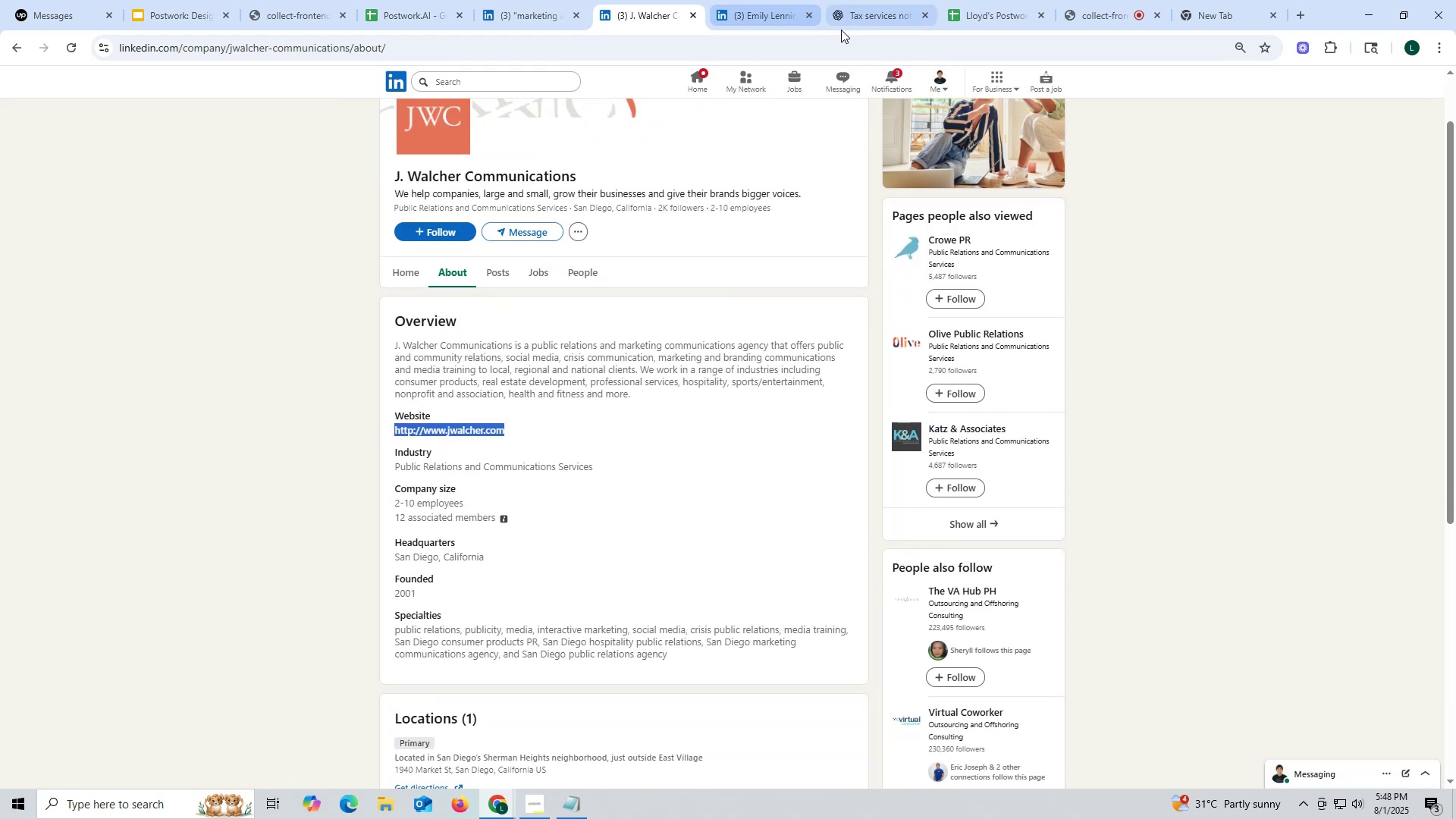 
left_click([877, 17])
 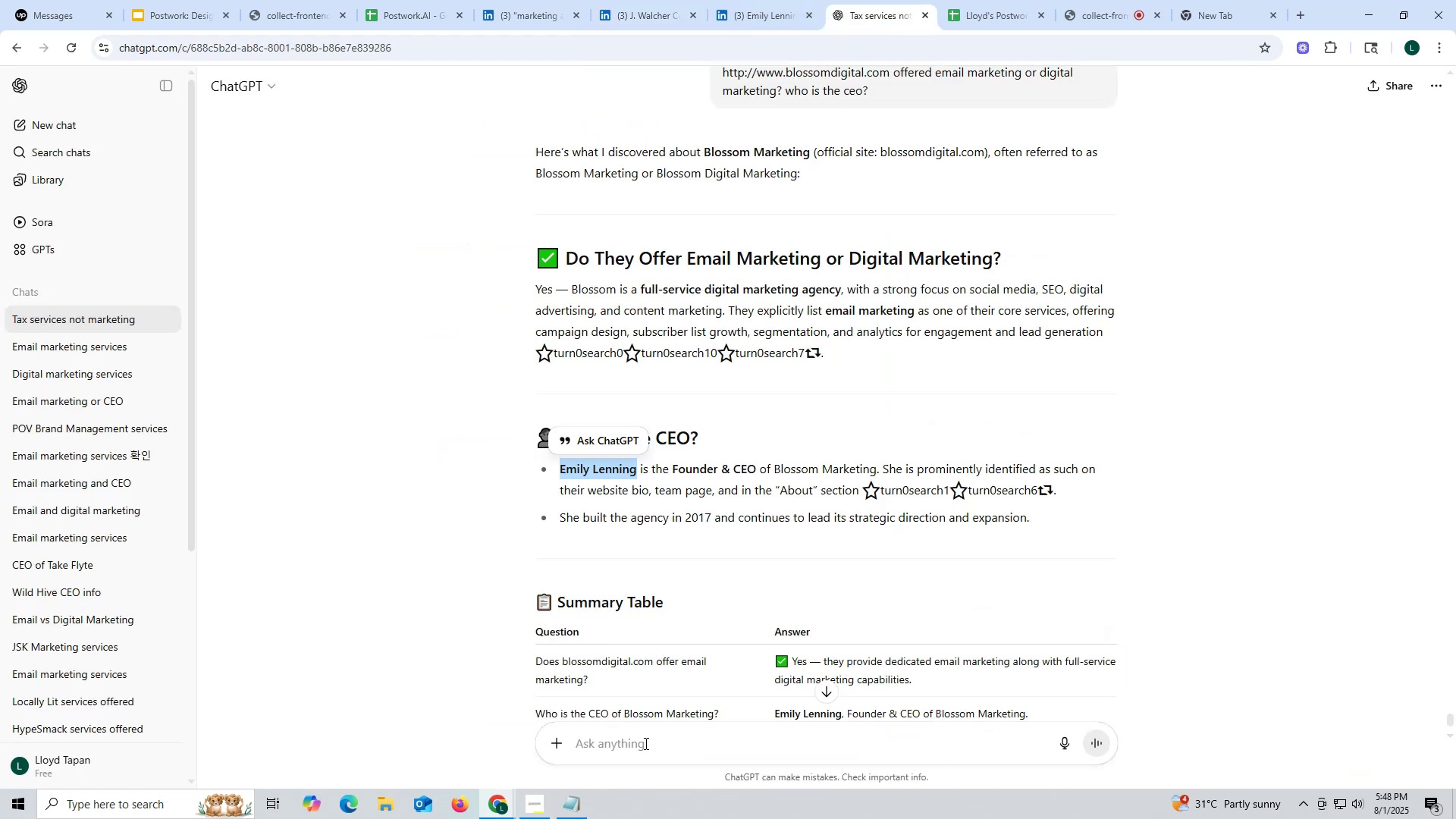 
left_click([647, 748])
 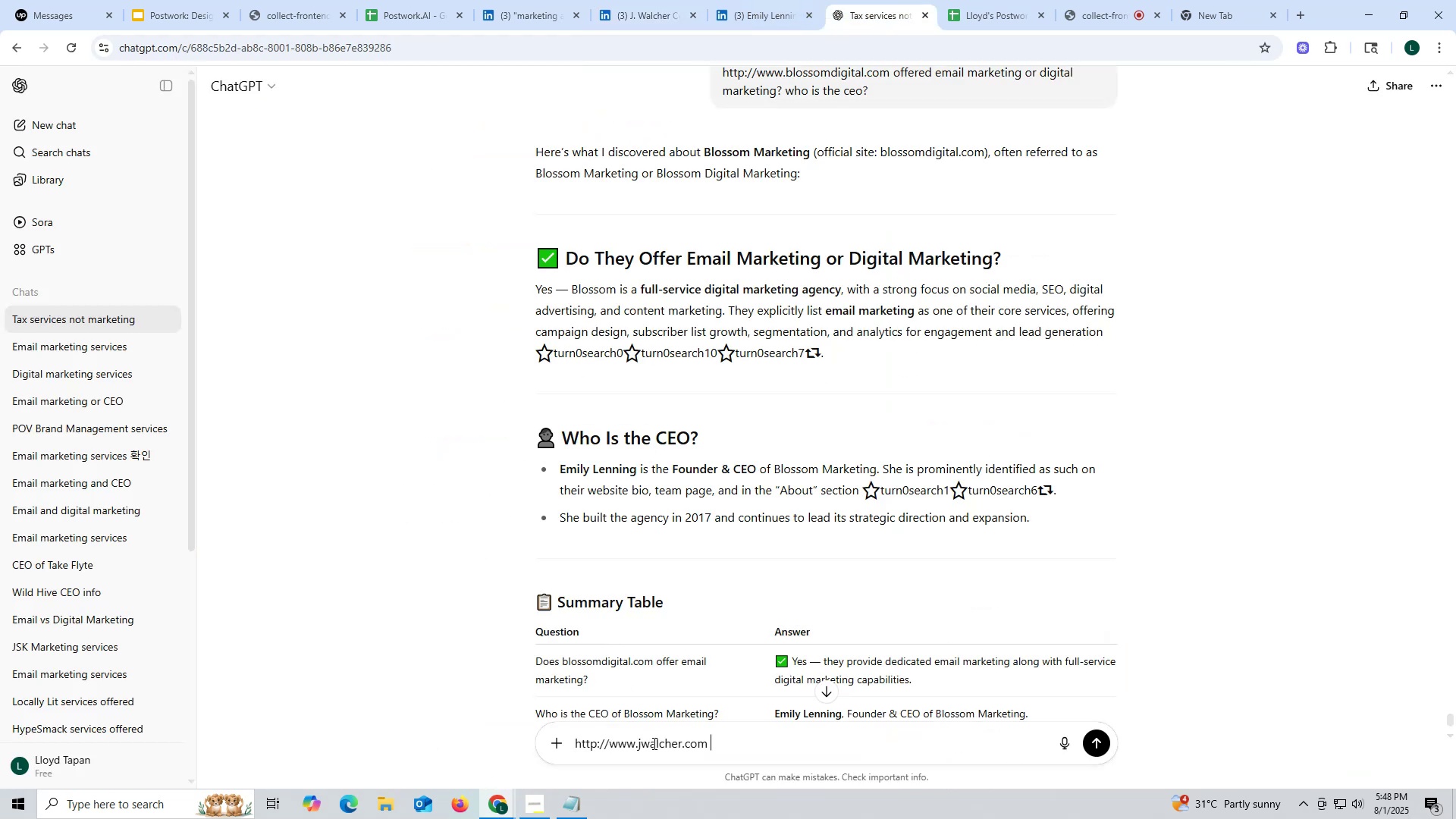 
key(Control+ControlLeft)
 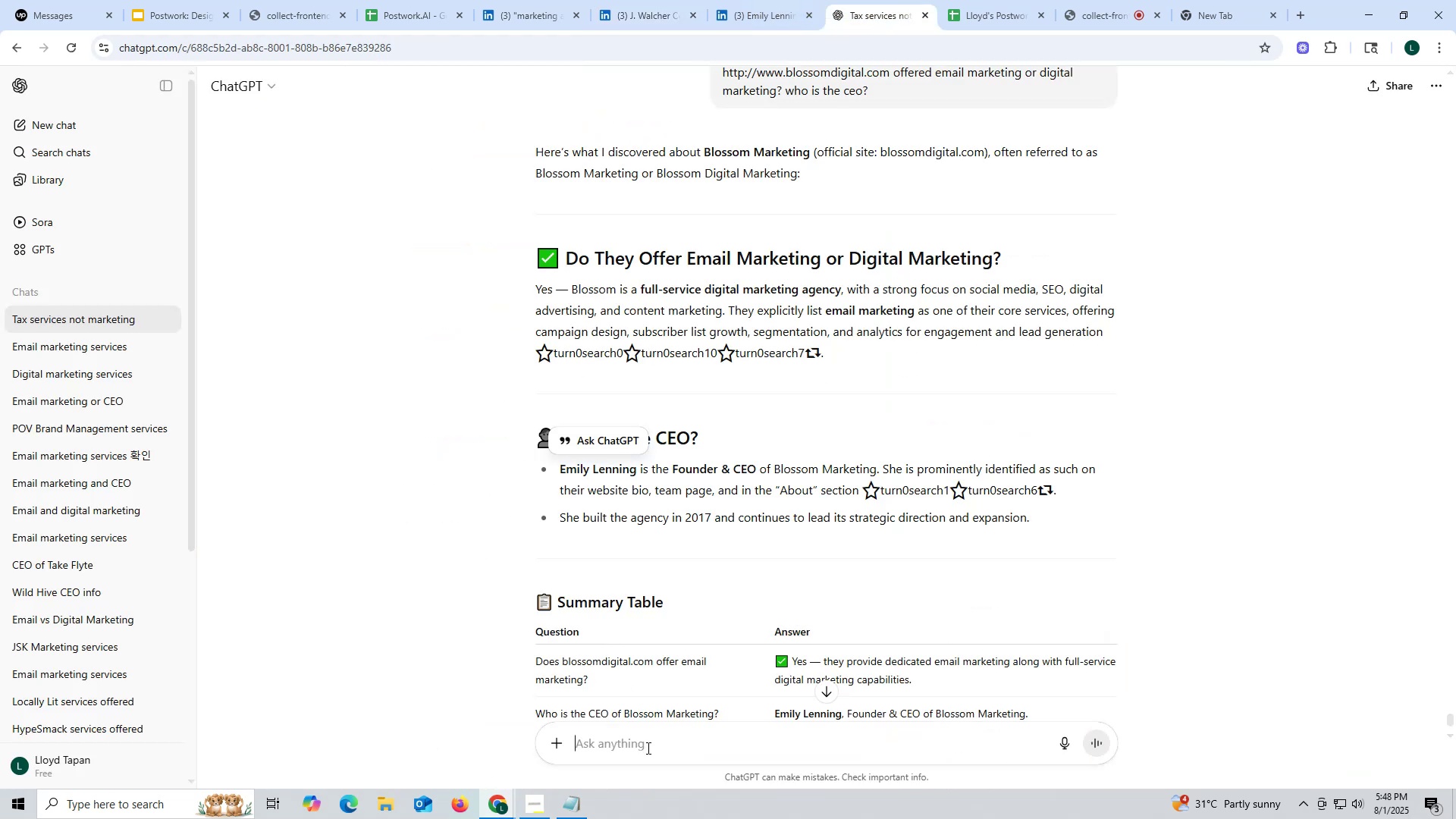 
key(Control+V)
 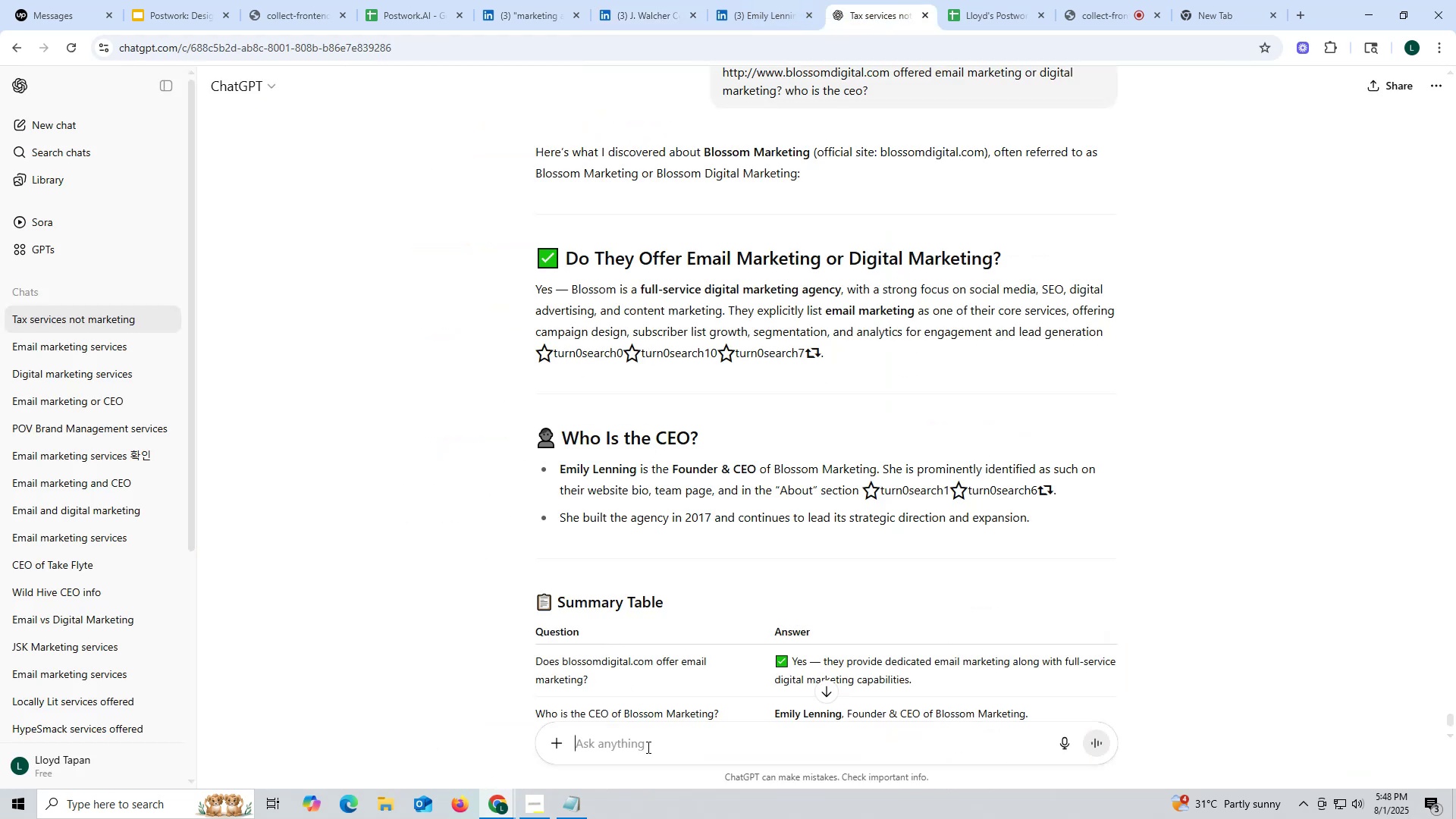 
key(Space)
 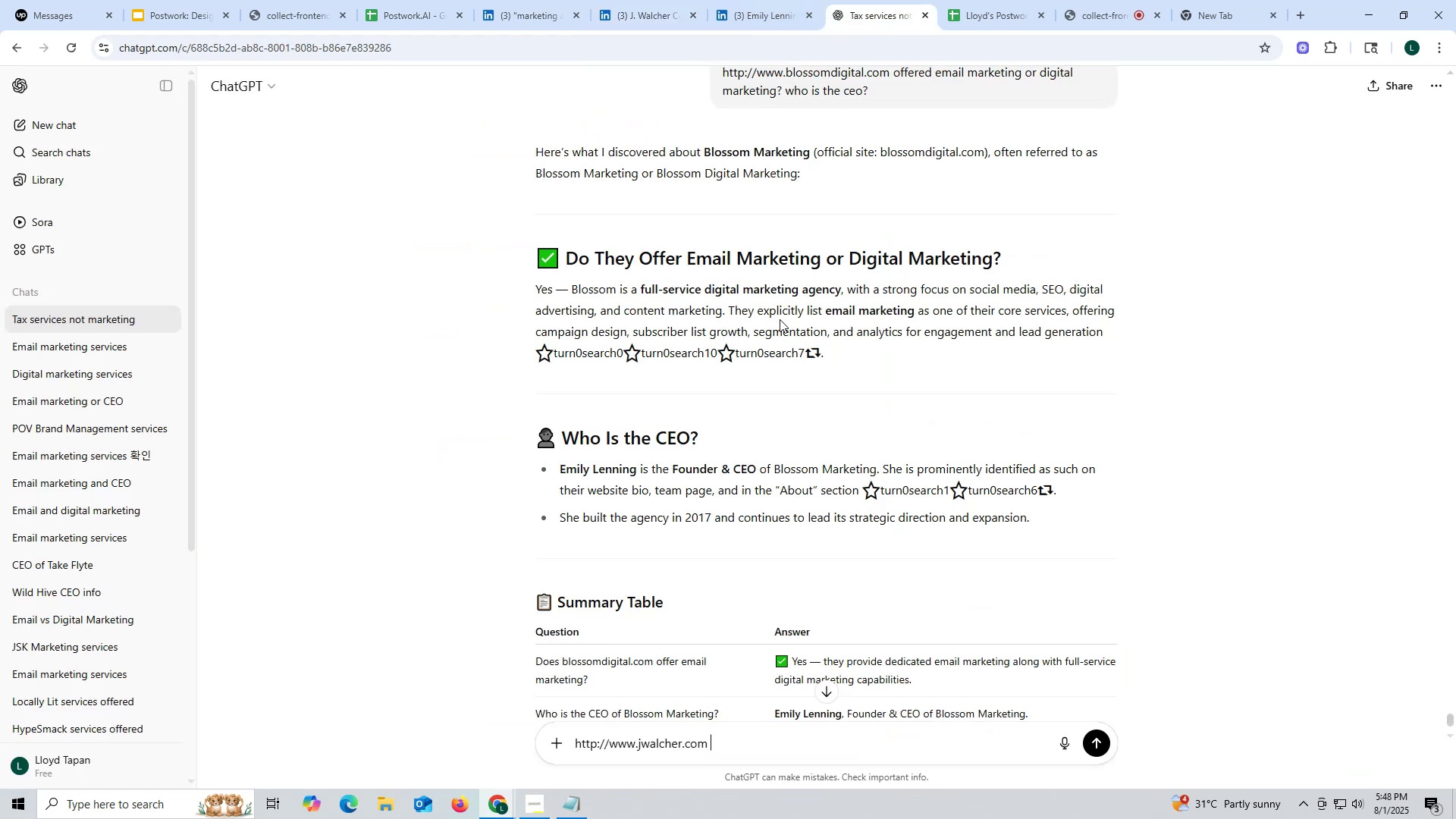 
scroll: coordinate [783, 314], scroll_direction: up, amount: 1.0
 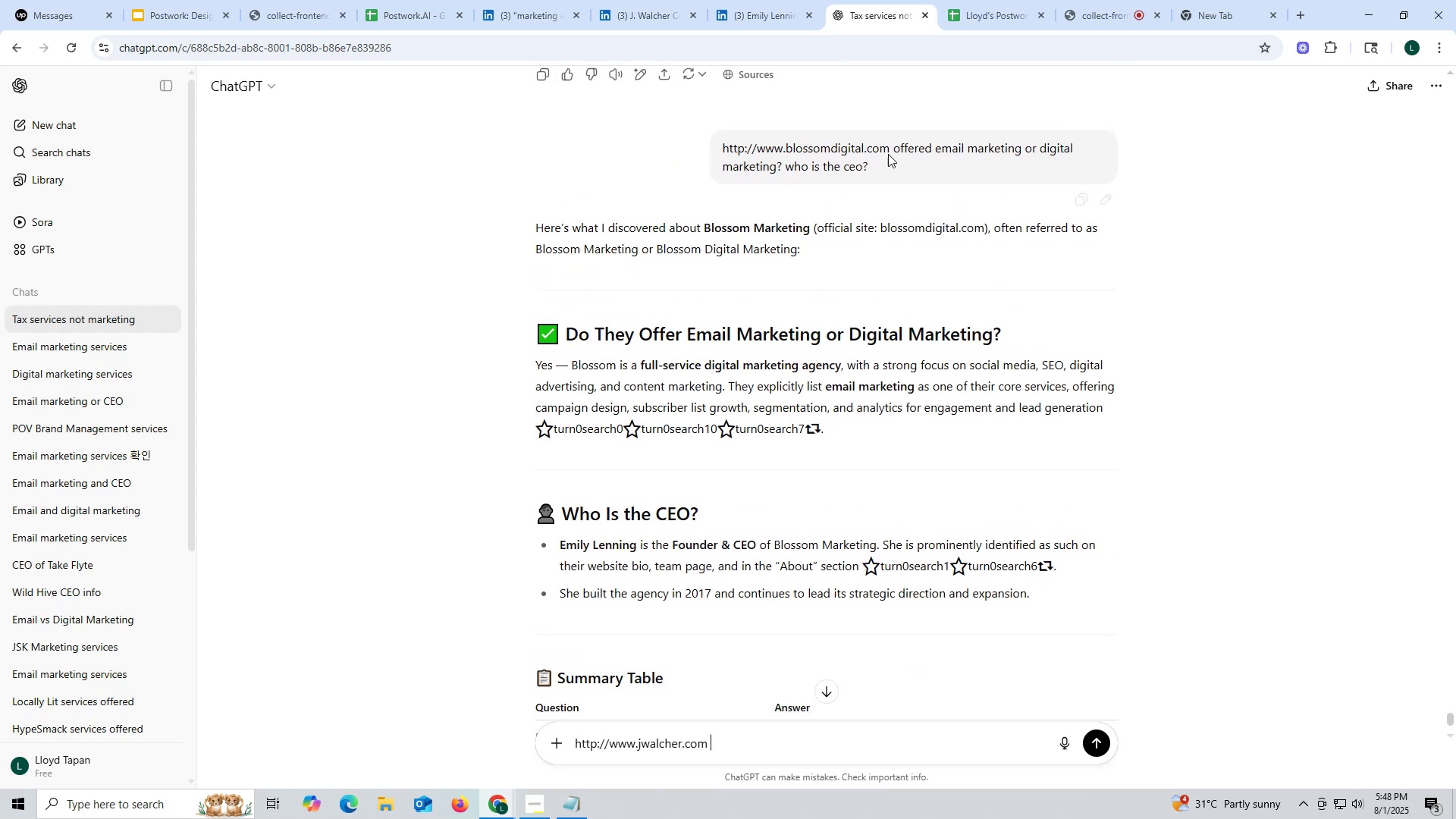 
left_click_drag(start_coordinate=[891, 148], to_coordinate=[917, 164])
 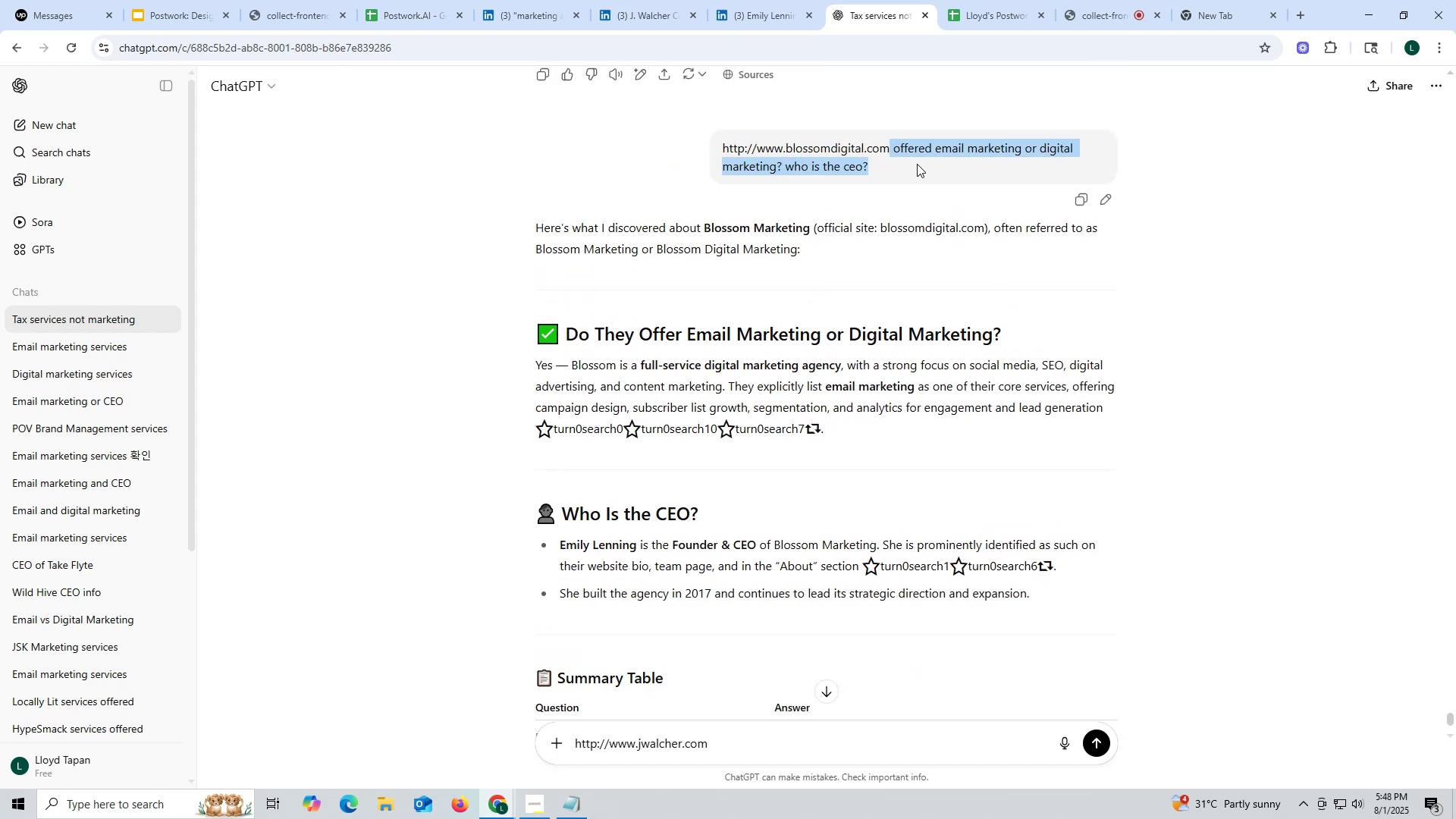 
key(Control+ControlLeft)
 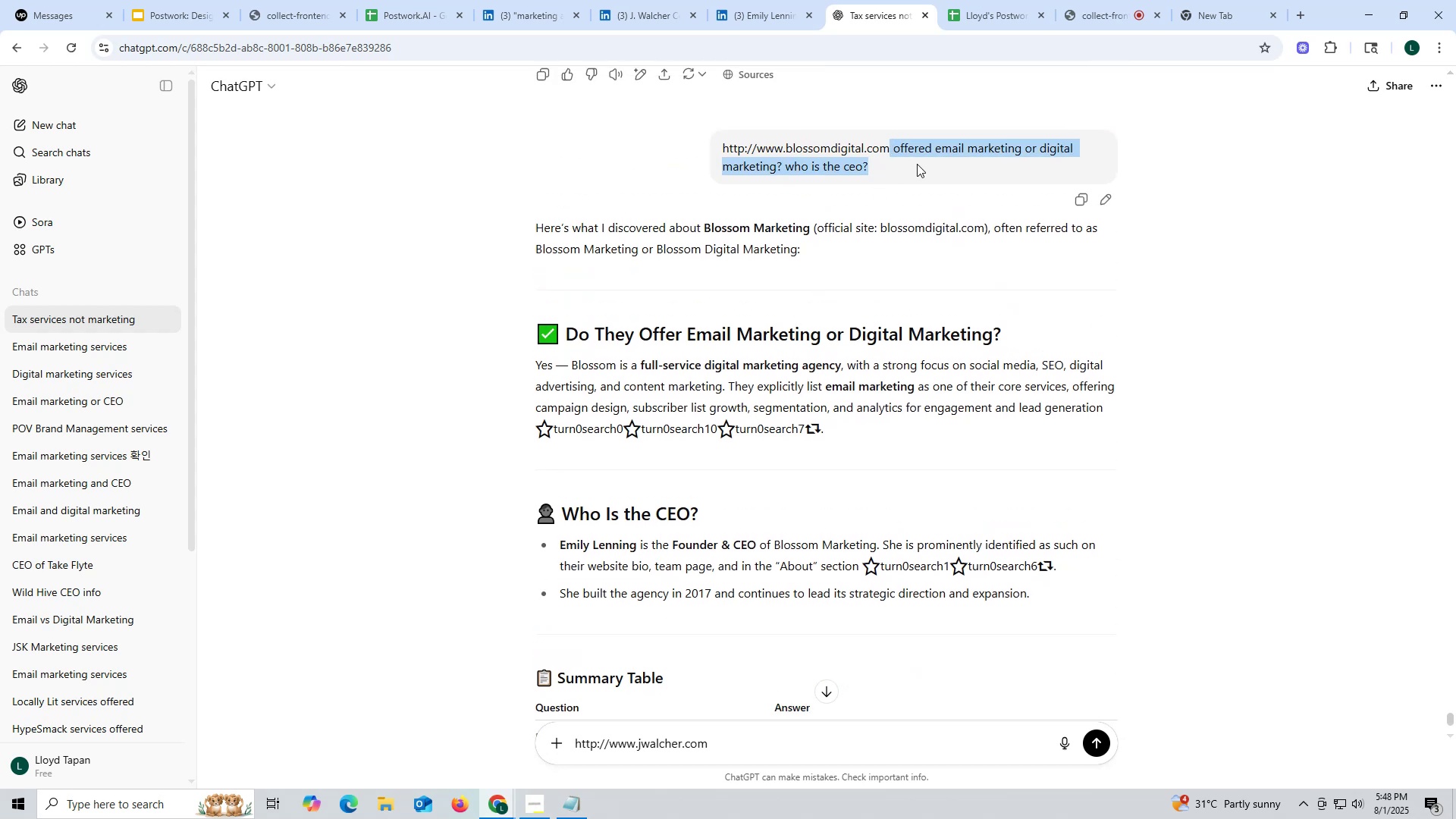 
key(Control+C)
 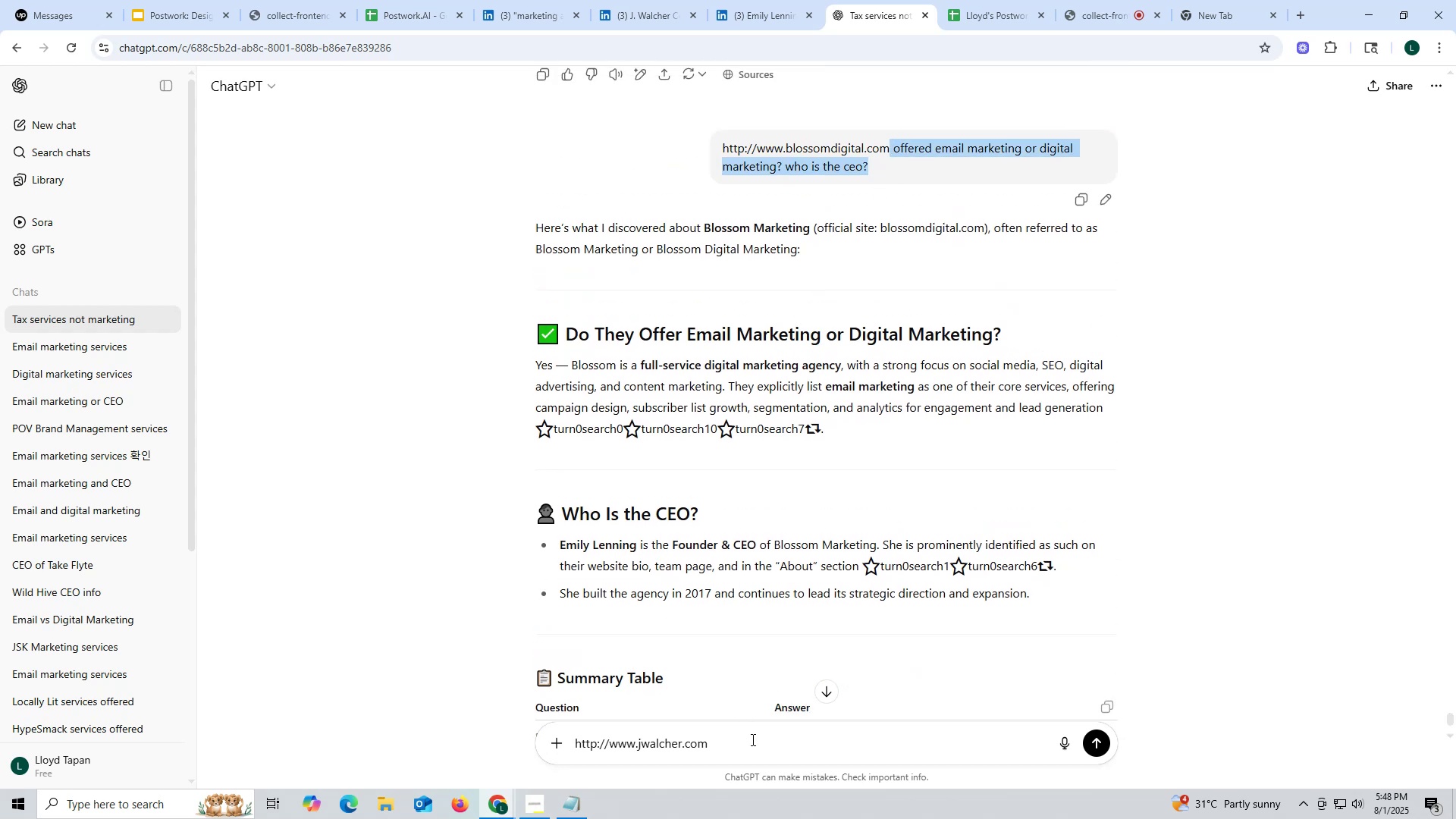 
key(Control+ControlLeft)
 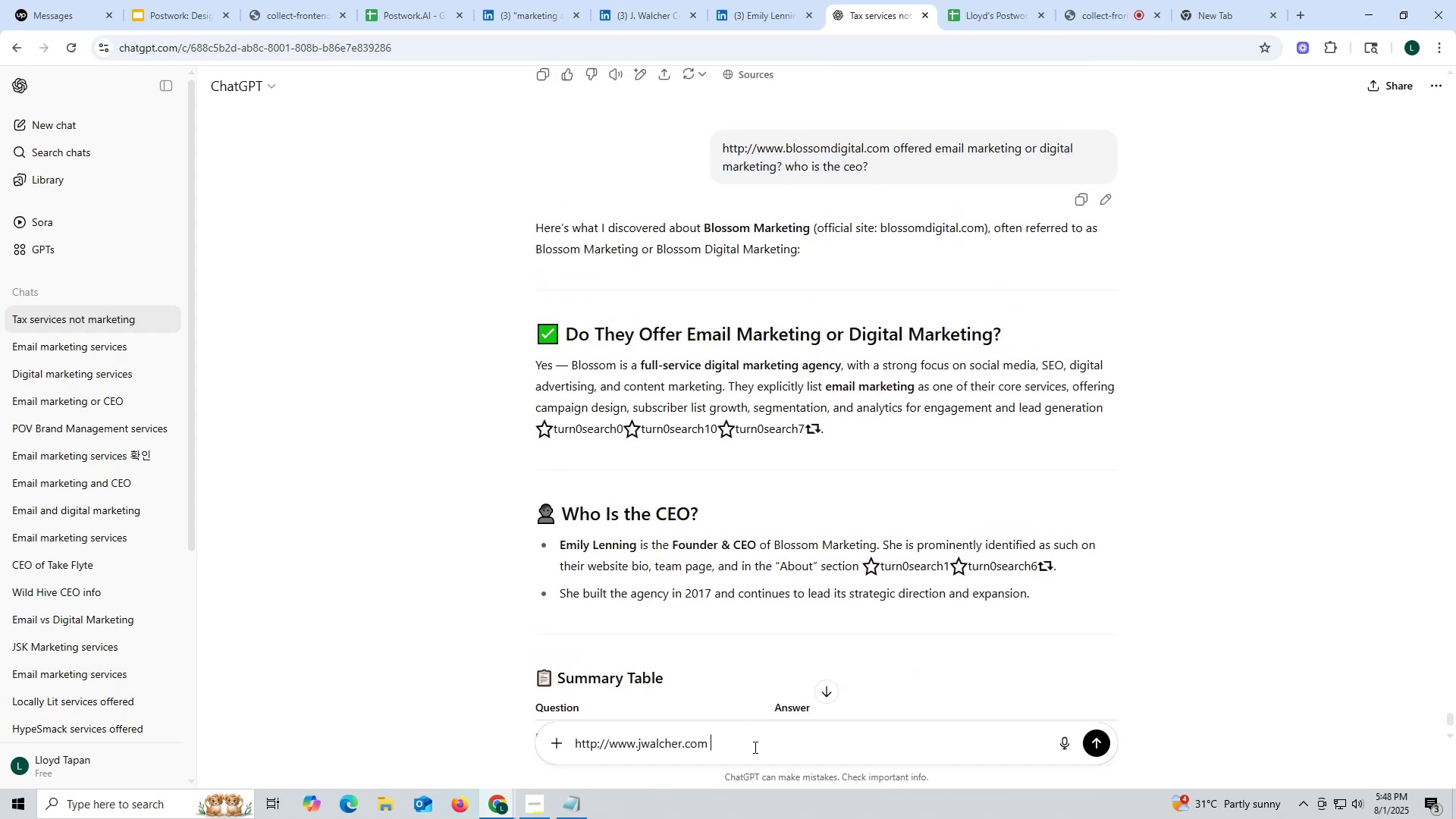 
left_click([754, 747])
 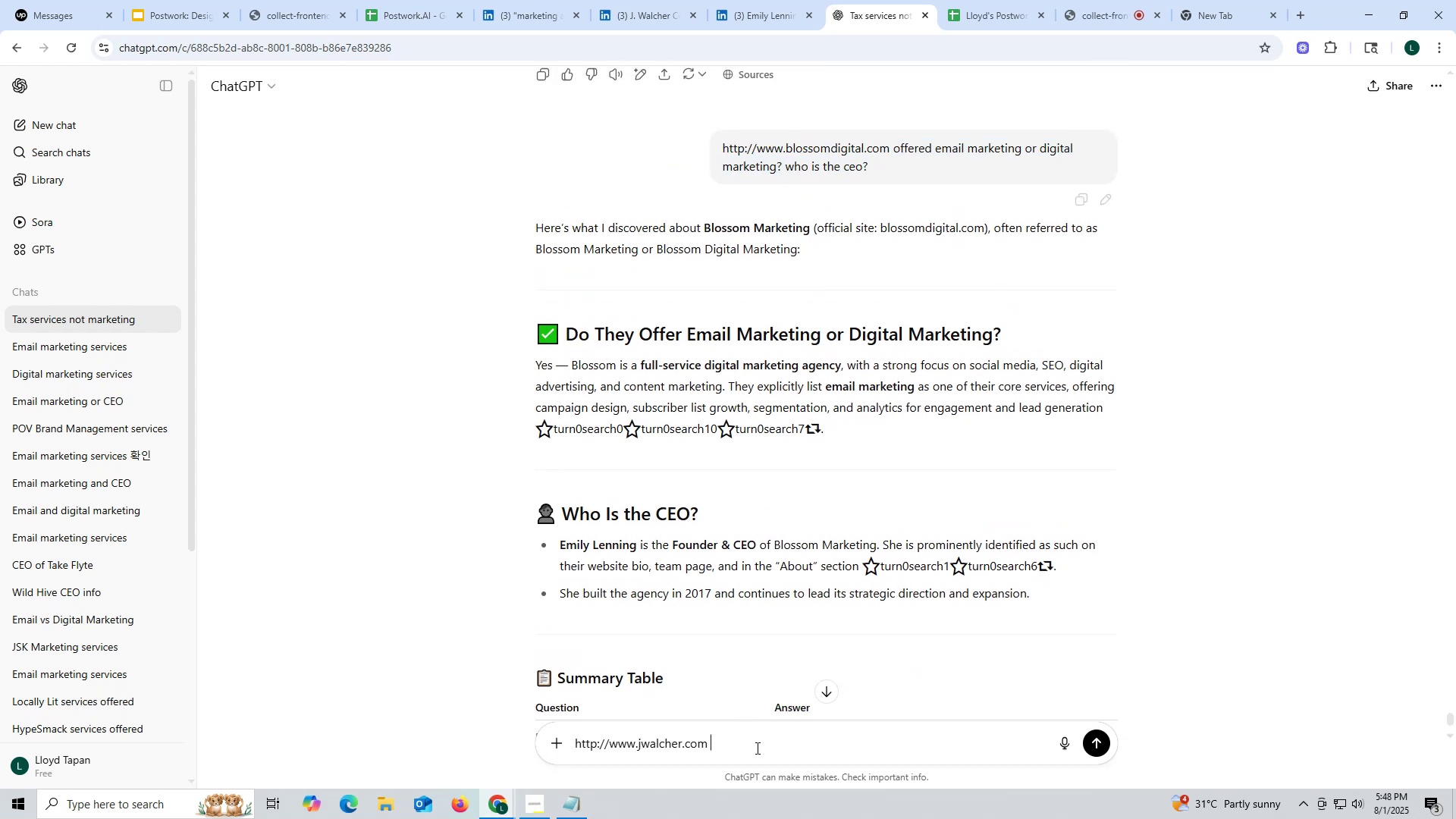 
key(Control+V)
 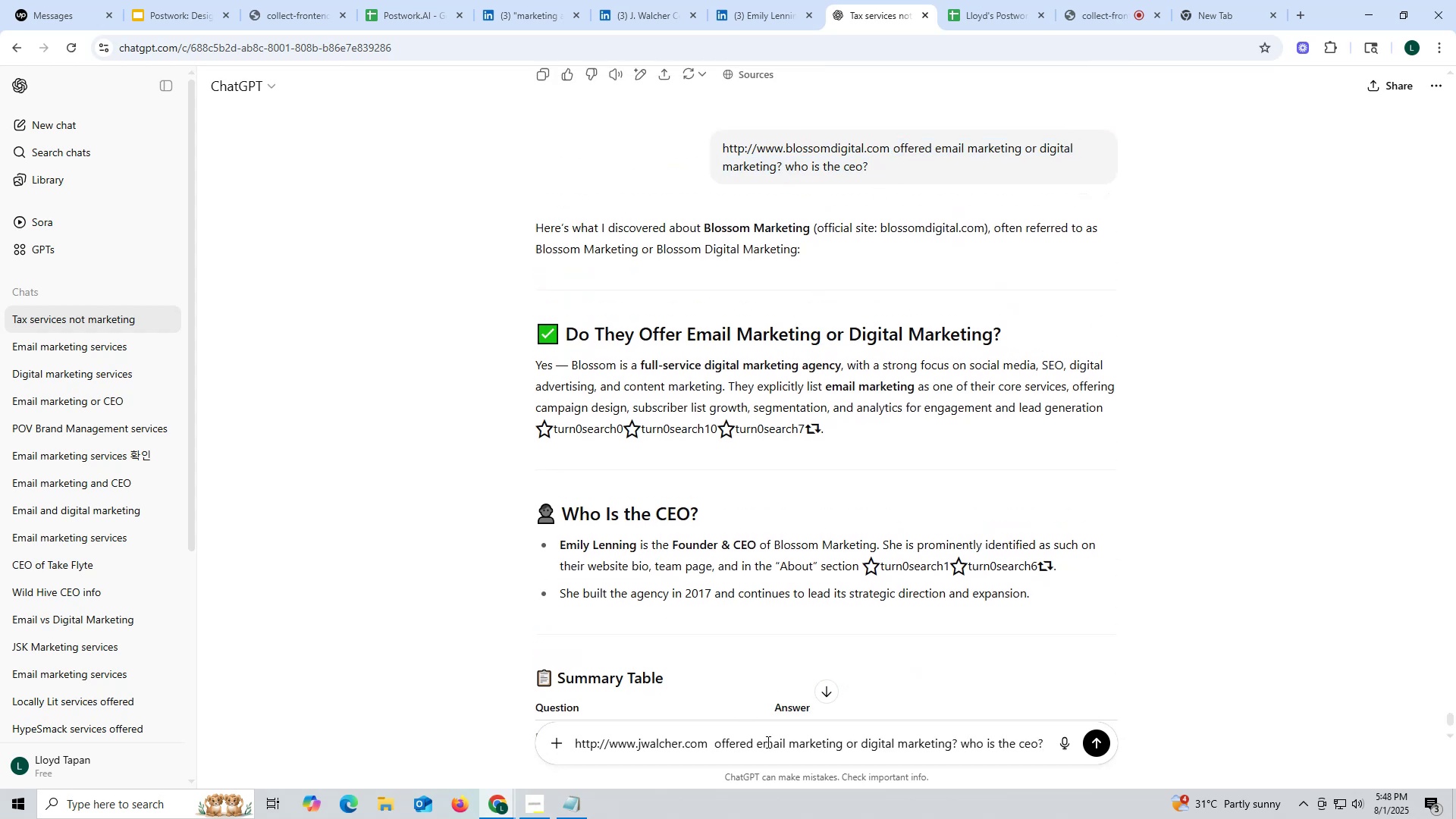 
key(Enter)
 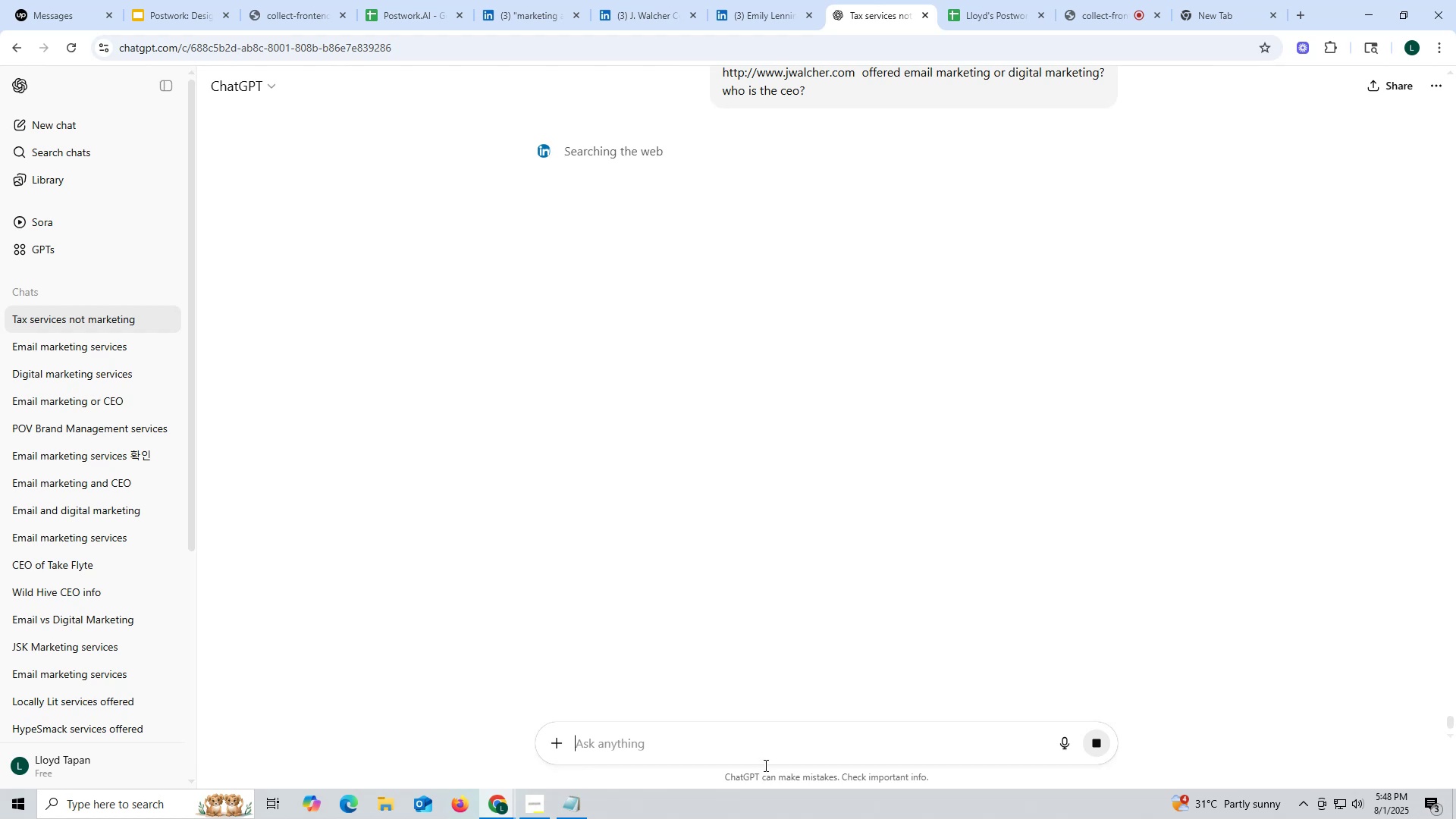 
wait(12.53)
 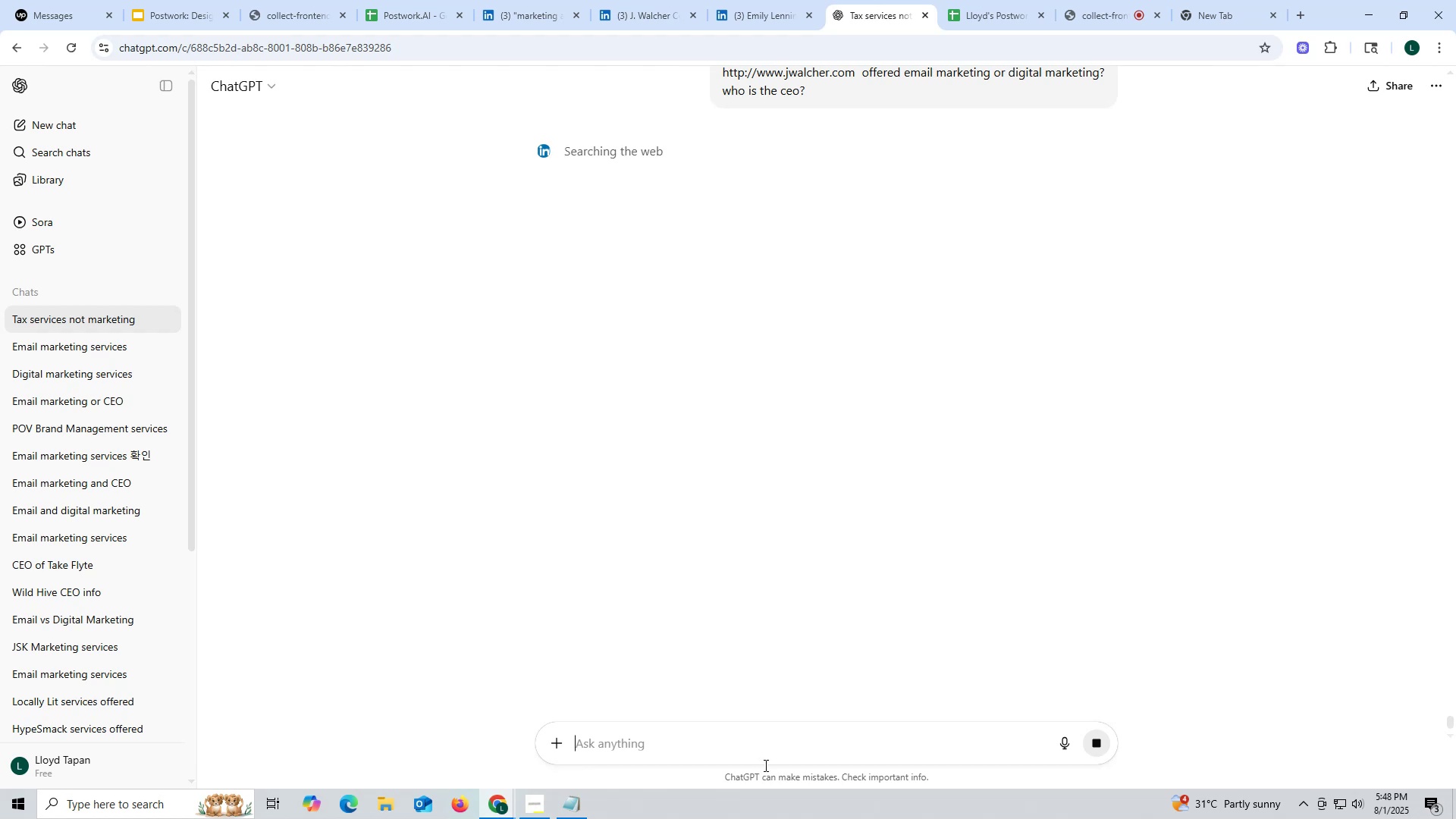 
left_click_drag(start_coordinate=[799, 534], to_coordinate=[870, 538])
 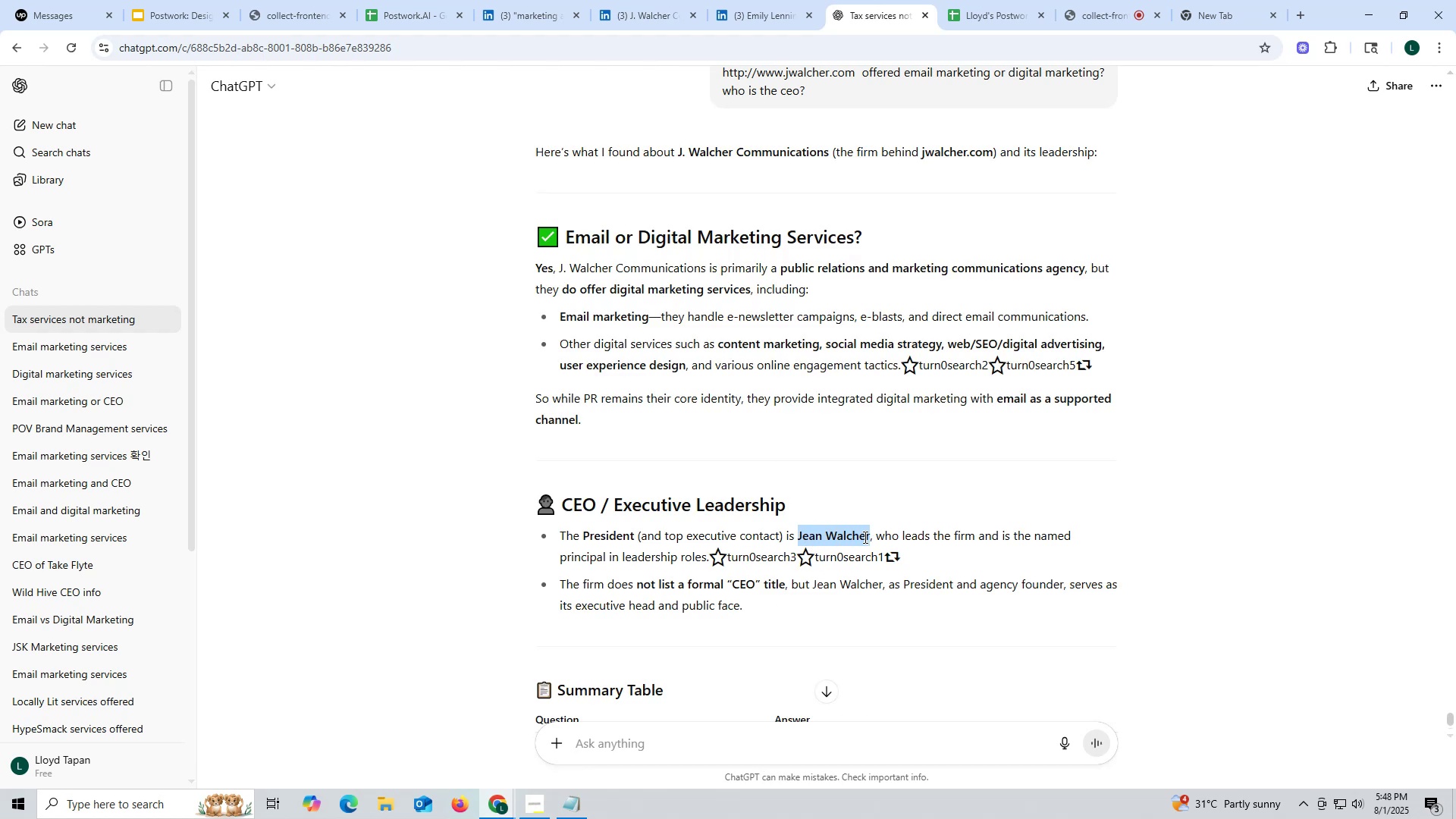 
key(Control+ControlLeft)
 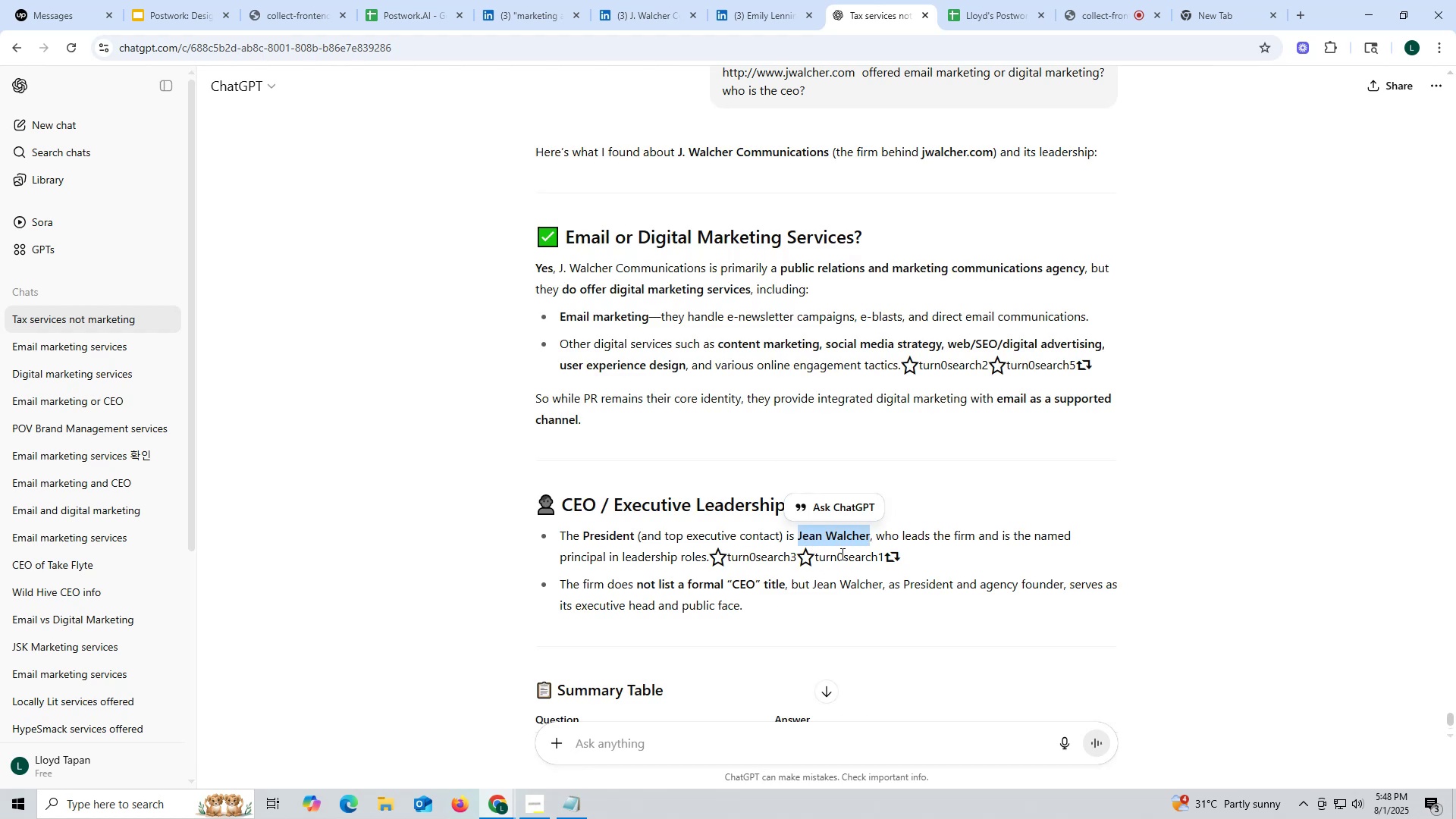 
key(Control+C)
 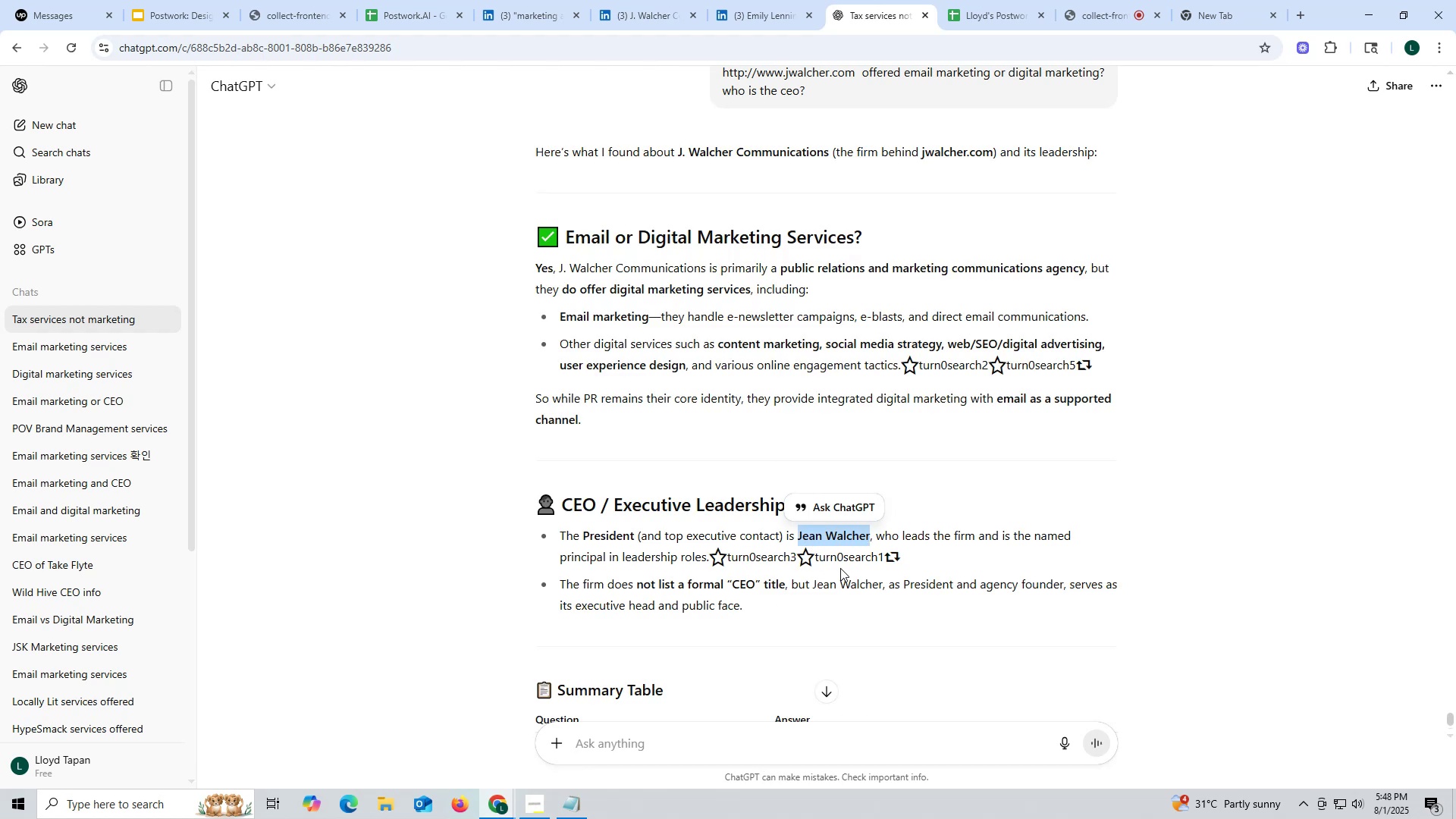 
key(Control+ControlLeft)
 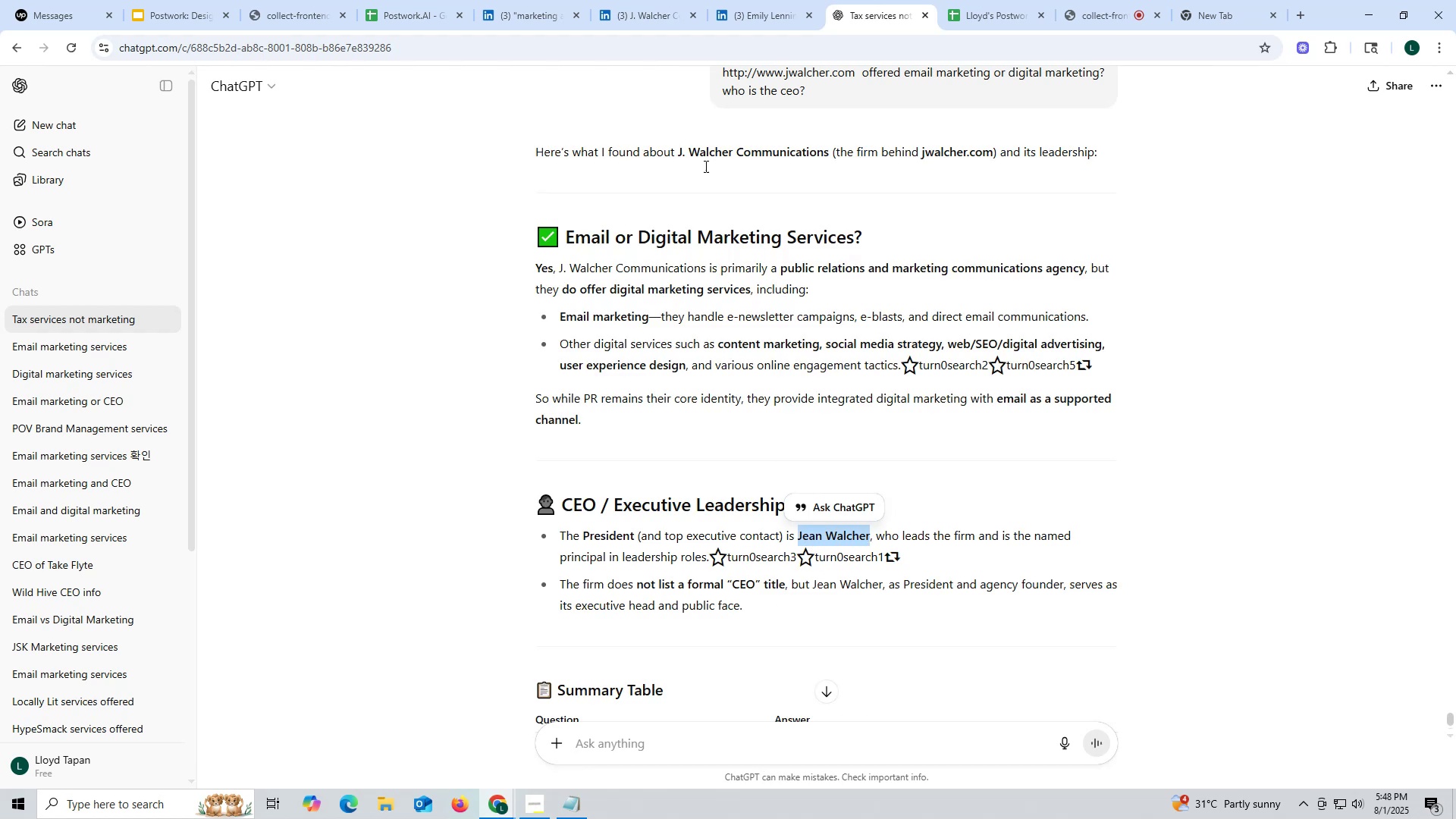 
key(Control+C)
 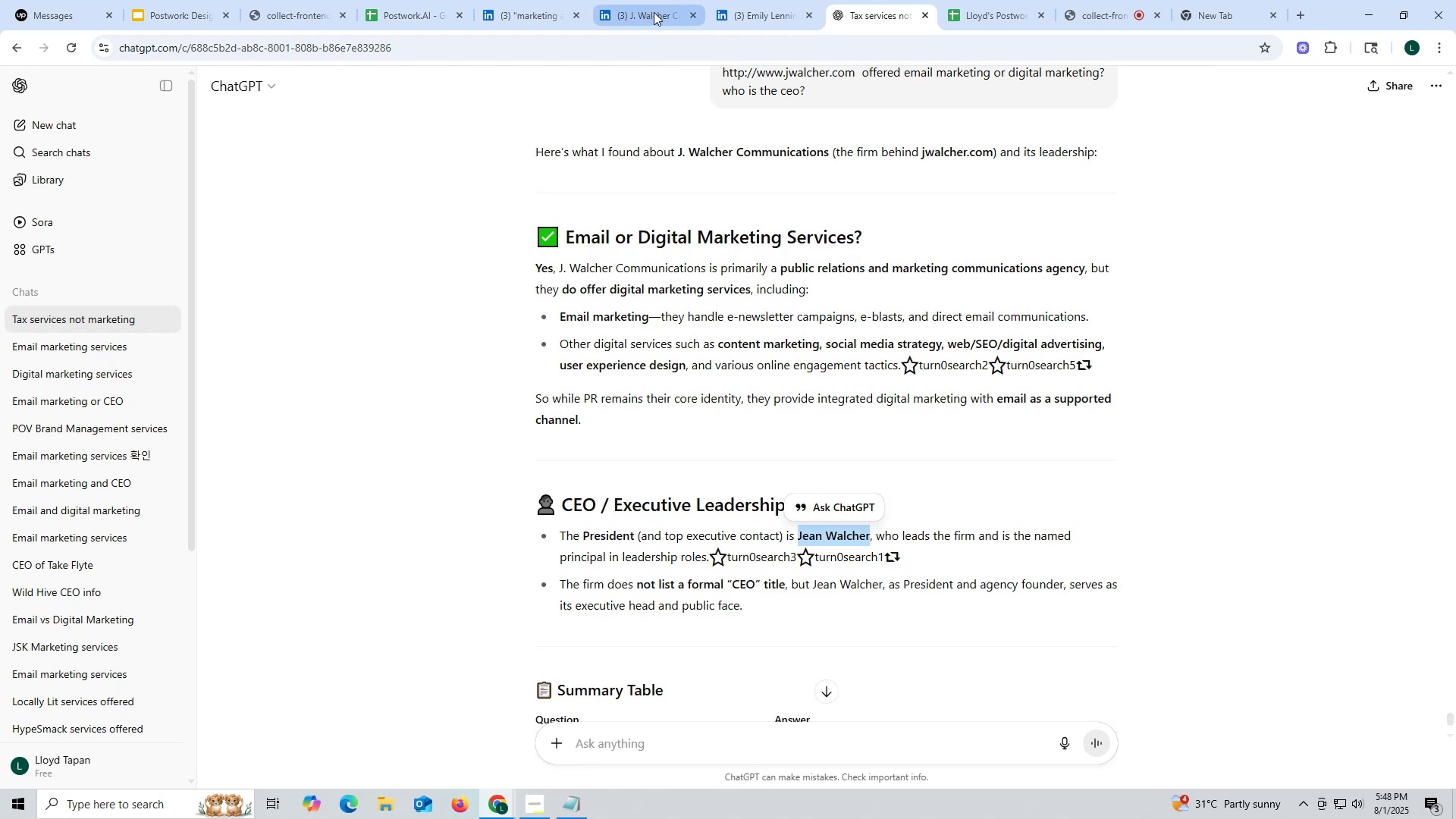 
left_click([654, 12])
 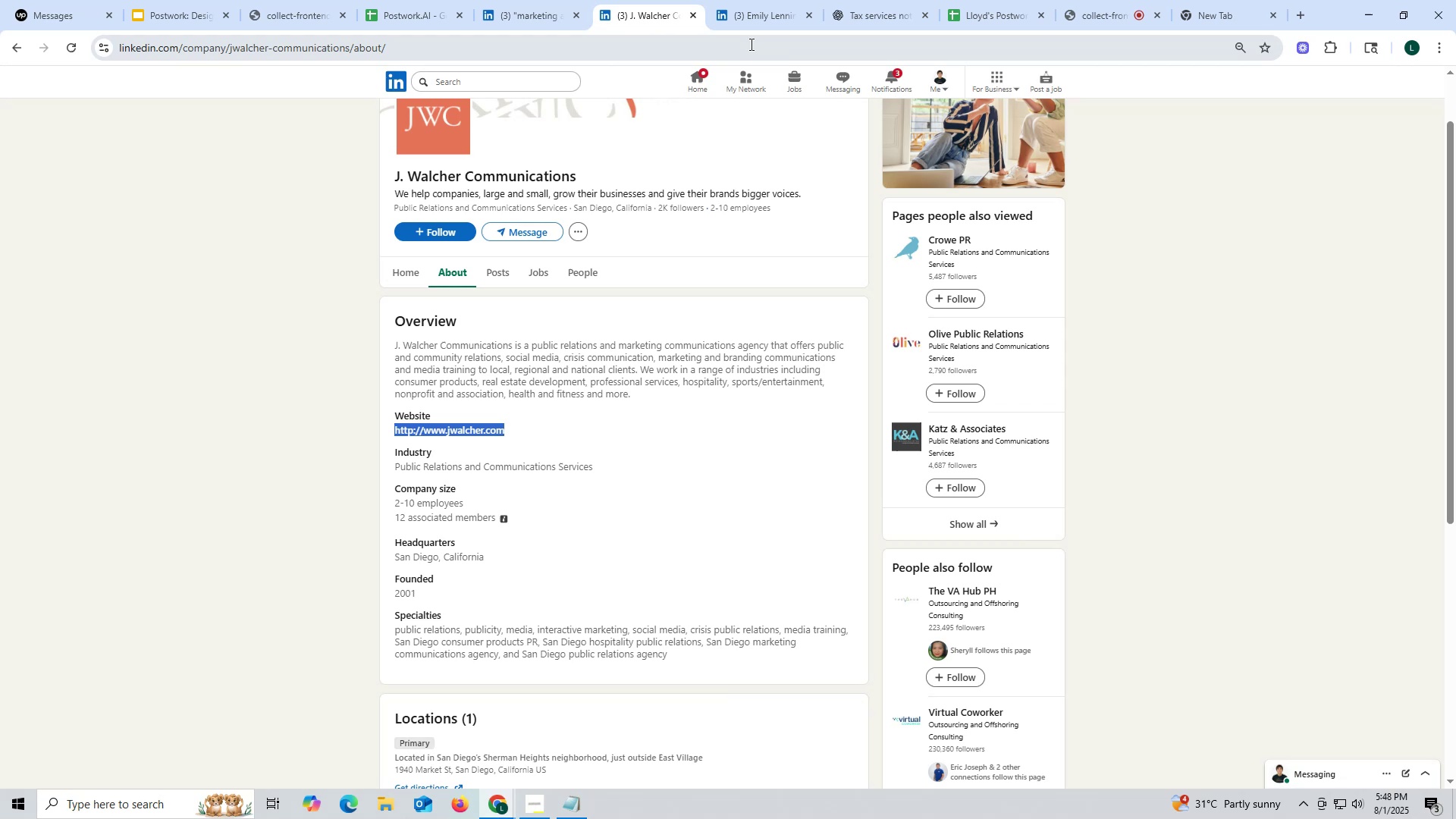 
left_click([757, 20])
 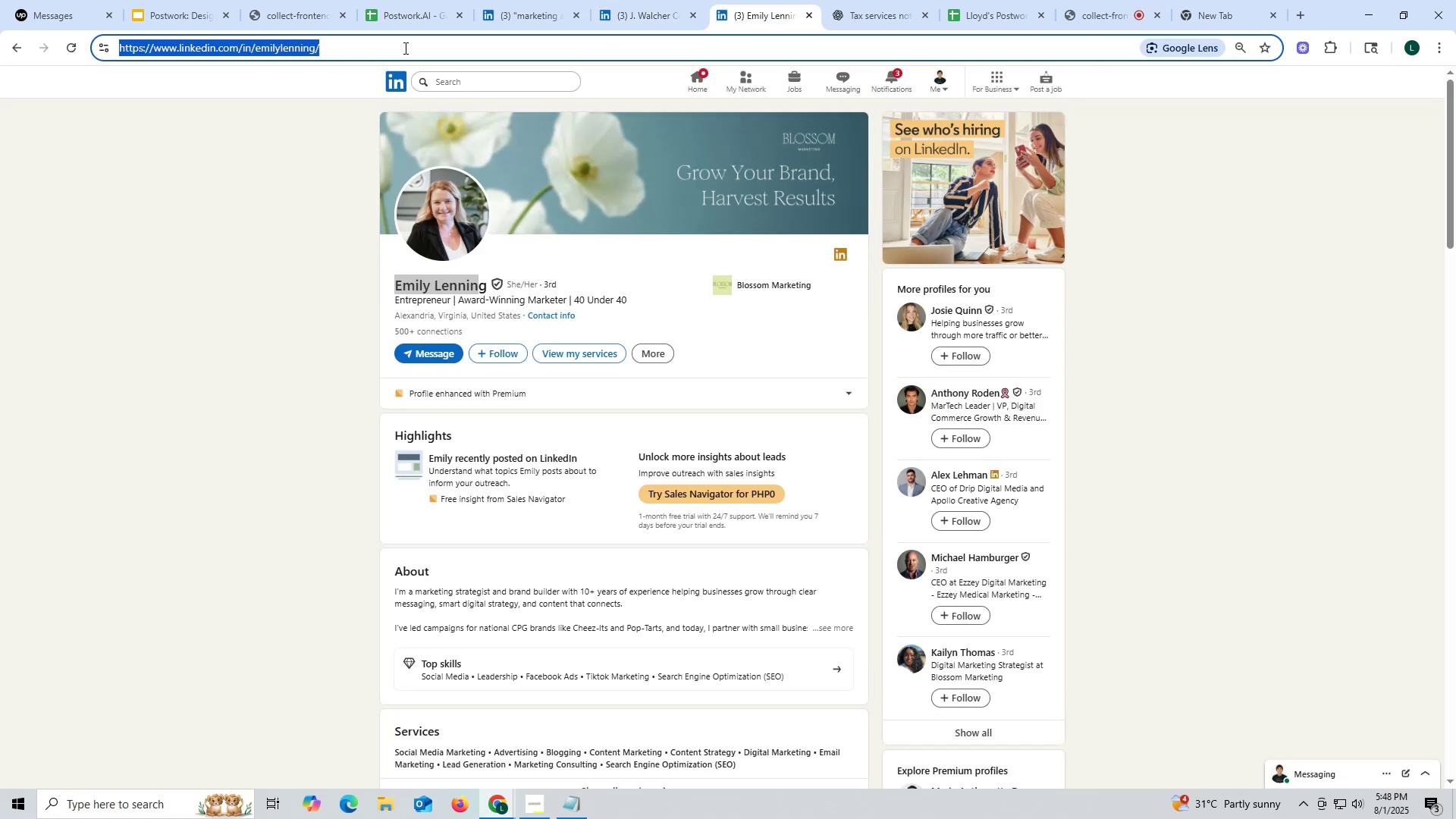 
key(Control+ControlLeft)
 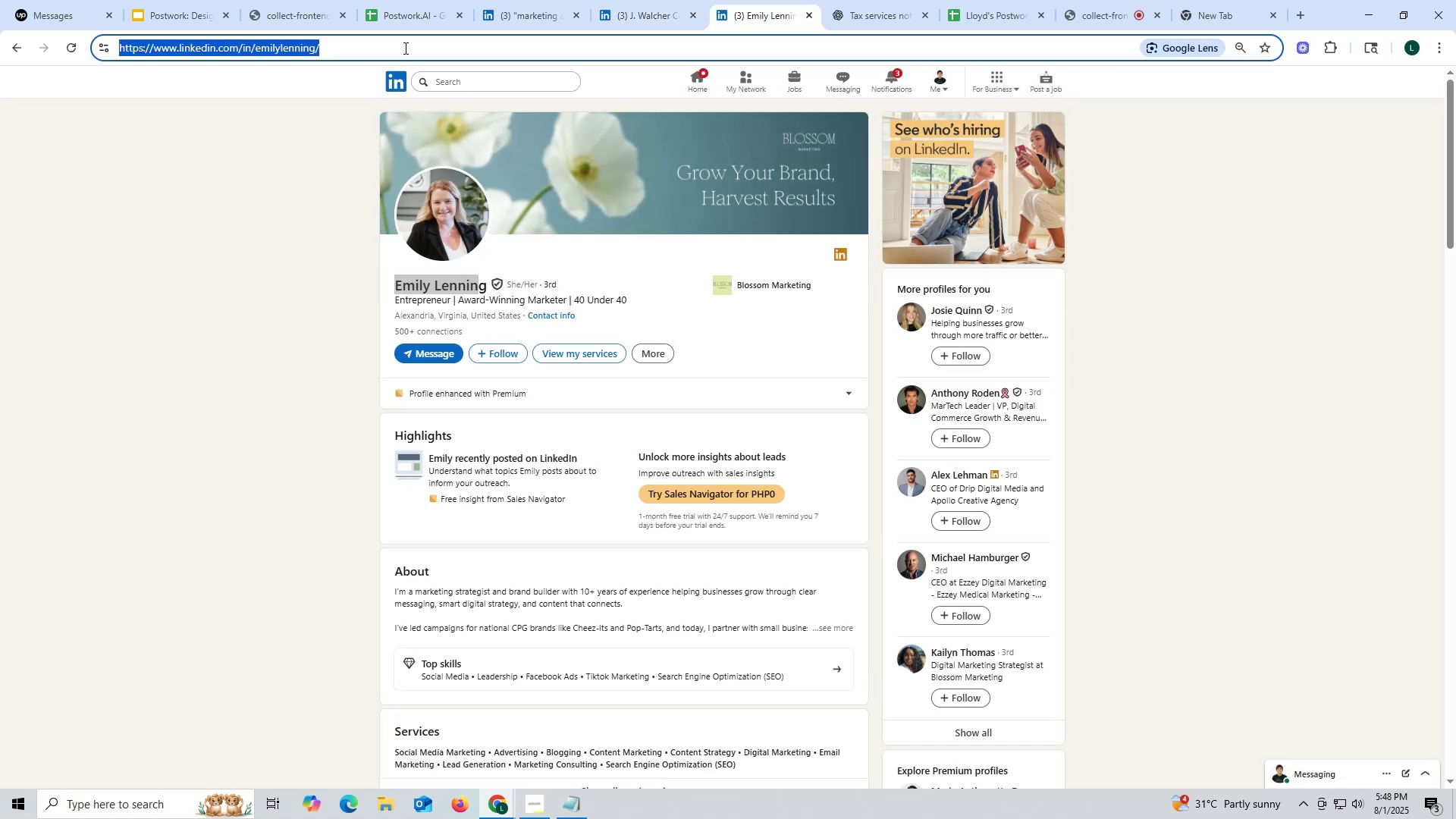 
key(Control+V)
 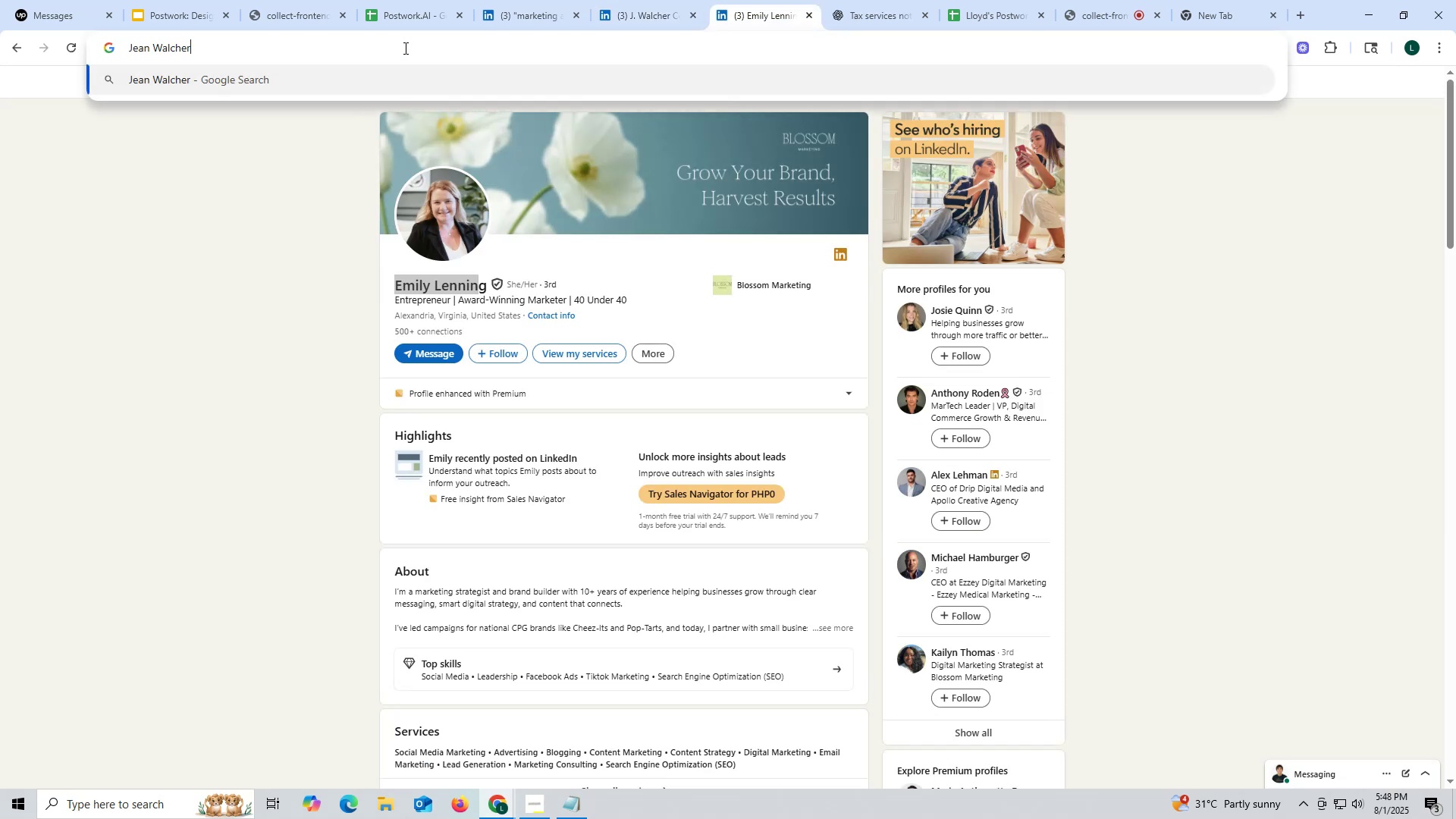 
key(Space)
 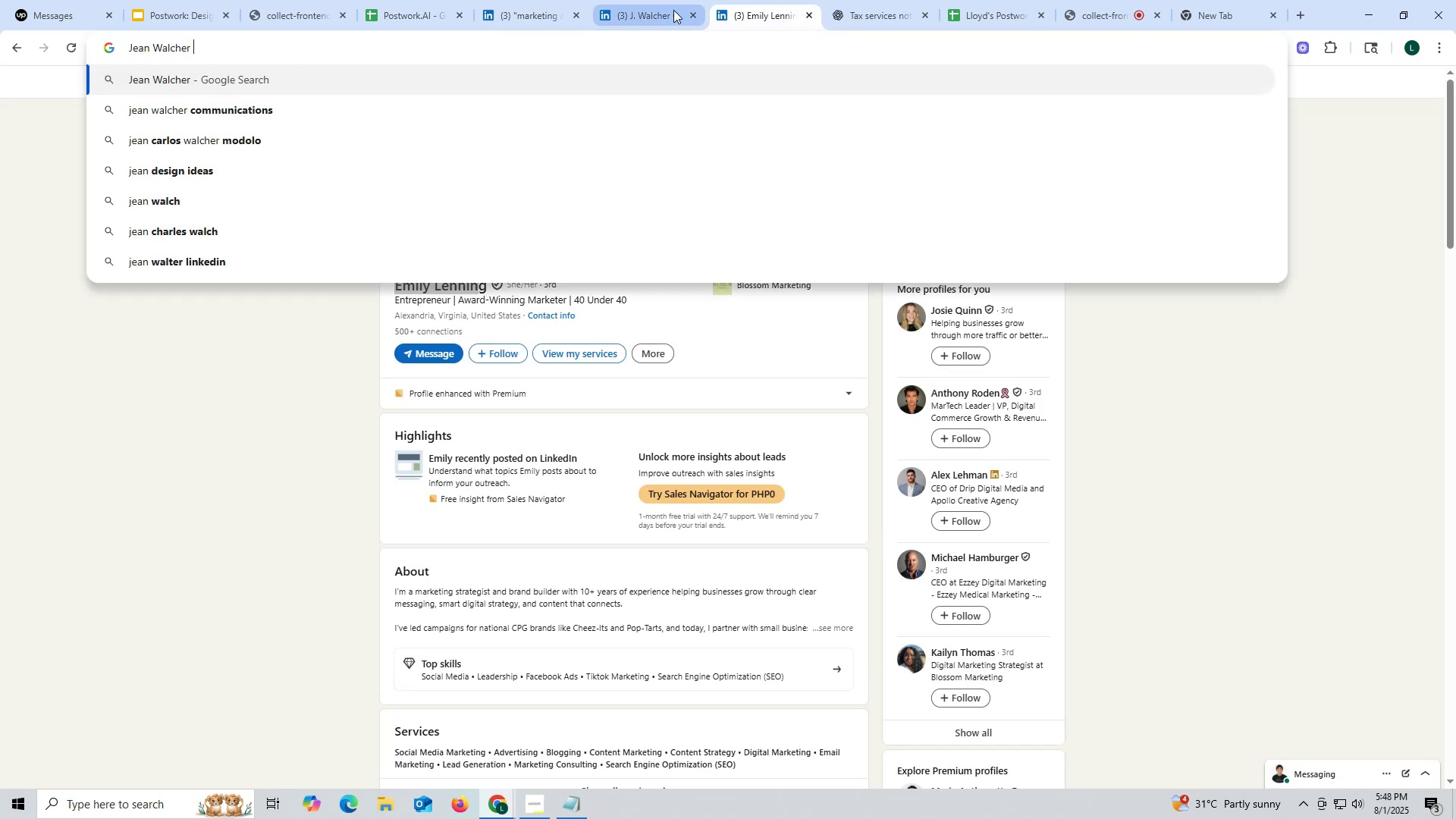 
left_click([669, 7])
 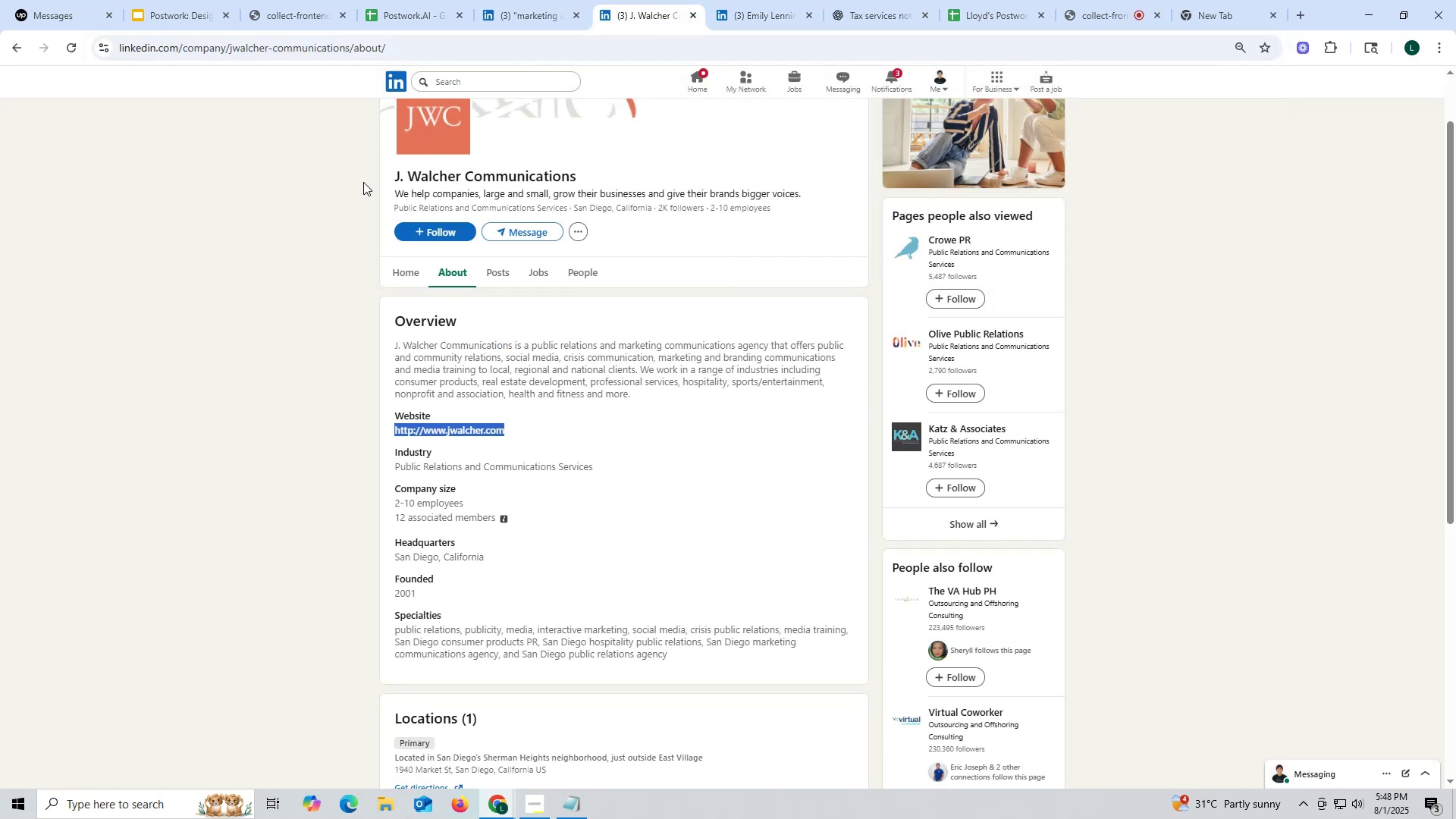 
left_click_drag(start_coordinate=[388, 174], to_coordinate=[623, 174])
 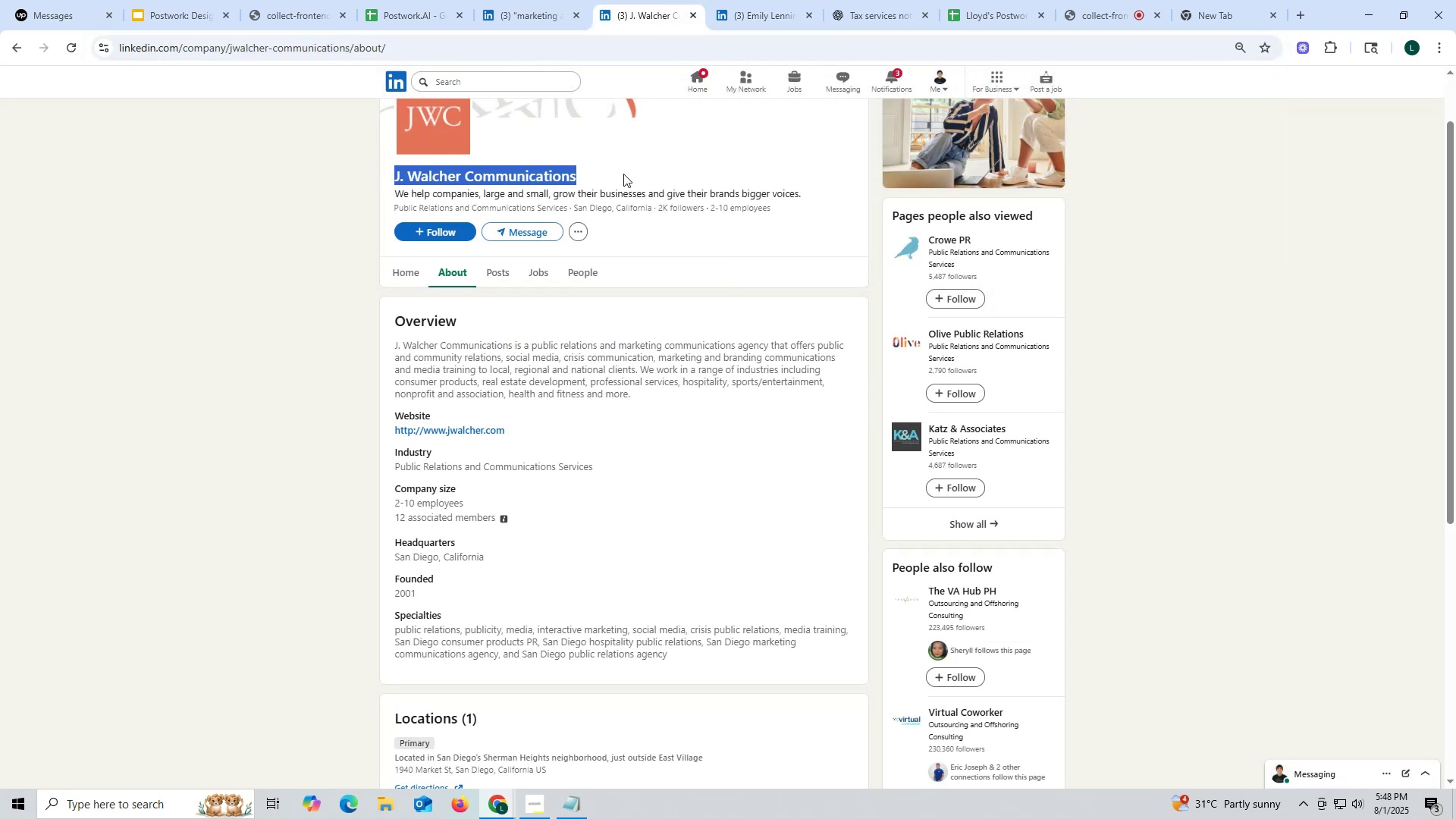 
key(Control+ControlLeft)
 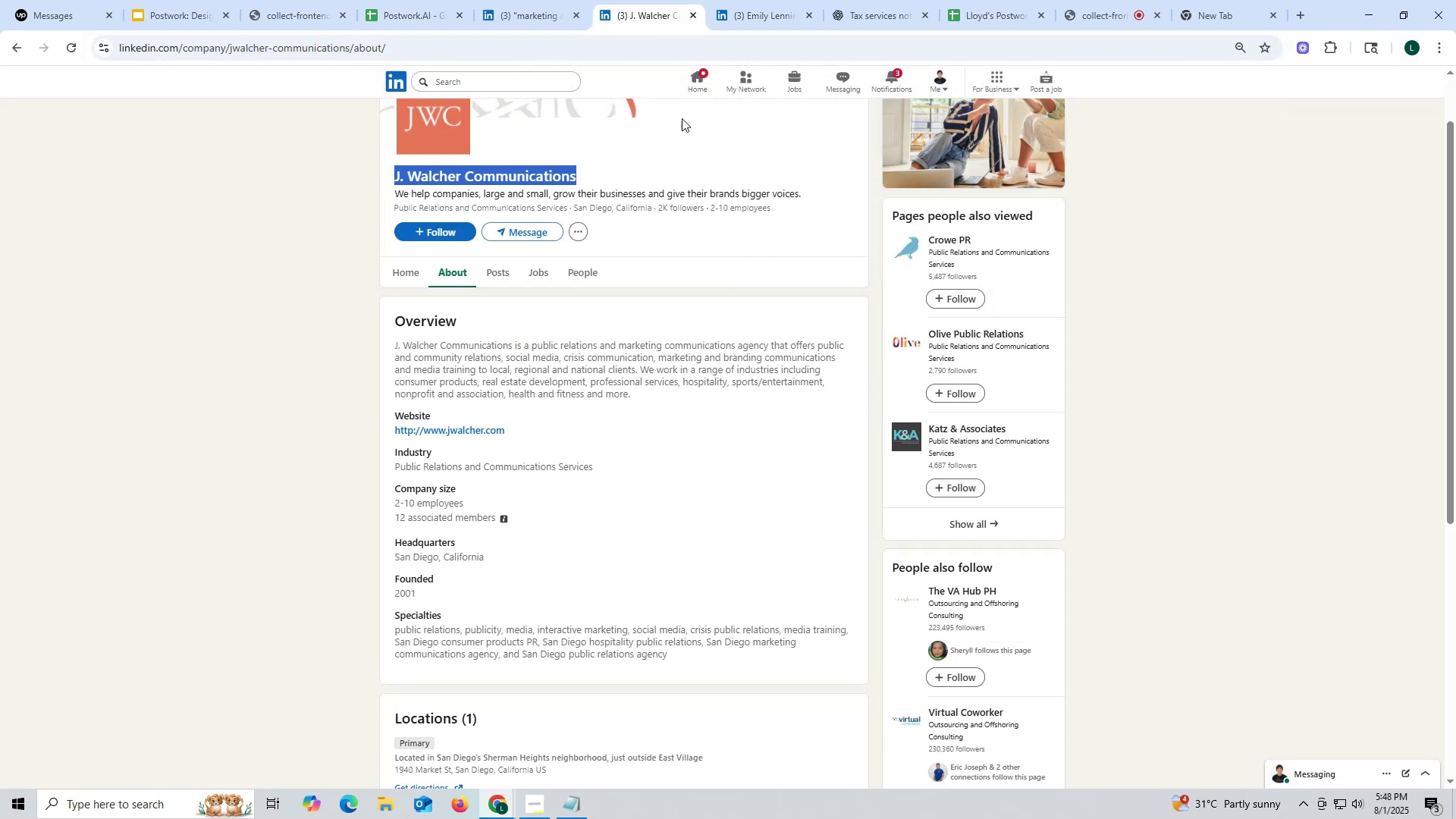 
key(Control+C)
 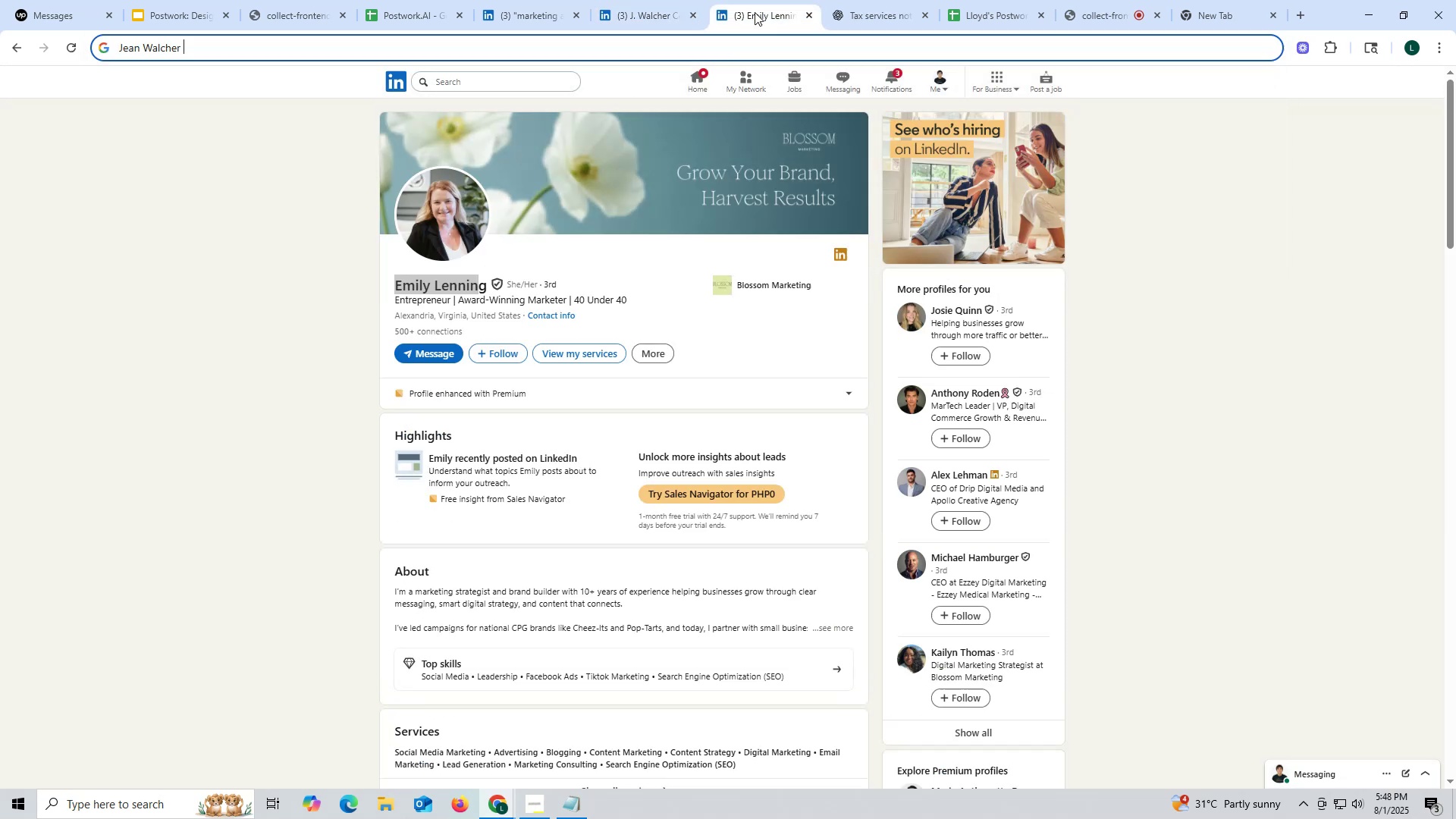 
key(Control+ControlLeft)
 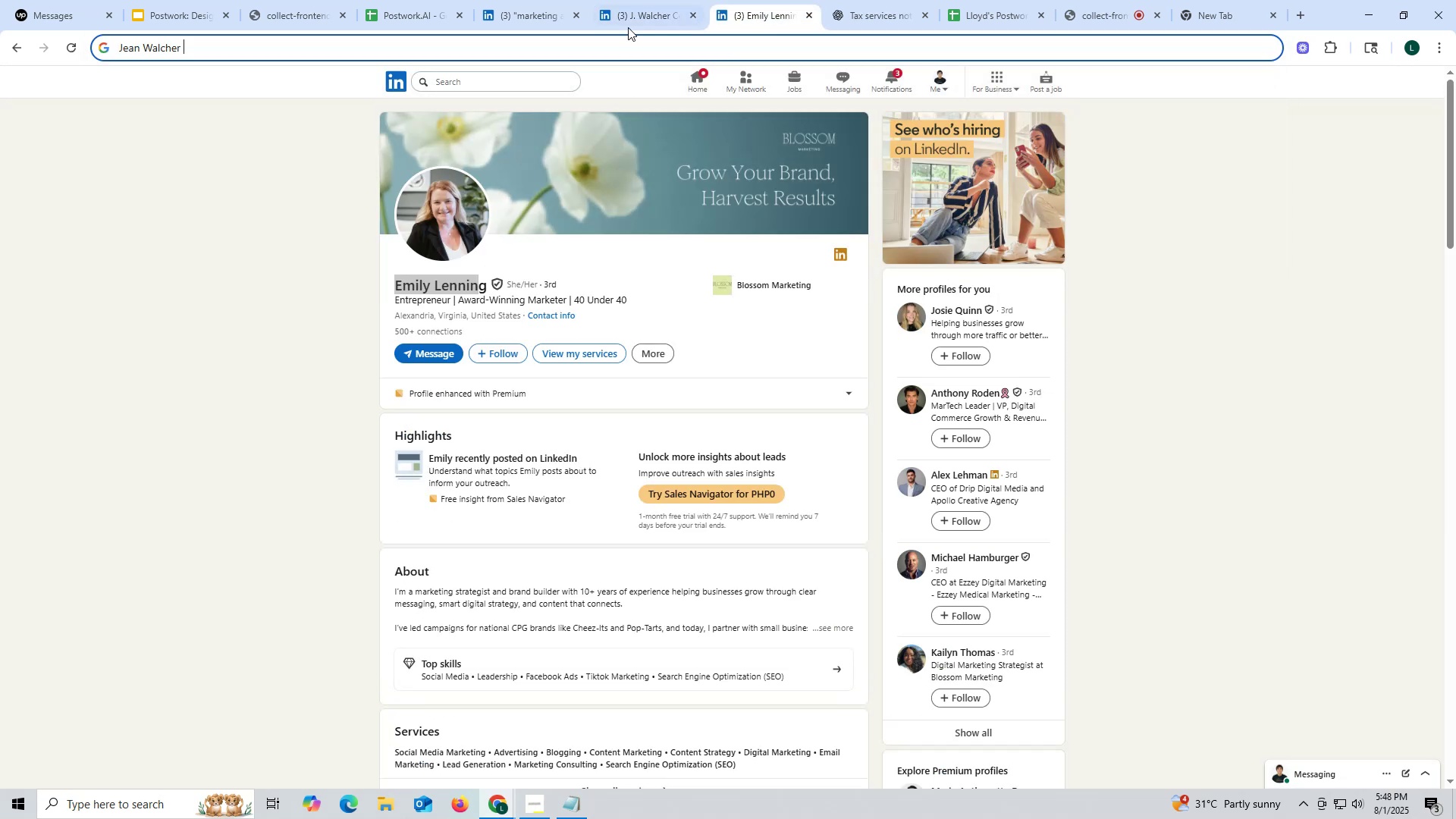 
key(Control+V)
 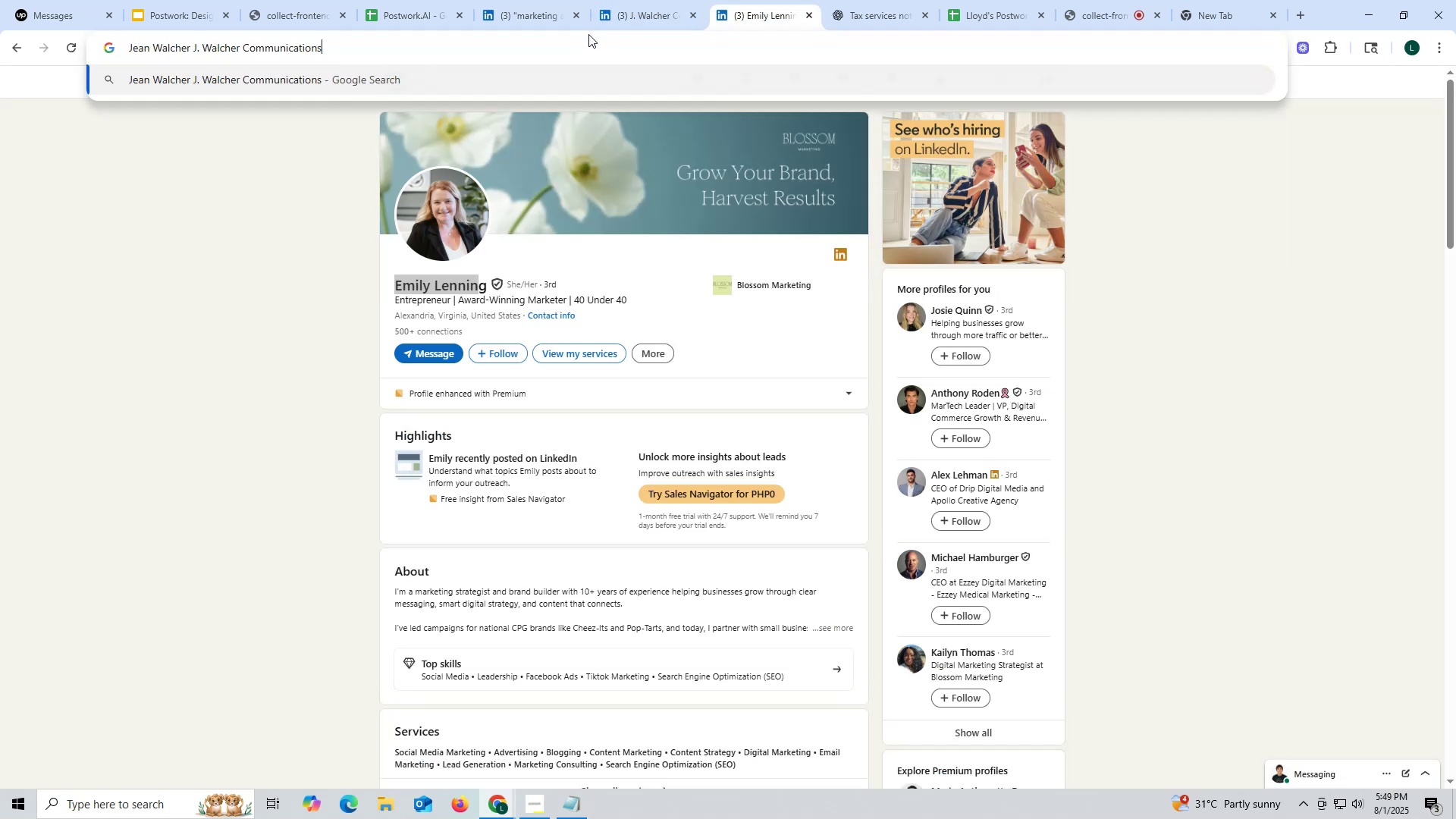 
key(Space)
 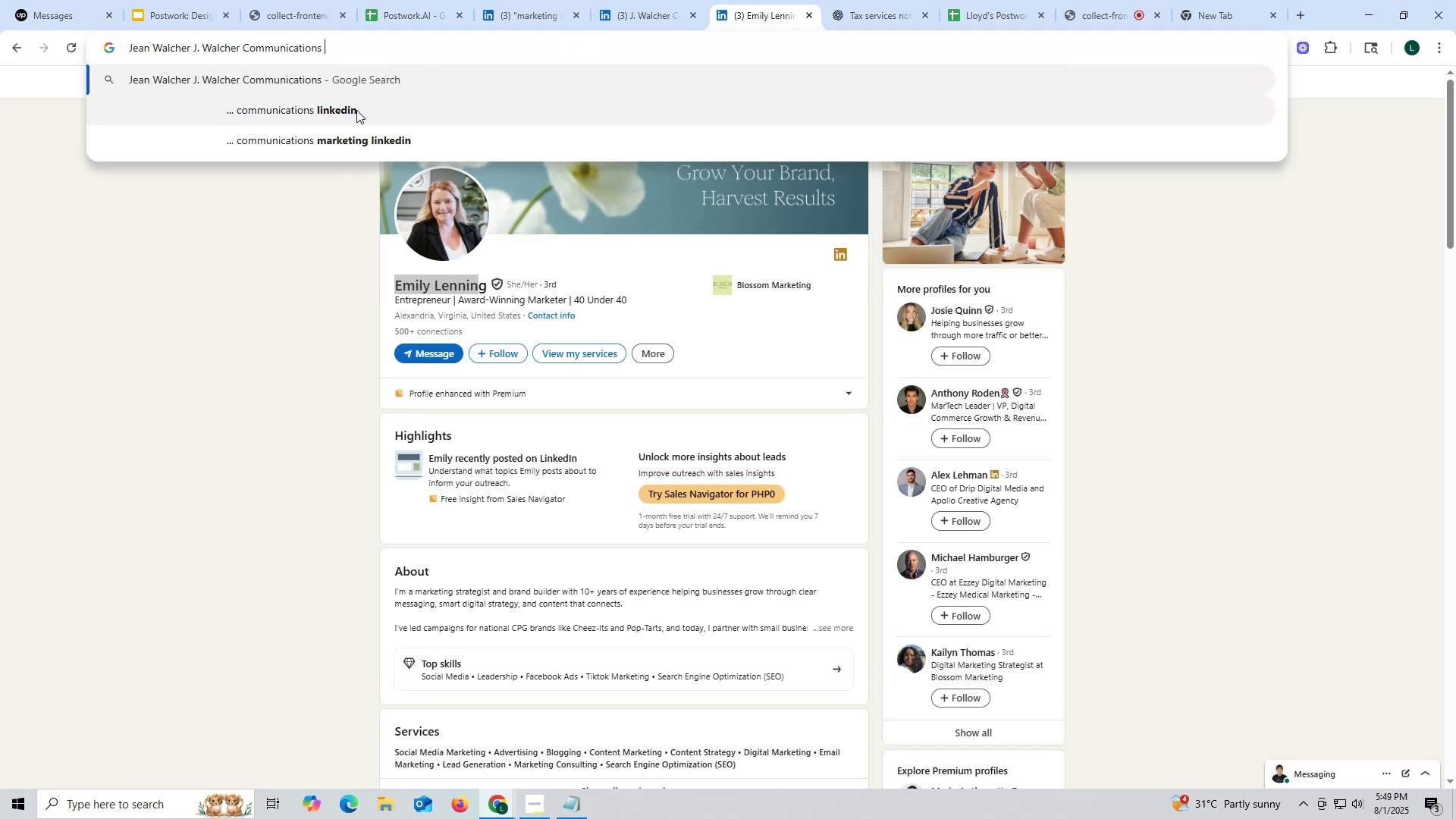 
left_click([356, 110])
 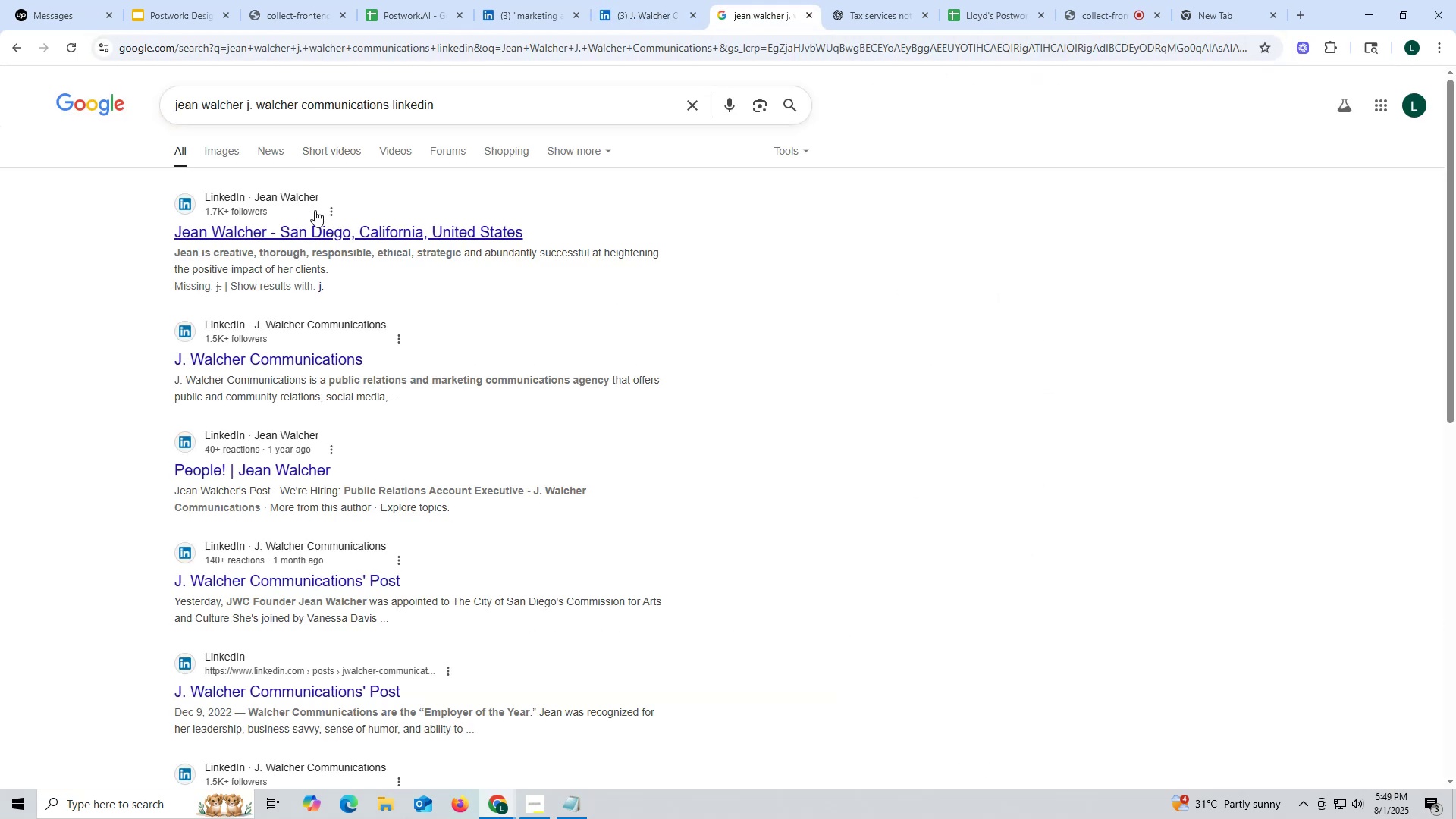 
left_click([312, 230])
 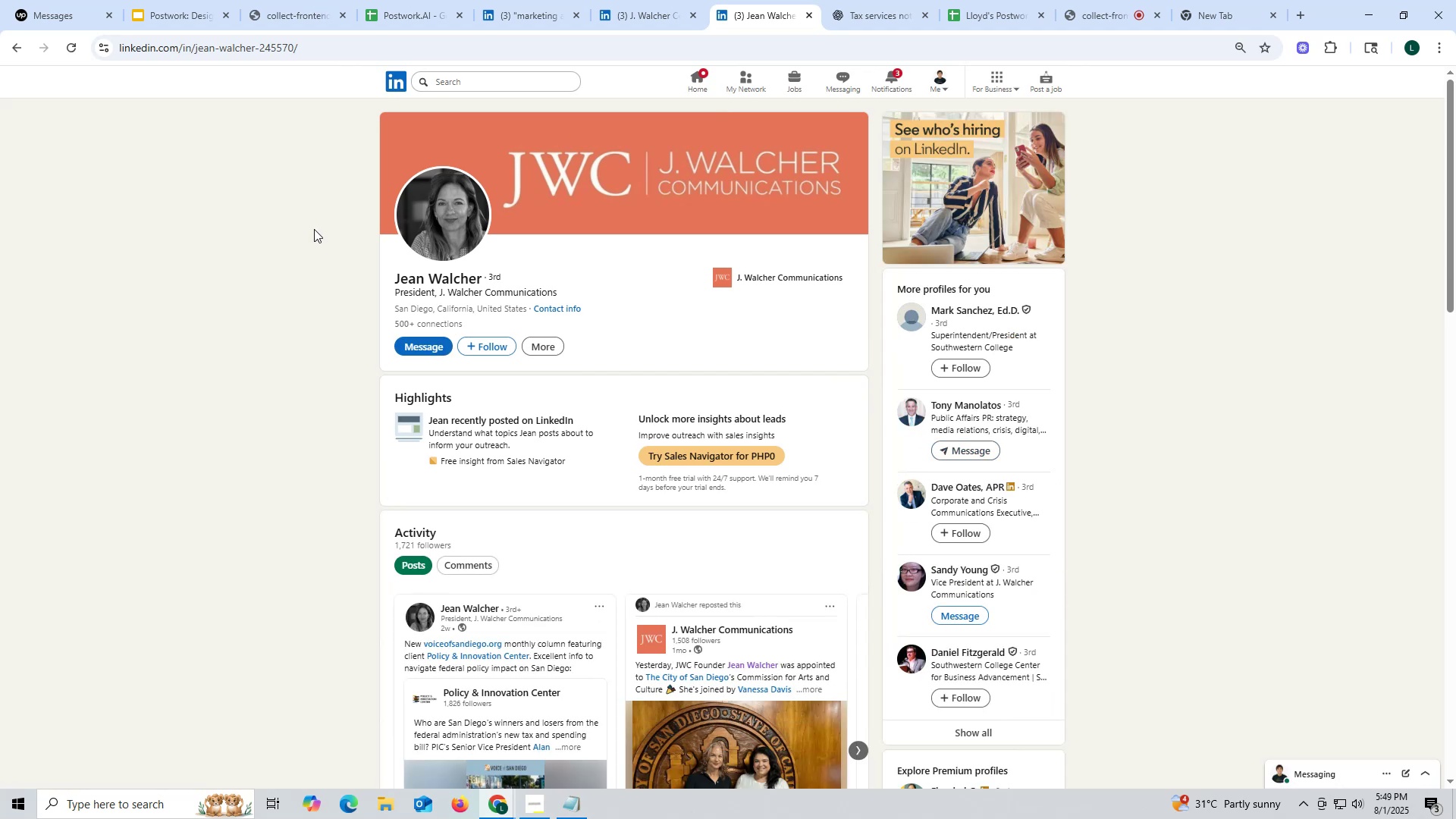 
wait(7.46)
 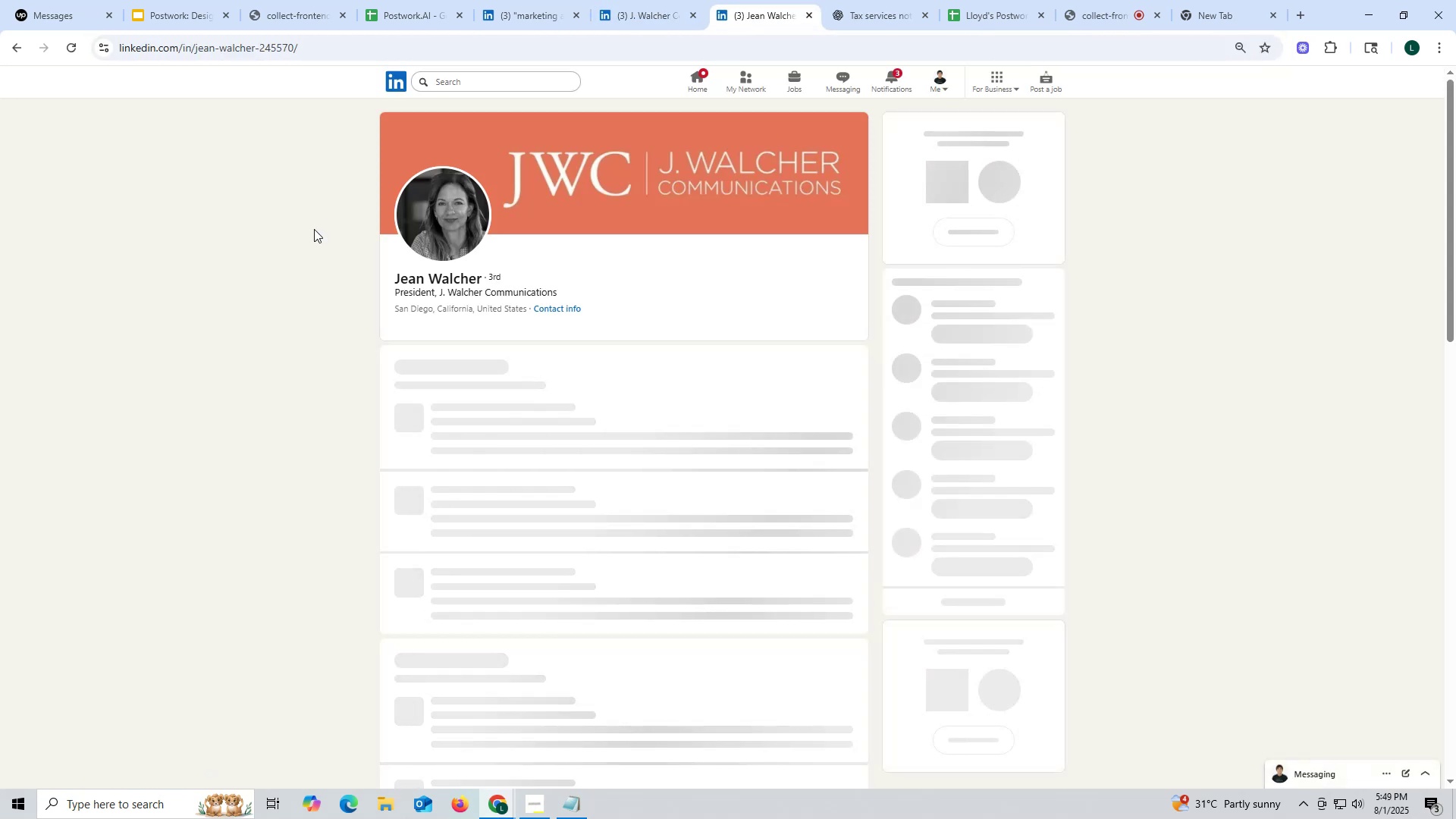 
scroll: coordinate [407, 306], scroll_direction: down, amount: 6.0
 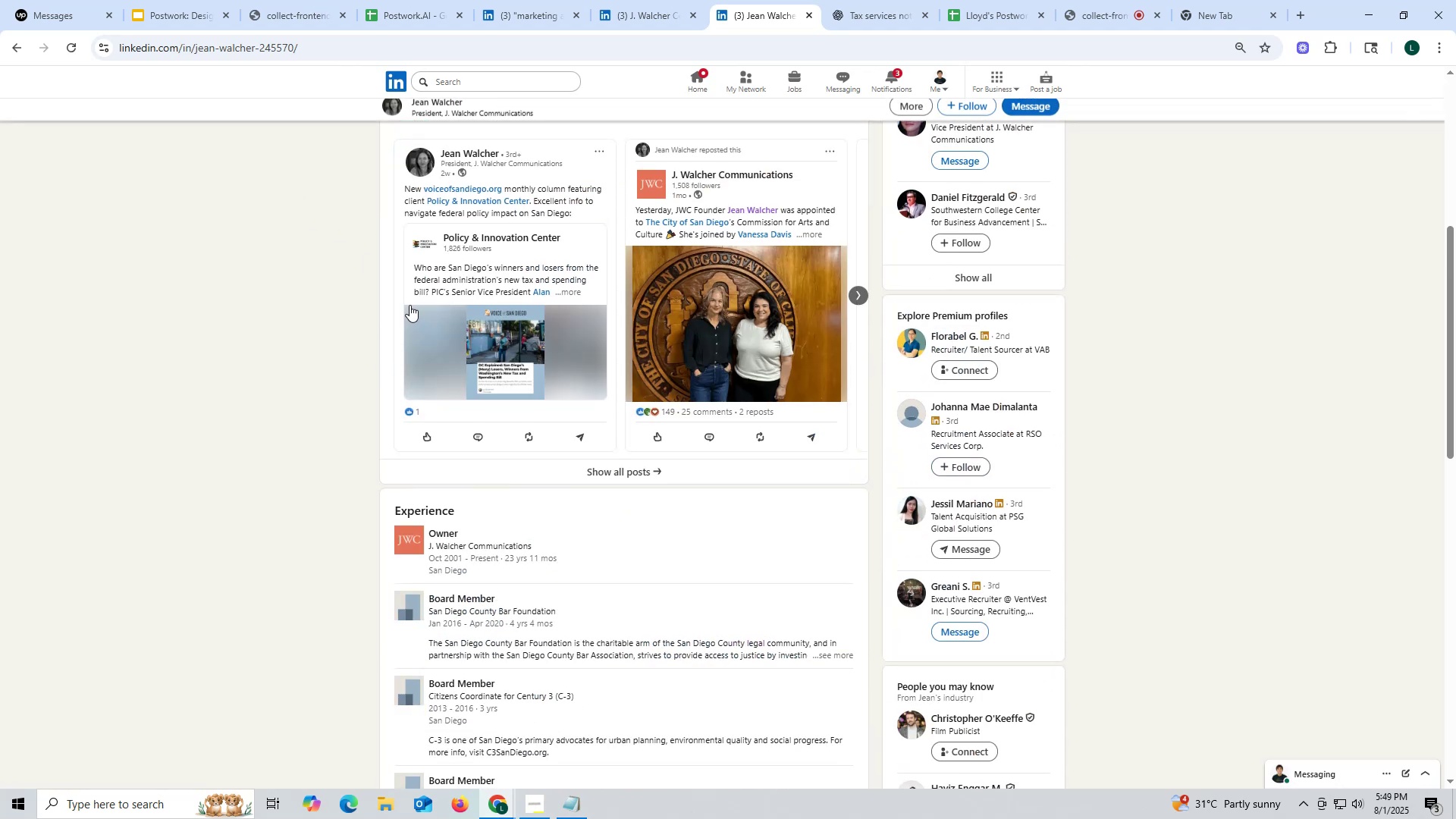 
scroll: coordinate [675, 306], scroll_direction: up, amount: 10.0
 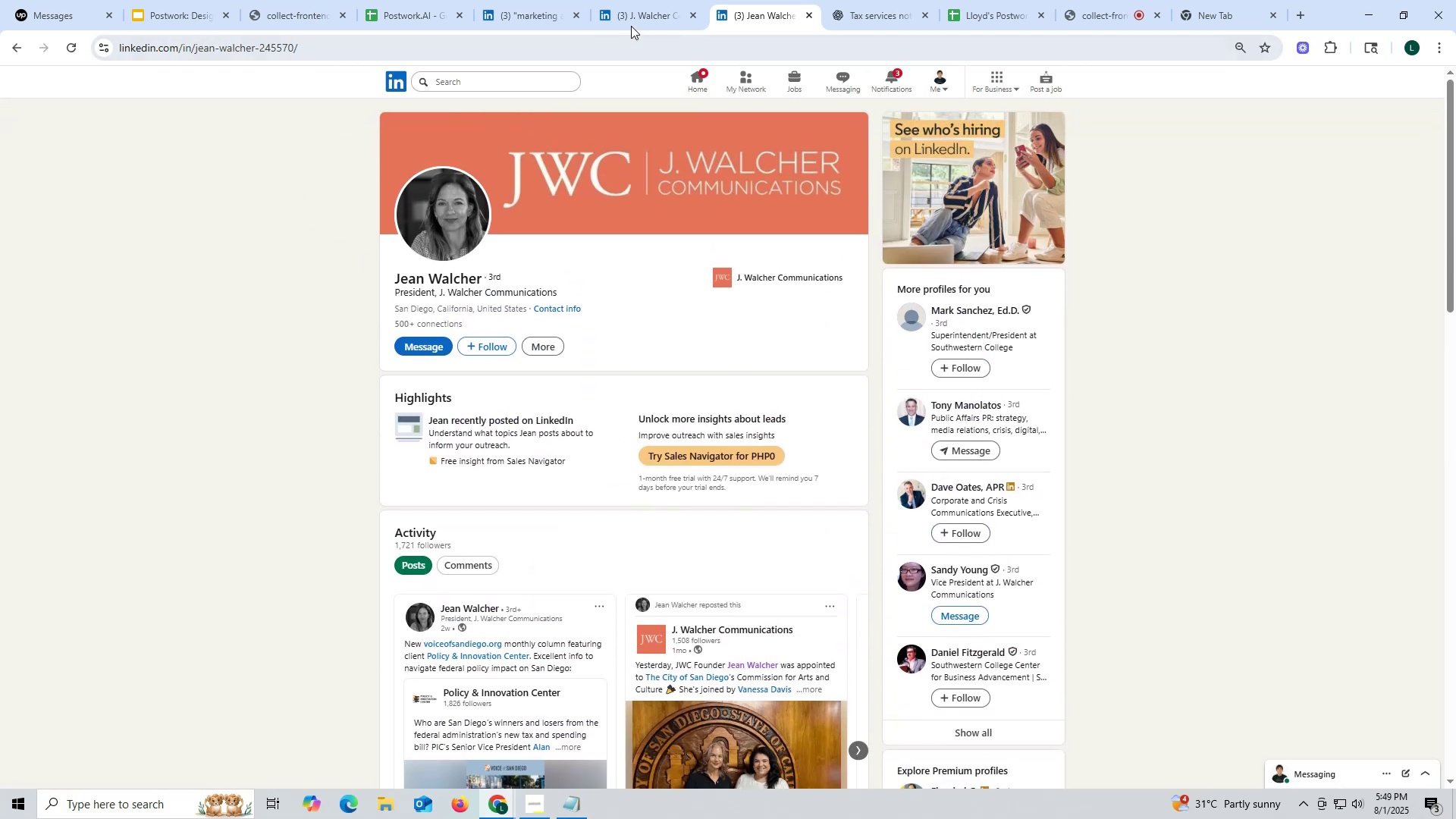 
left_click([635, 15])
 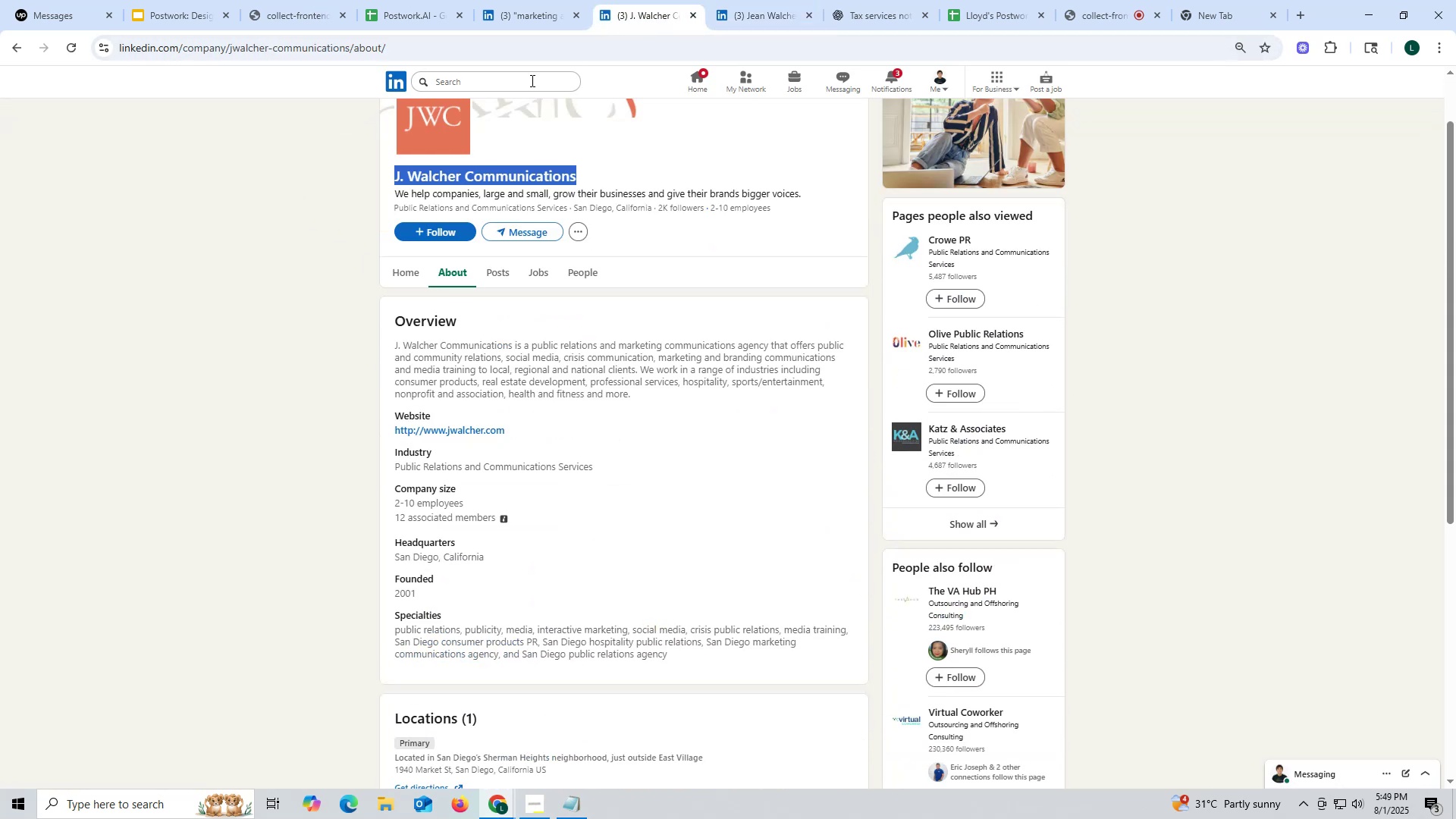 
key(Control+ControlLeft)
 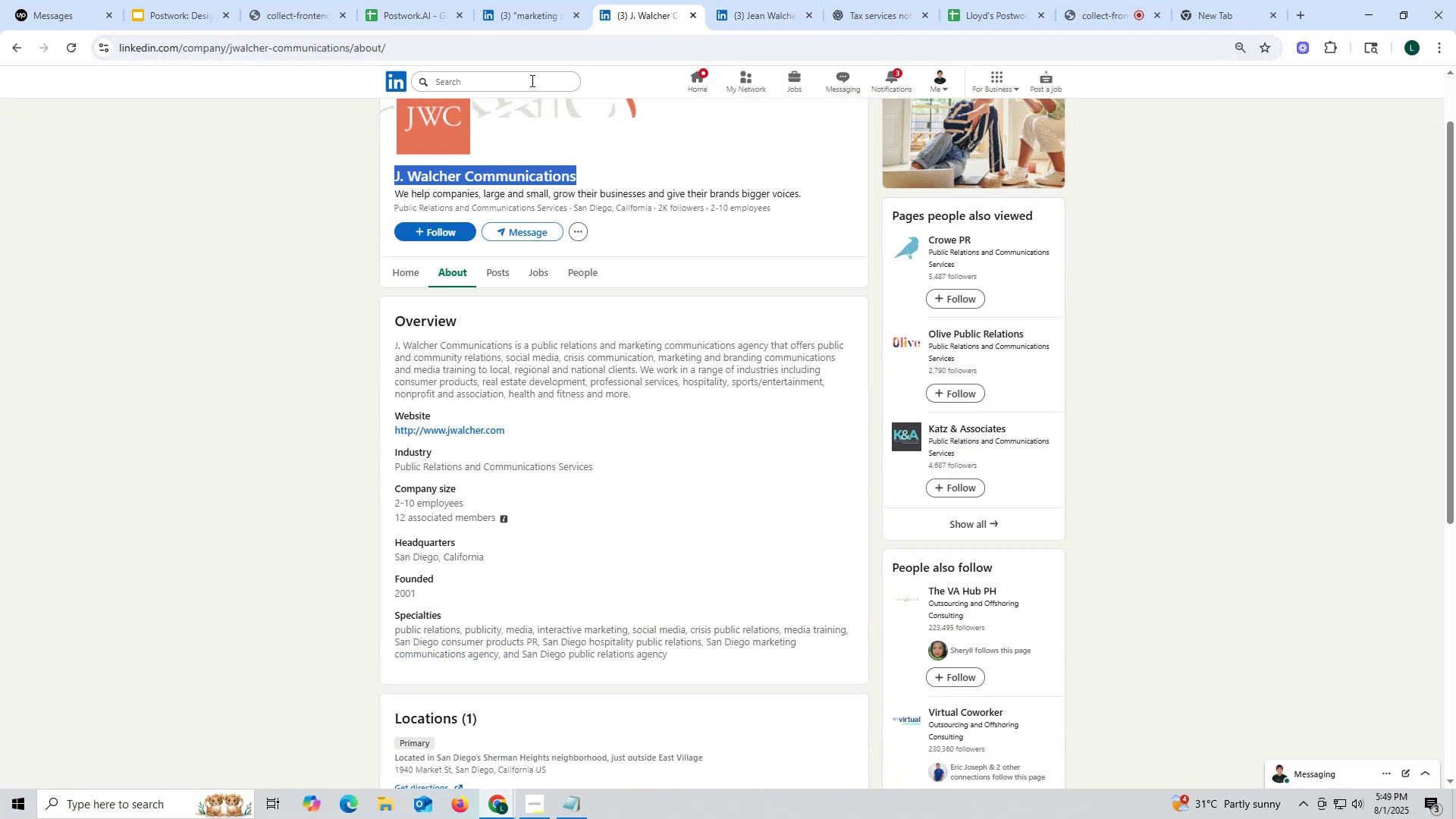 
key(Control+C)
 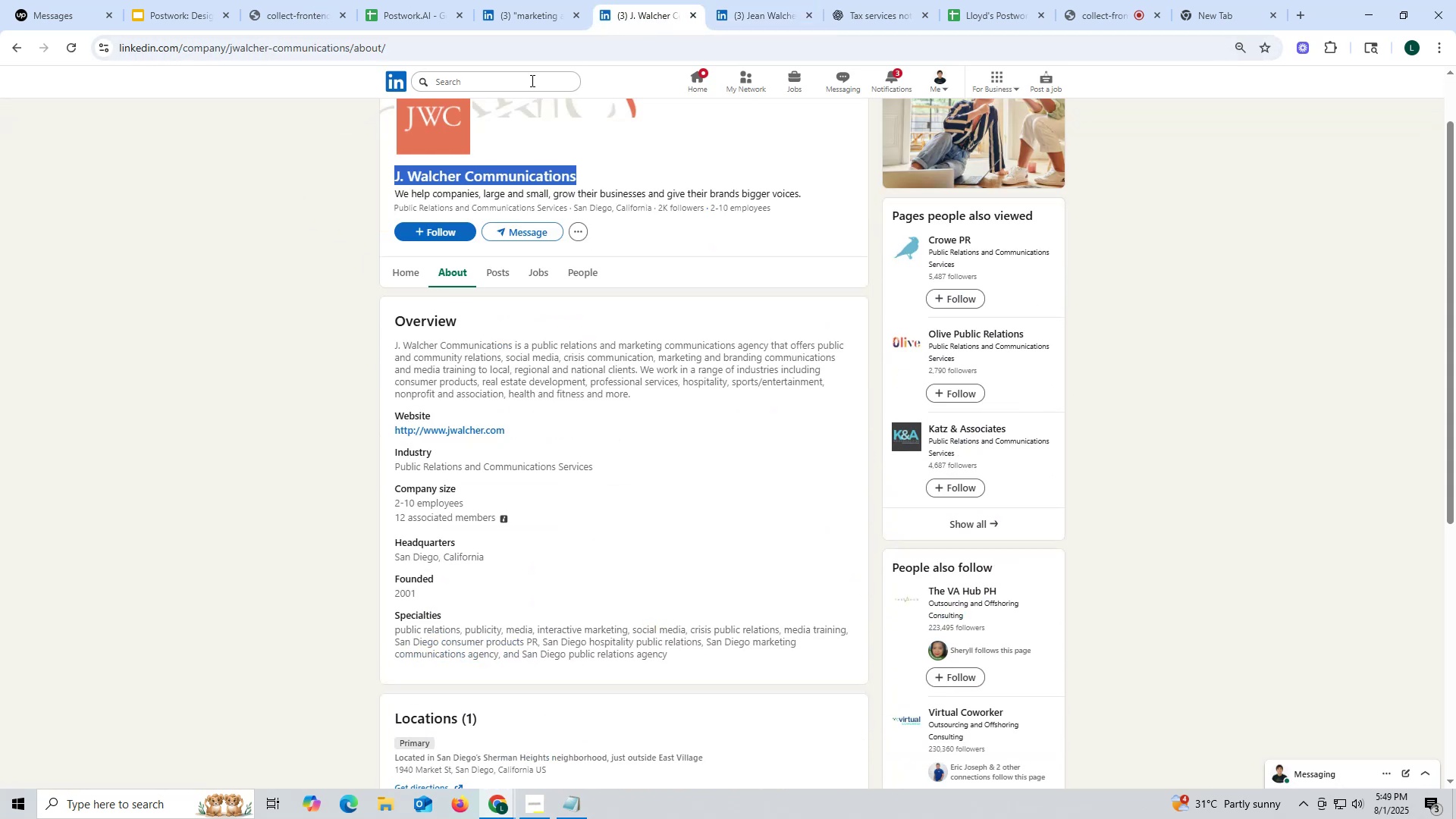 
key(Control+ControlLeft)
 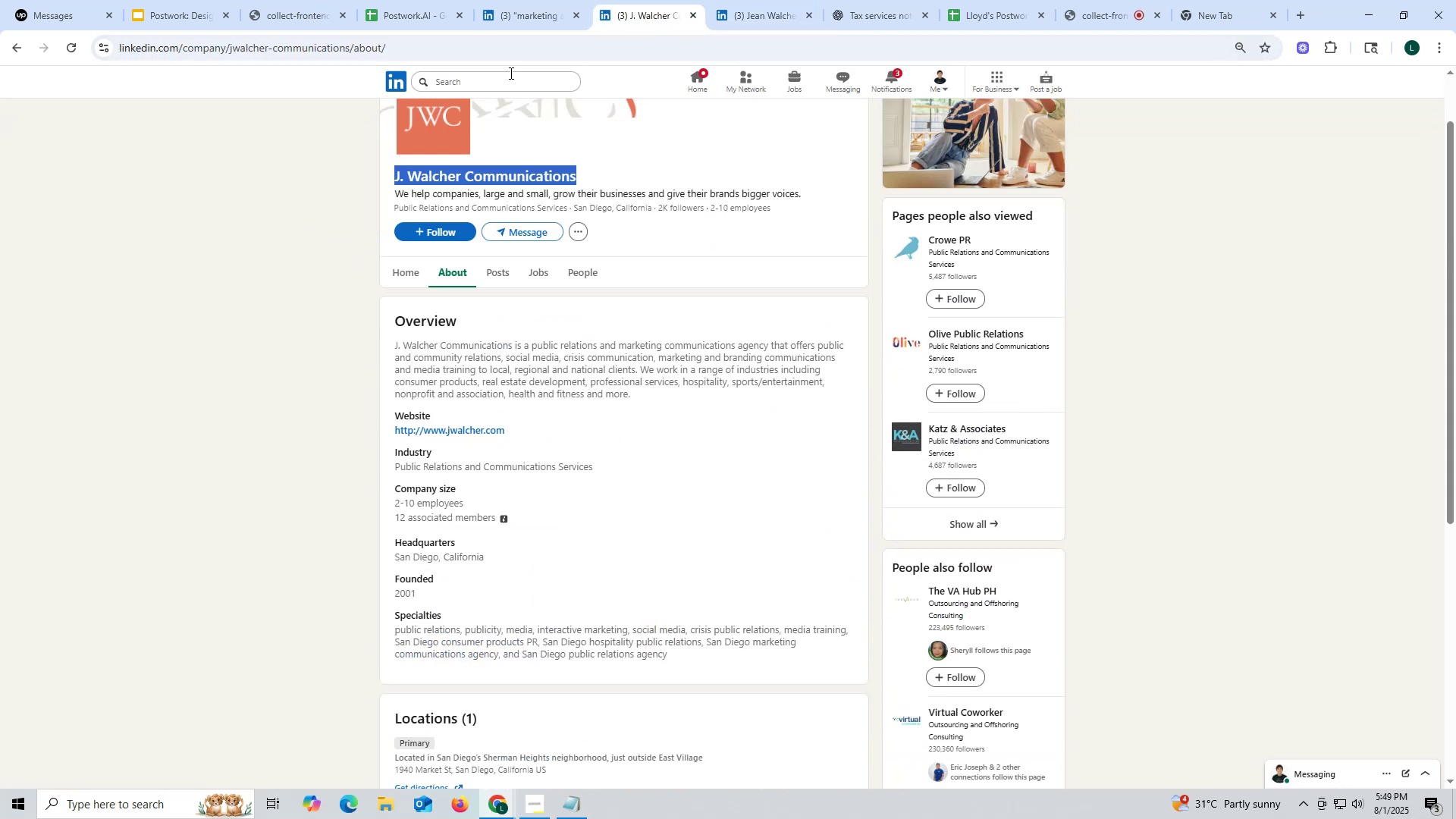 
key(Control+C)
 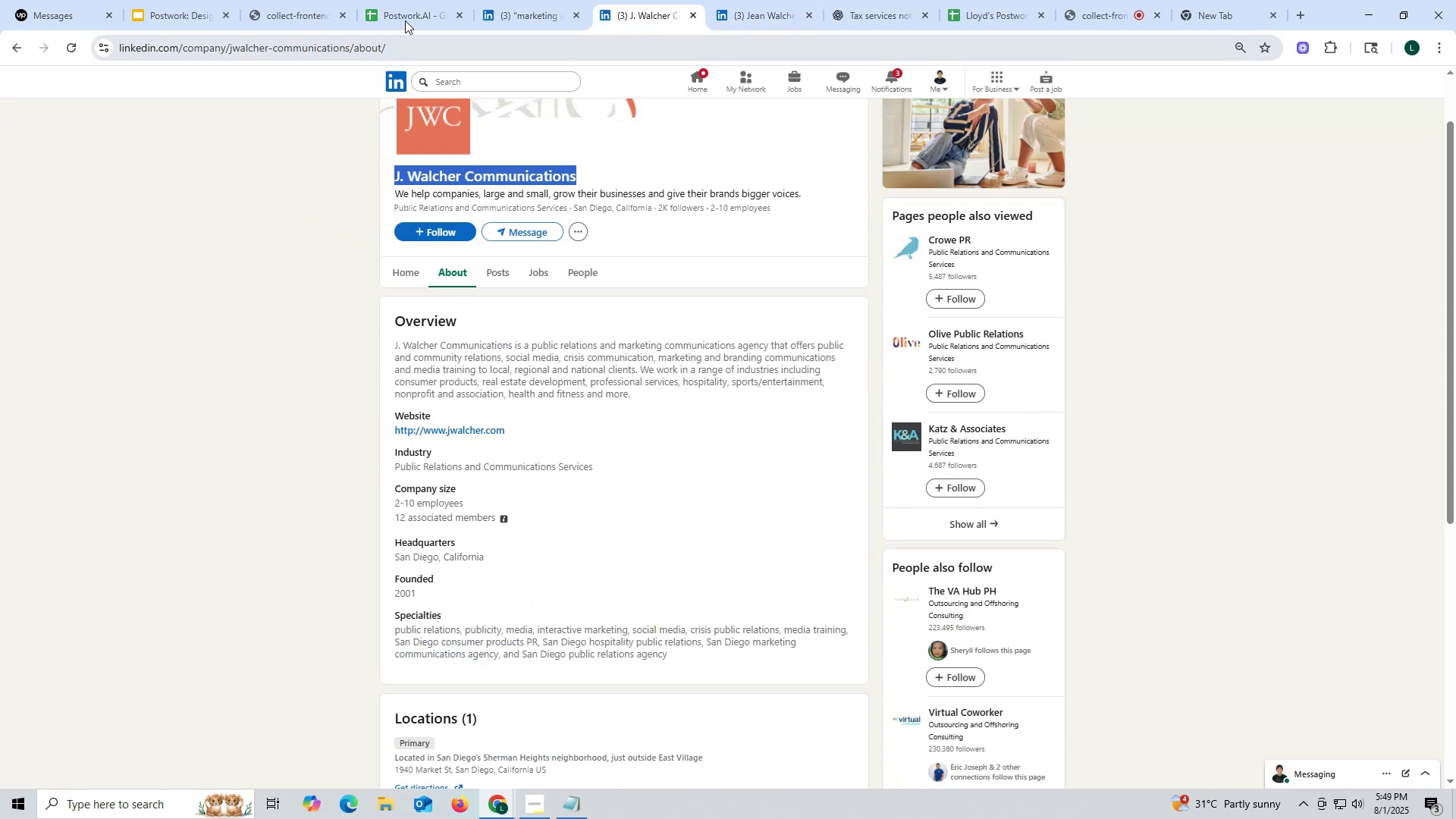 
left_click([405, 20])
 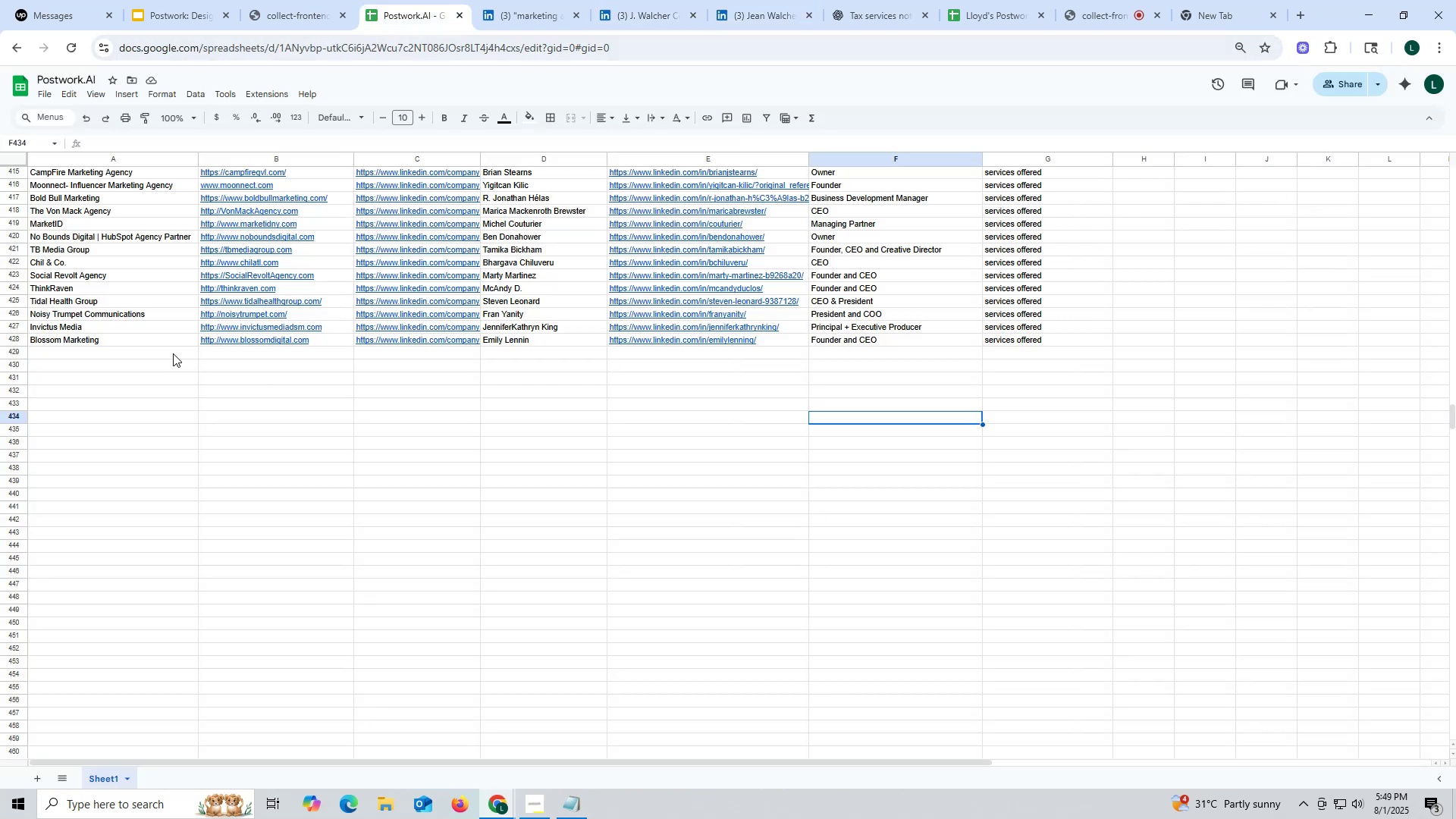 
double_click([172, 353])
 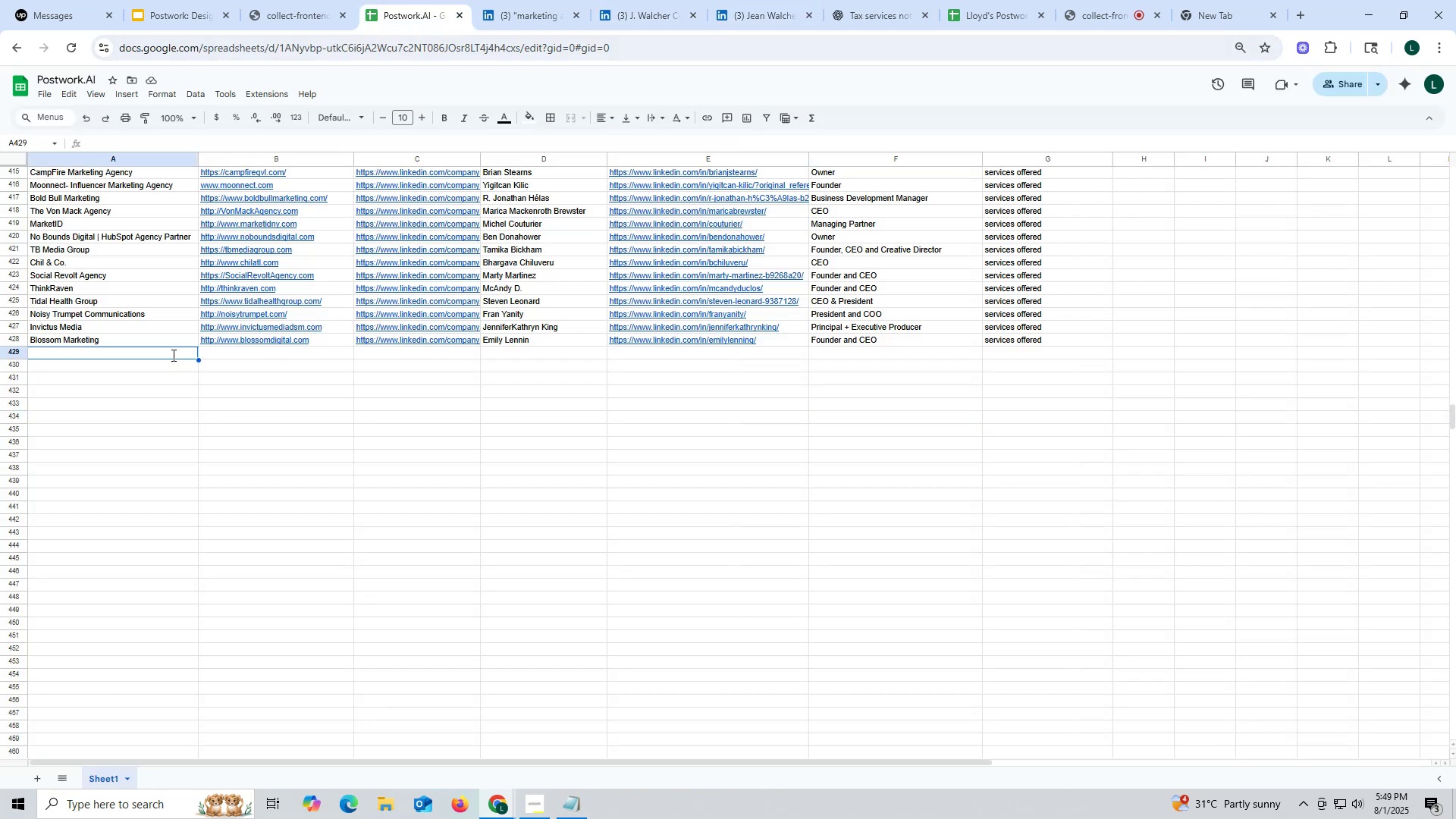 
key(Control+ControlLeft)
 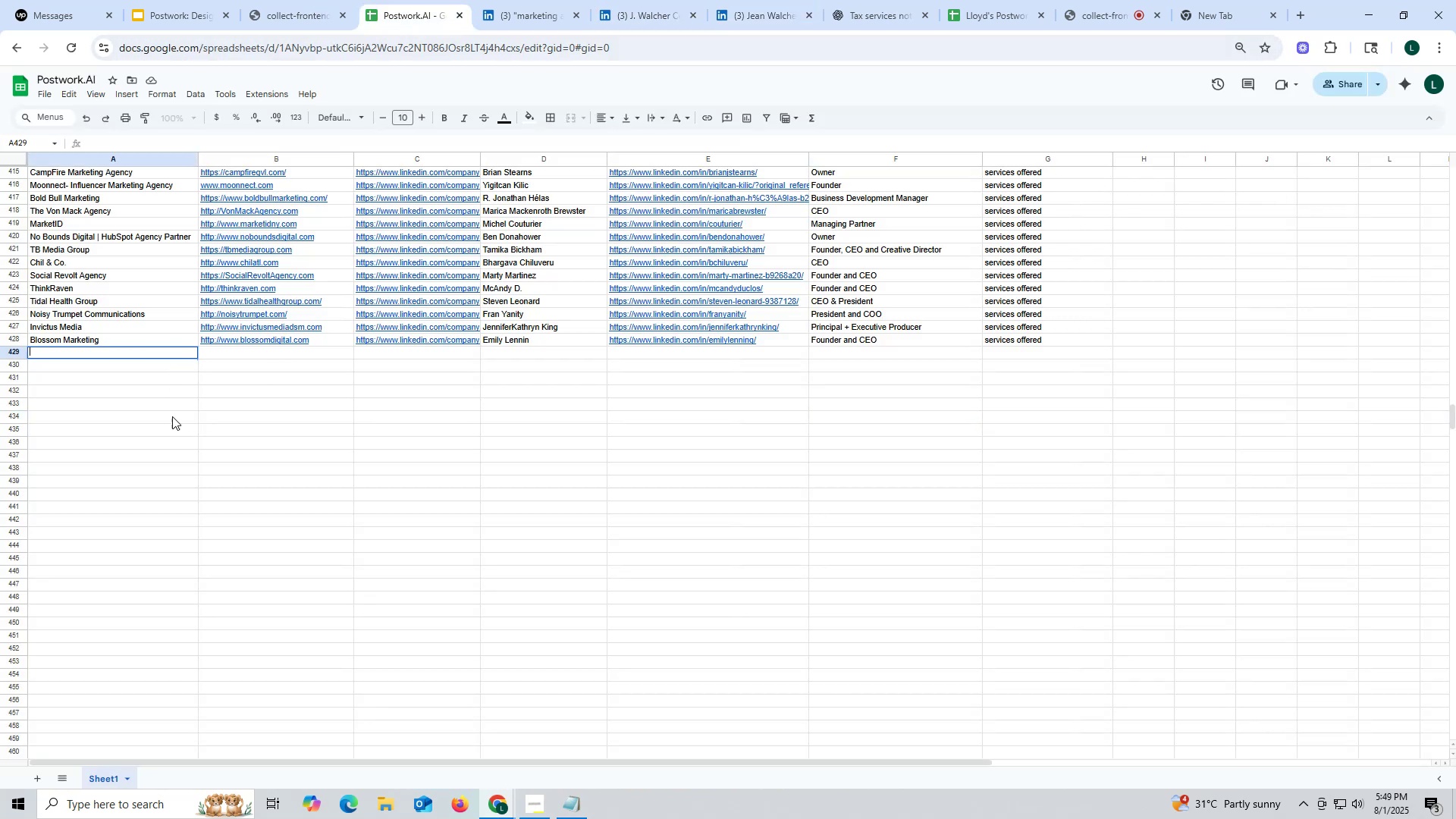 
key(Control+V)
 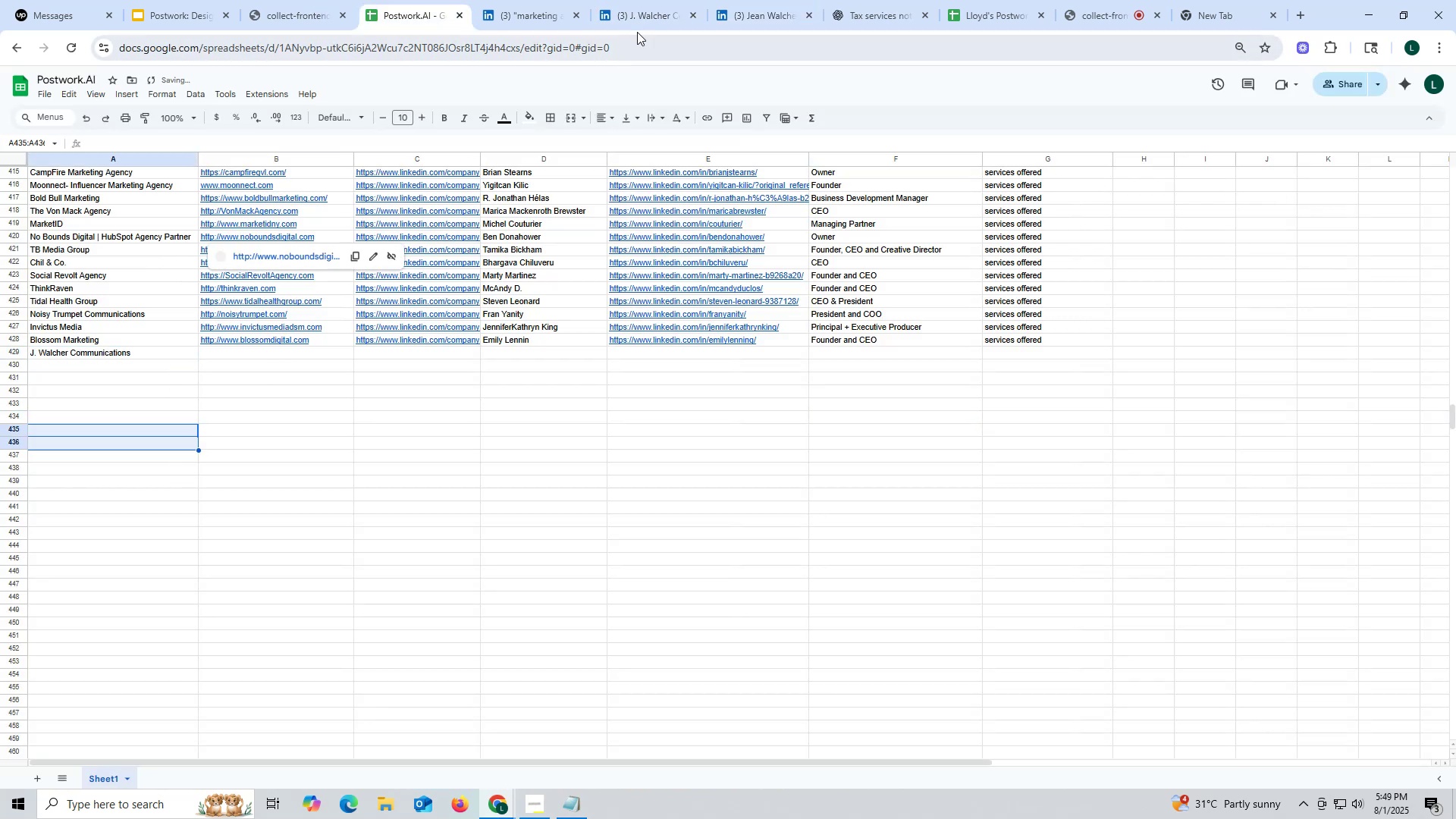 
left_click([640, 17])
 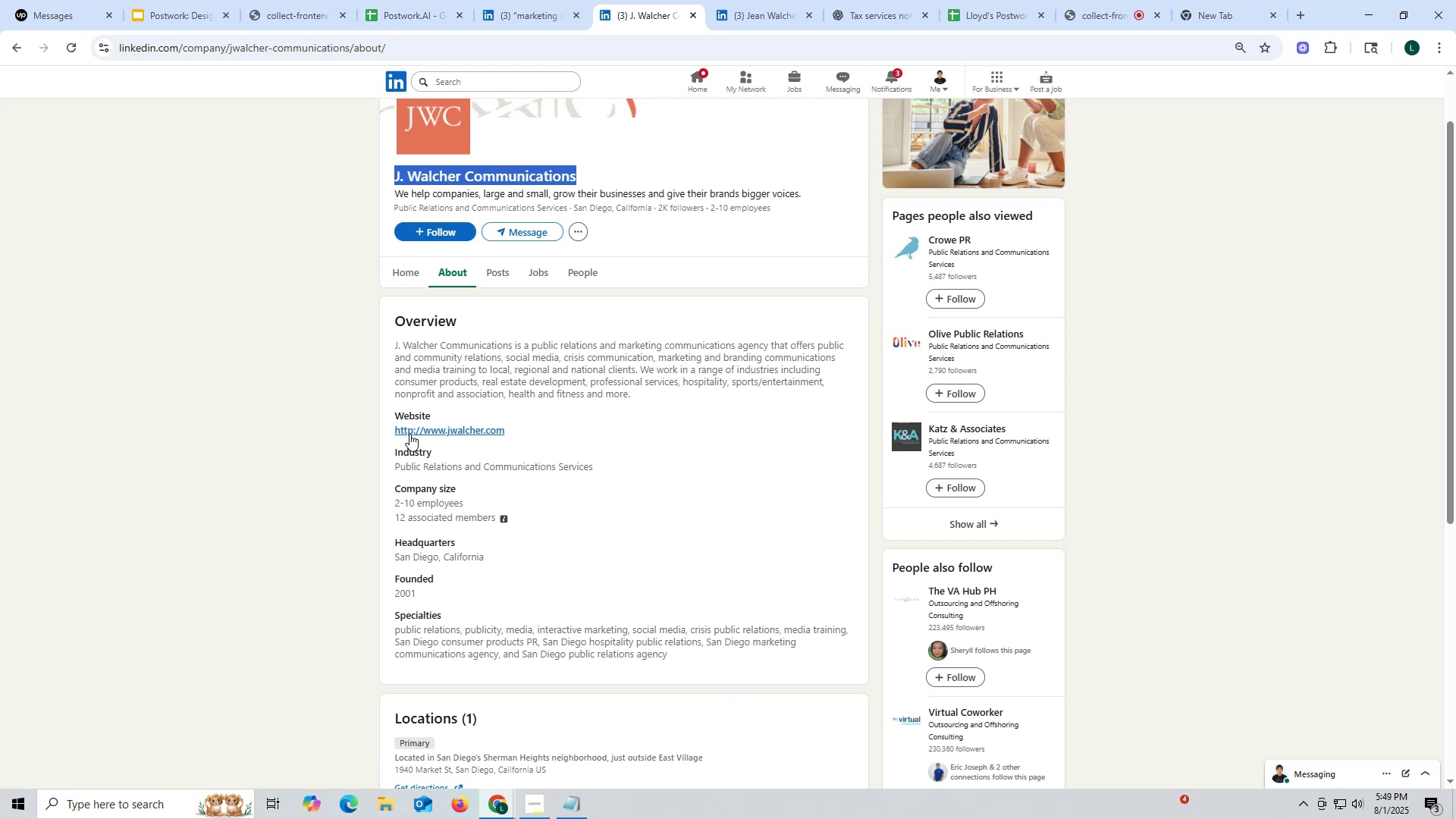 
left_click_drag(start_coordinate=[389, 432], to_coordinate=[550, 431])
 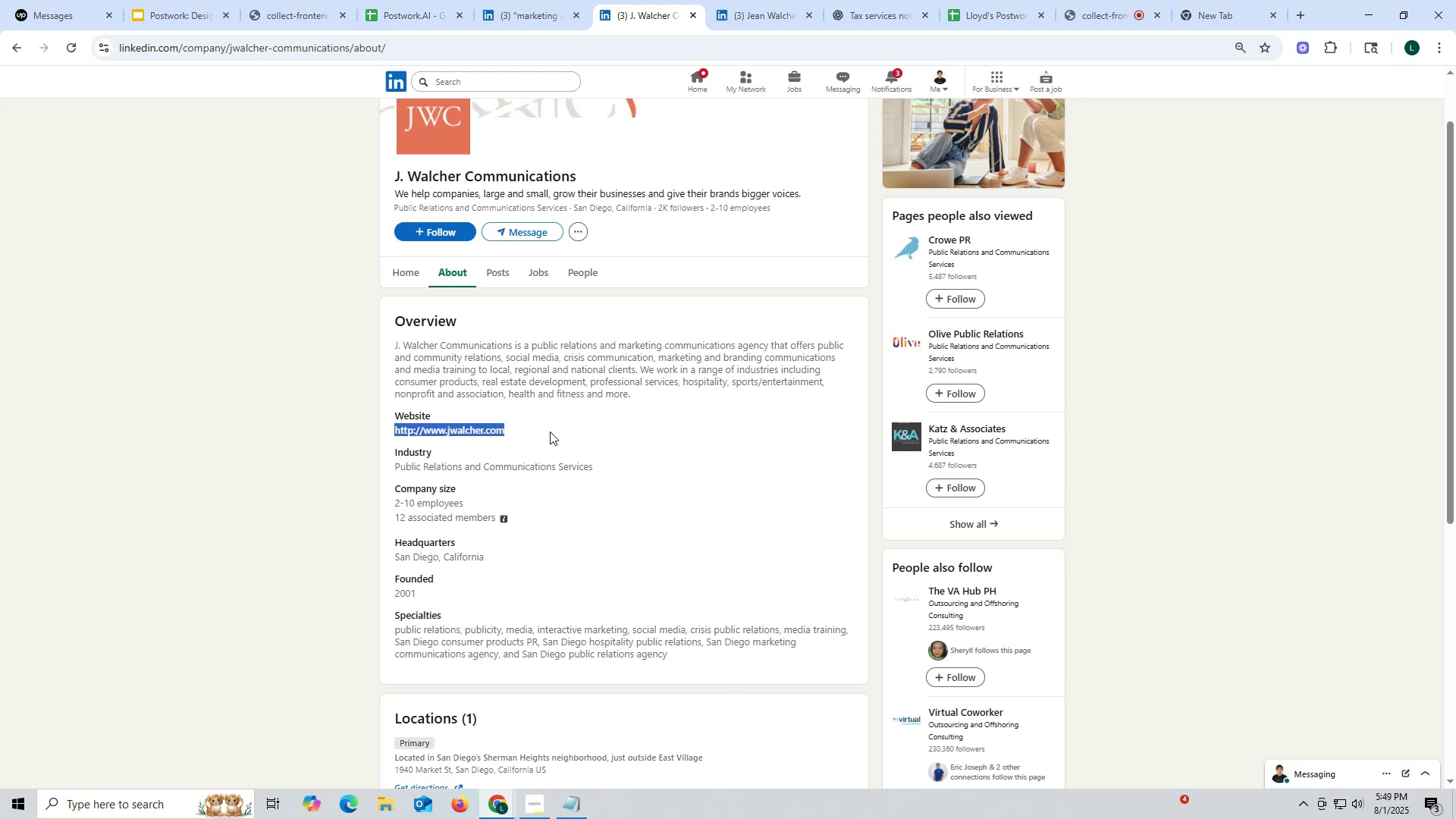 
key(Control+ControlLeft)
 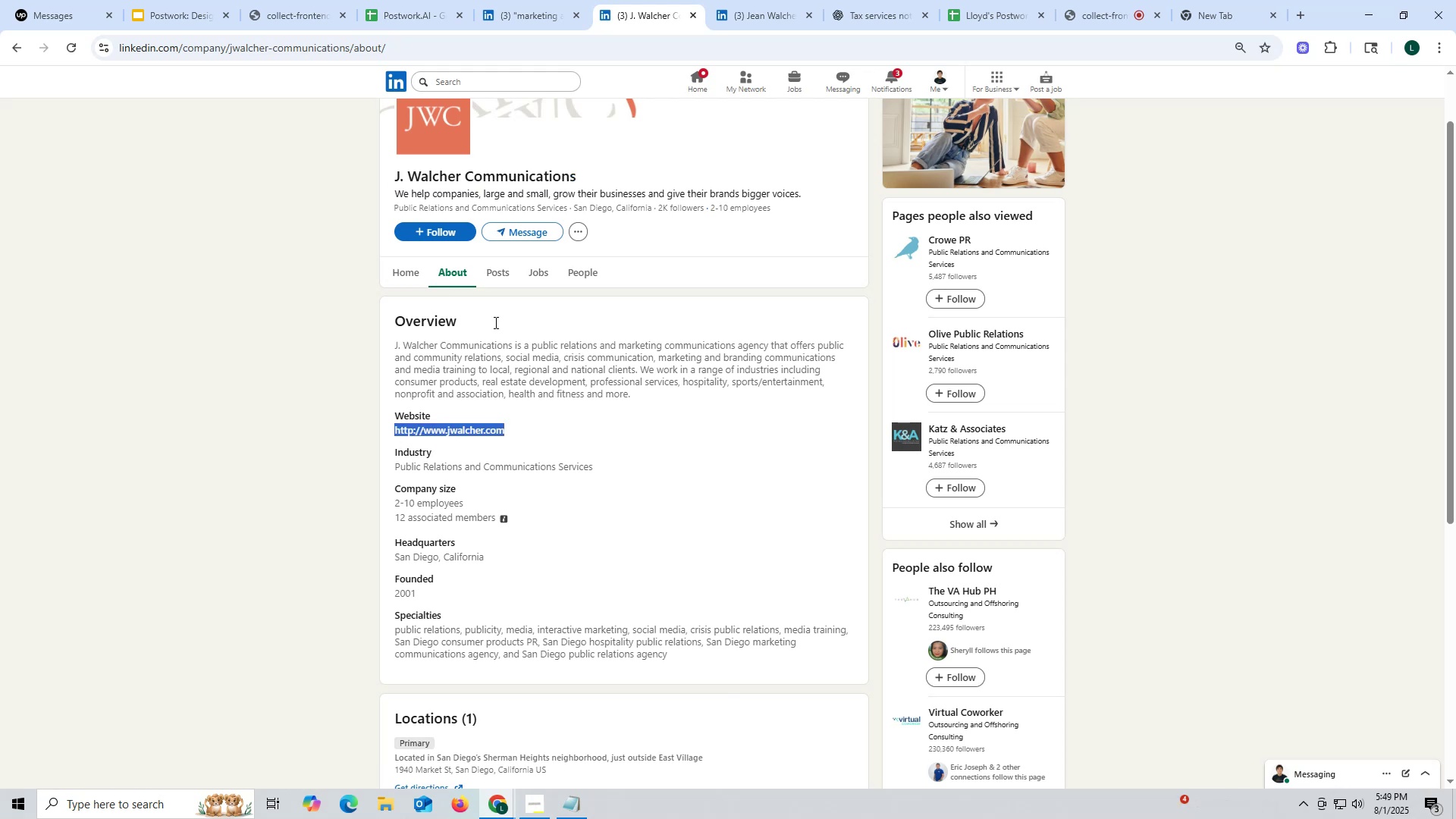 
key(Control+C)
 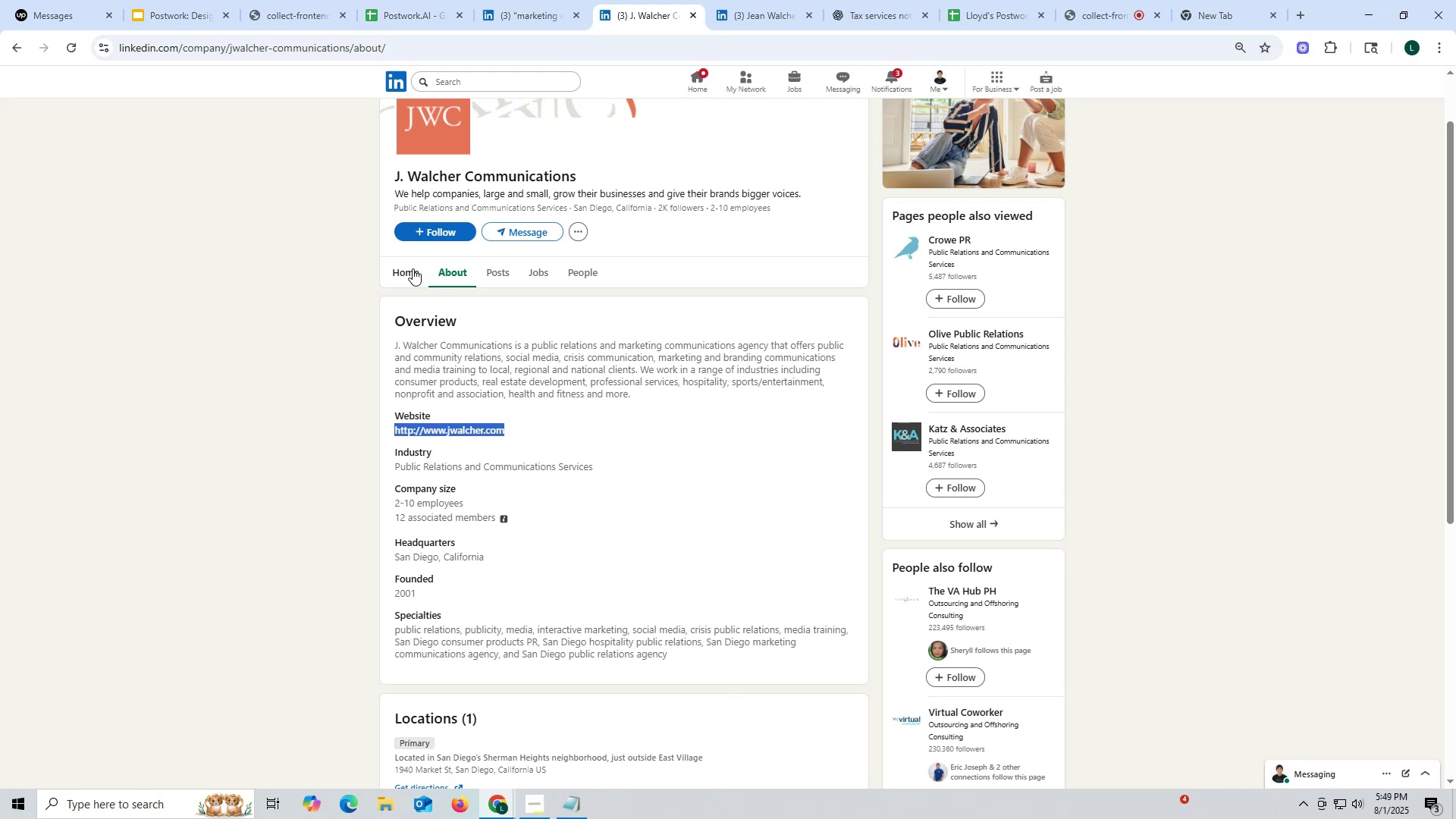 
left_click([413, 268])
 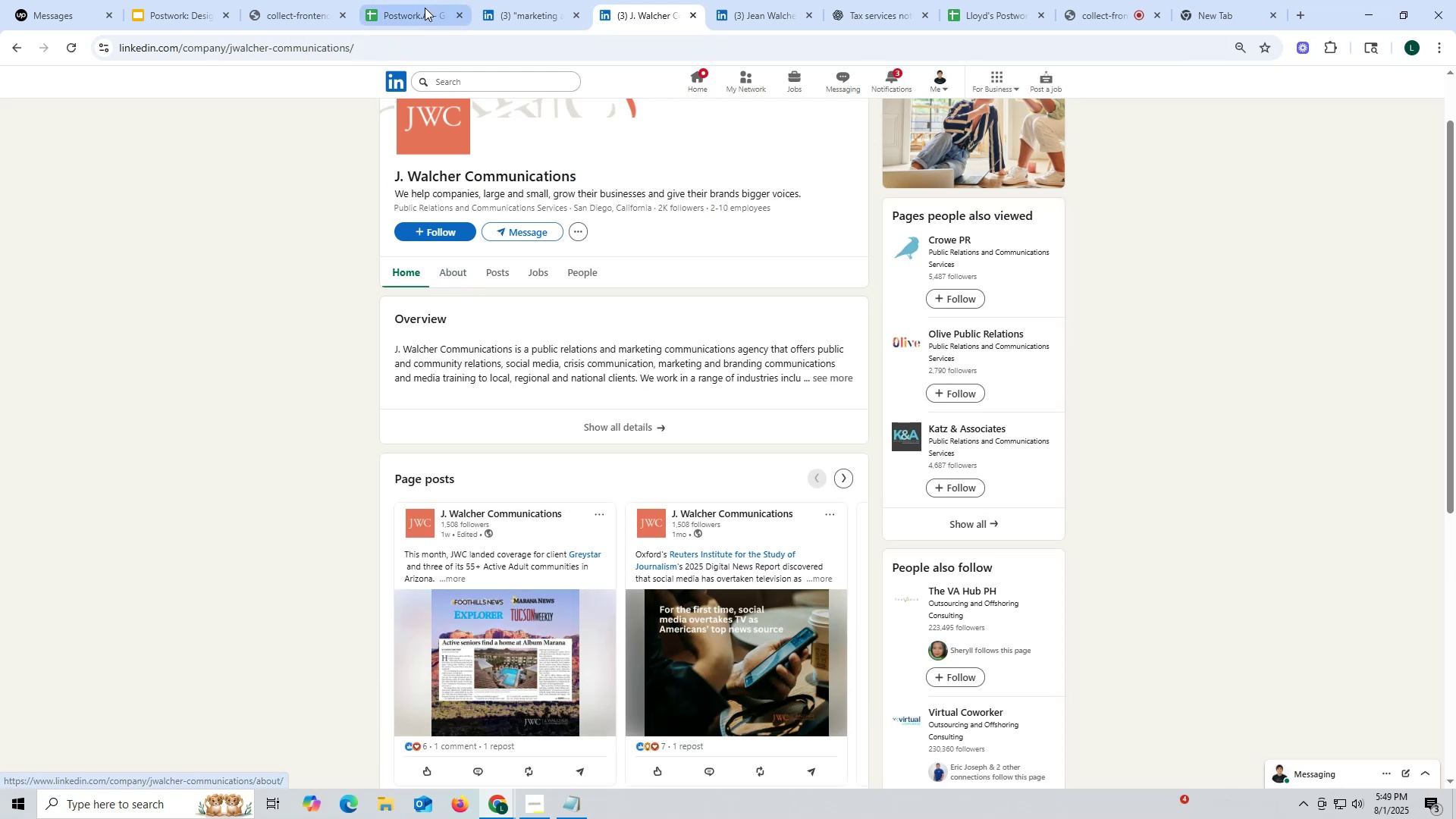 
left_click([424, 7])
 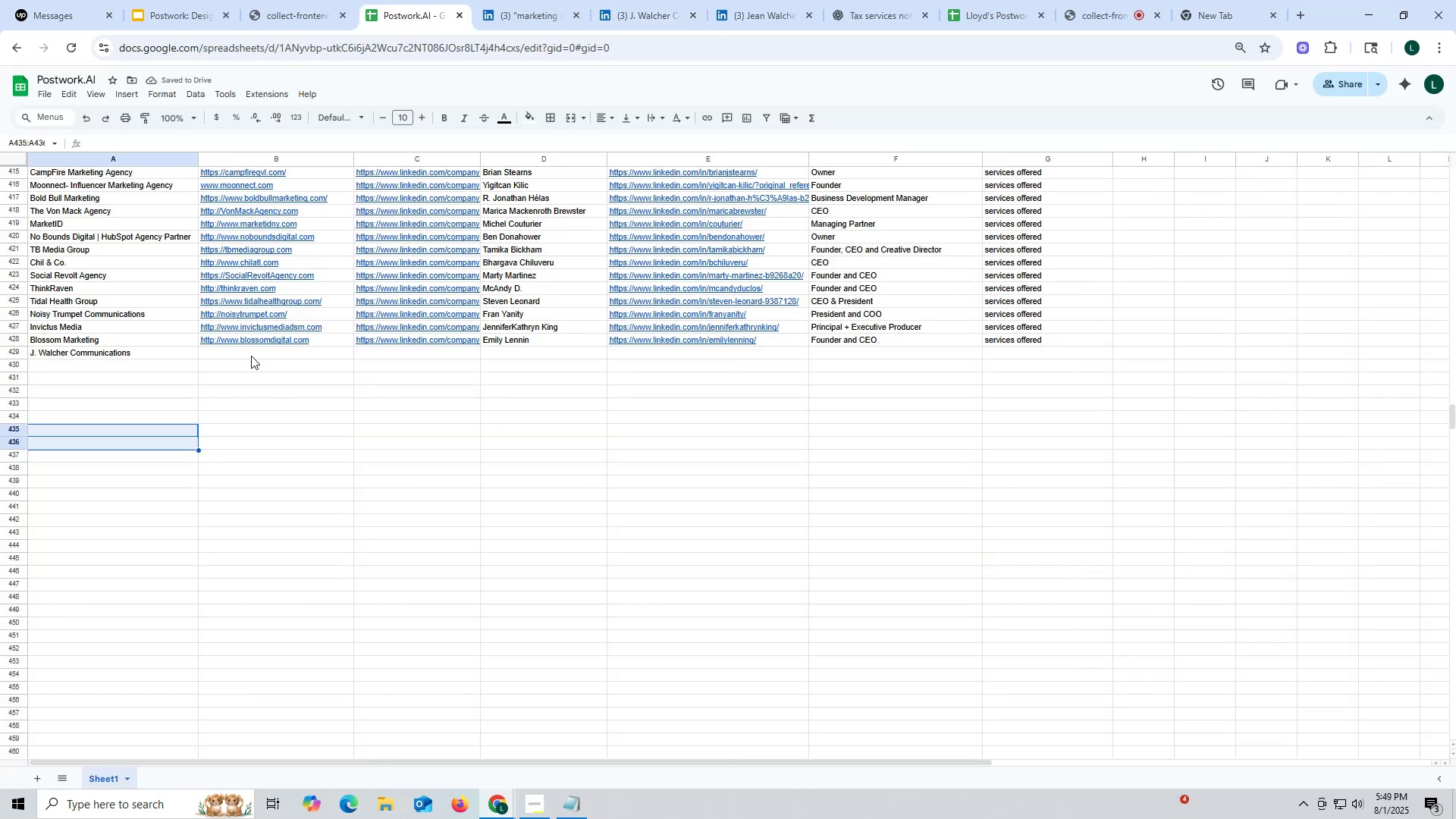 
double_click([251, 356])
 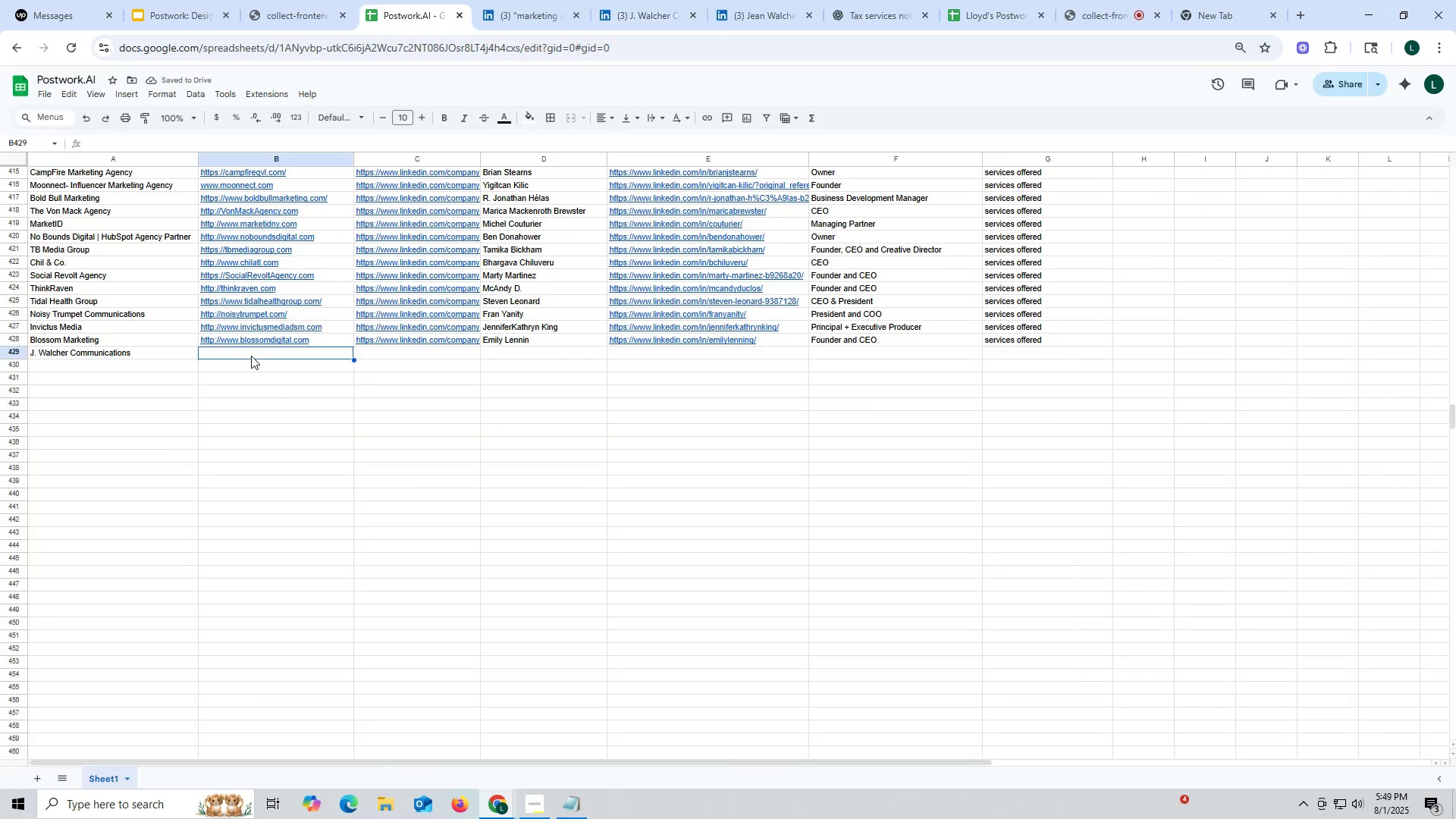 
key(Control+ControlLeft)
 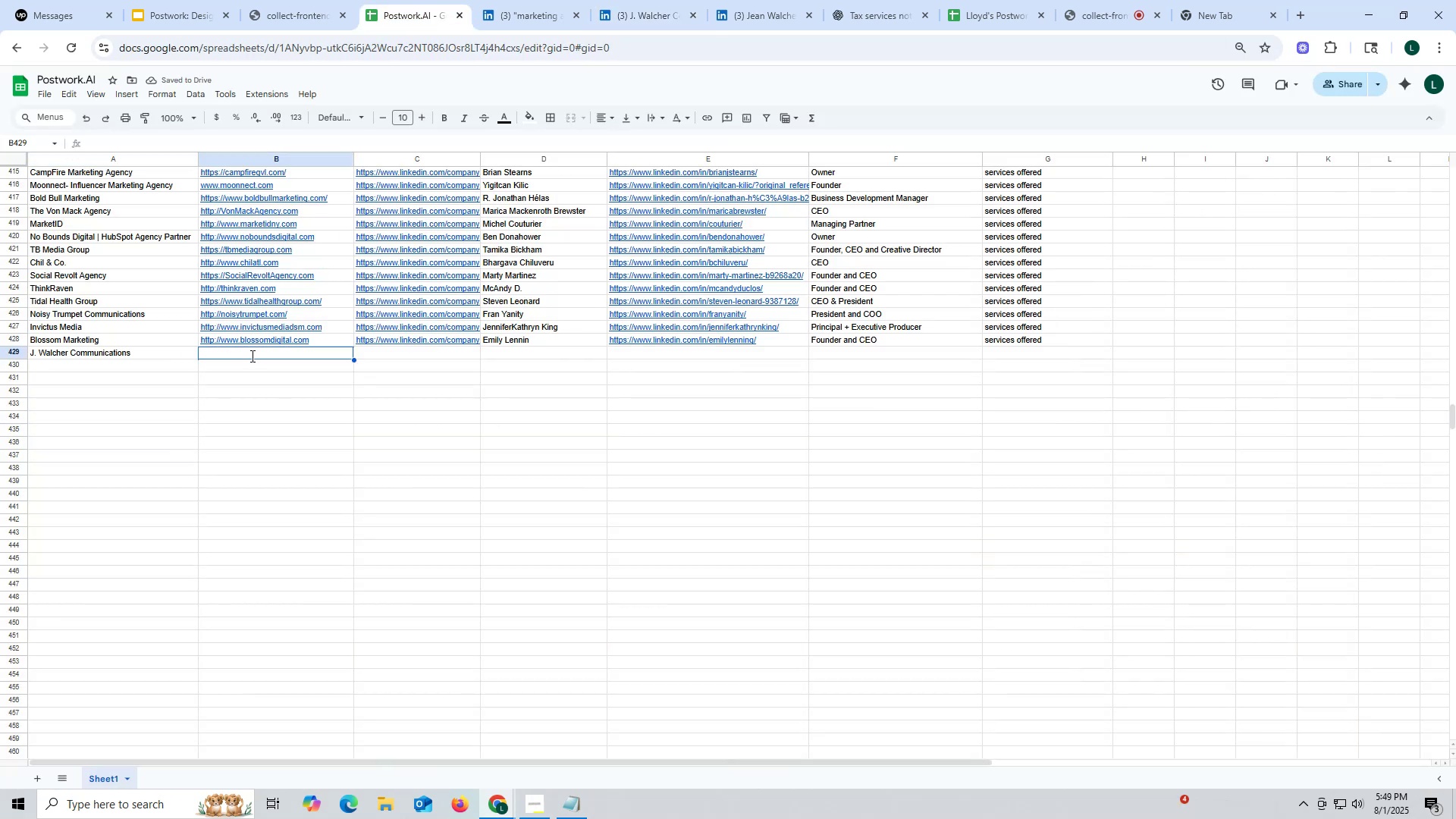 
key(Control+V)
 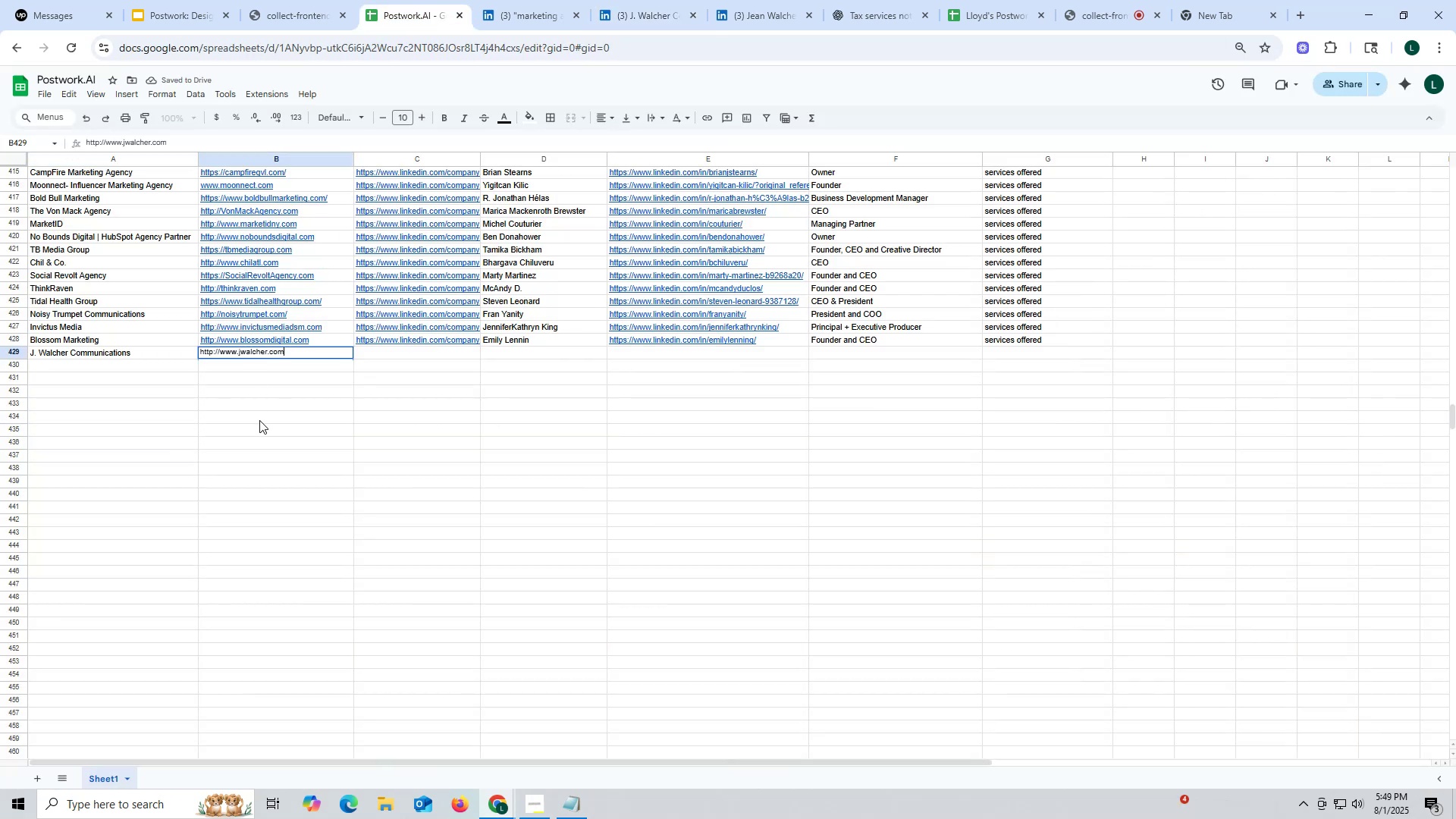 
triple_click([259, 420])
 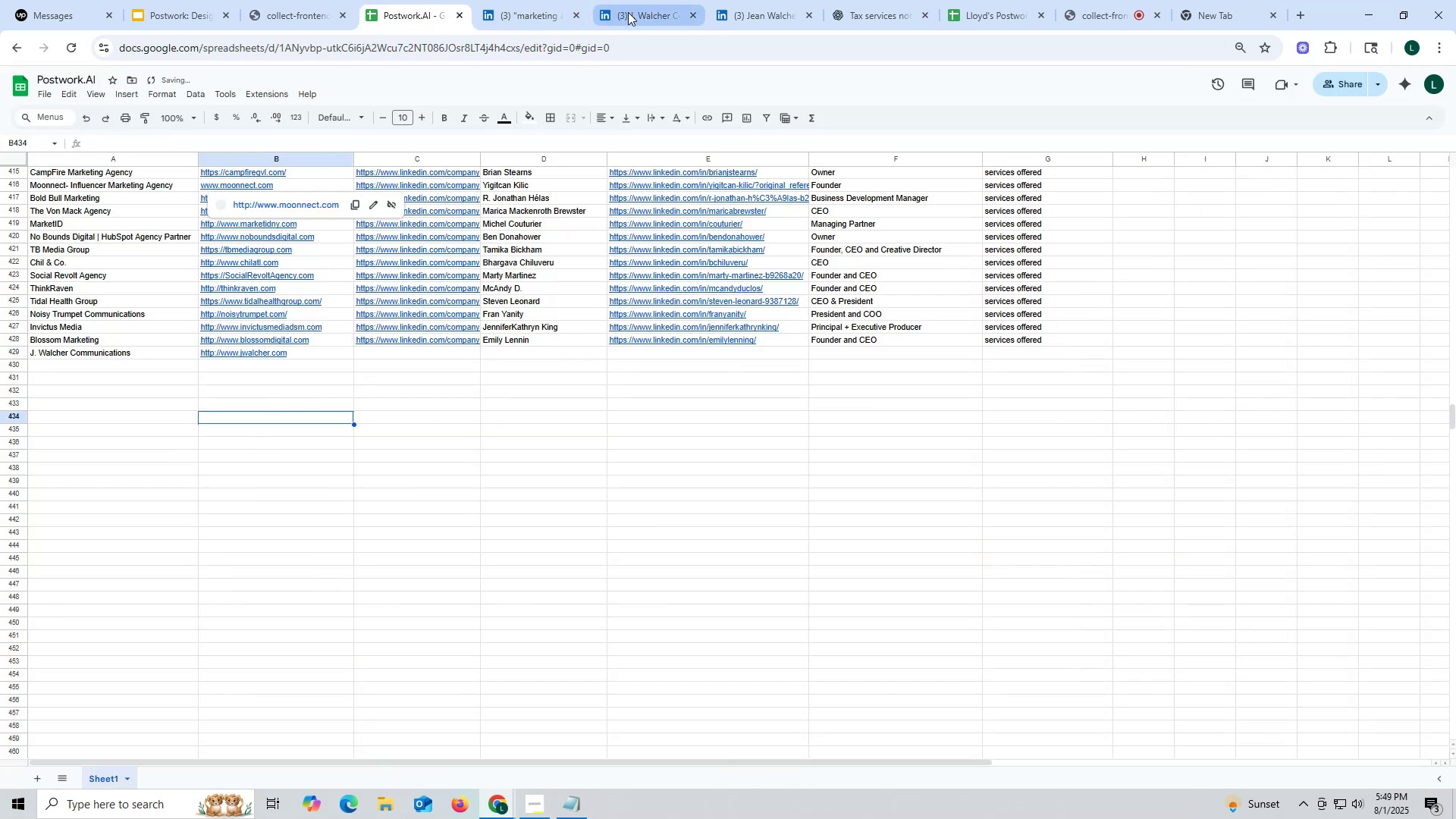 
left_click([631, 12])
 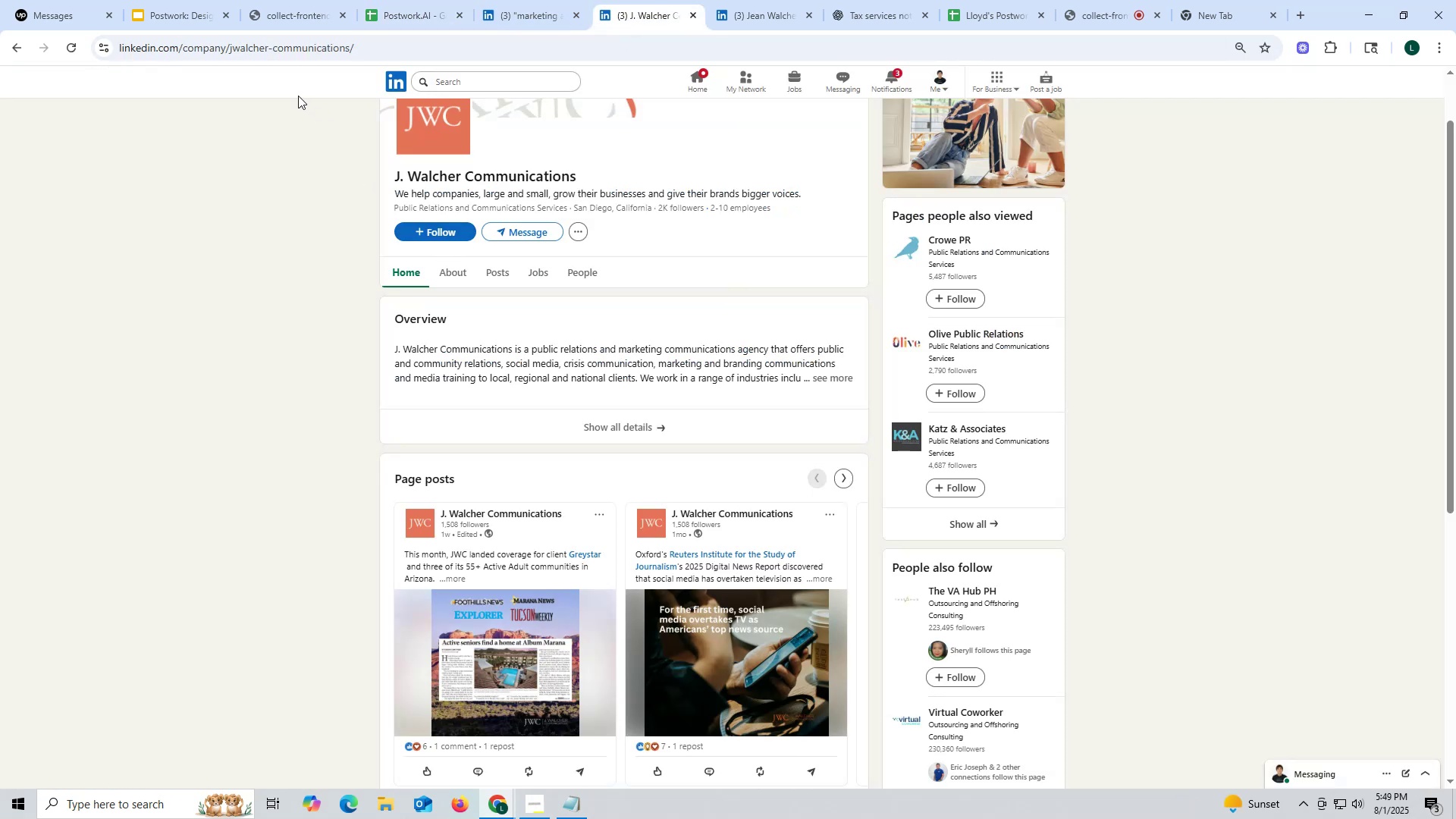 
double_click([279, 58])
 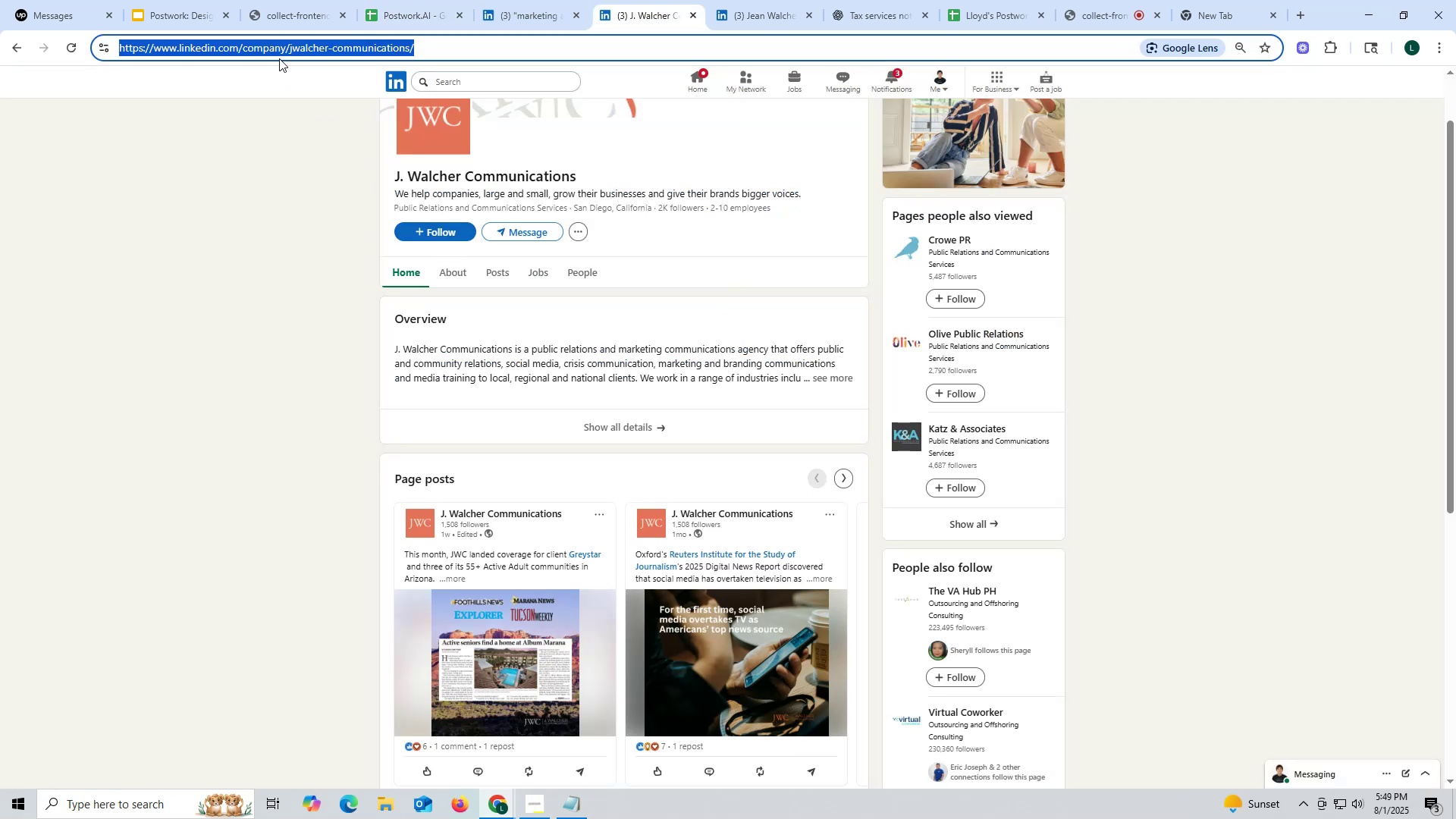 
triple_click([279, 58])
 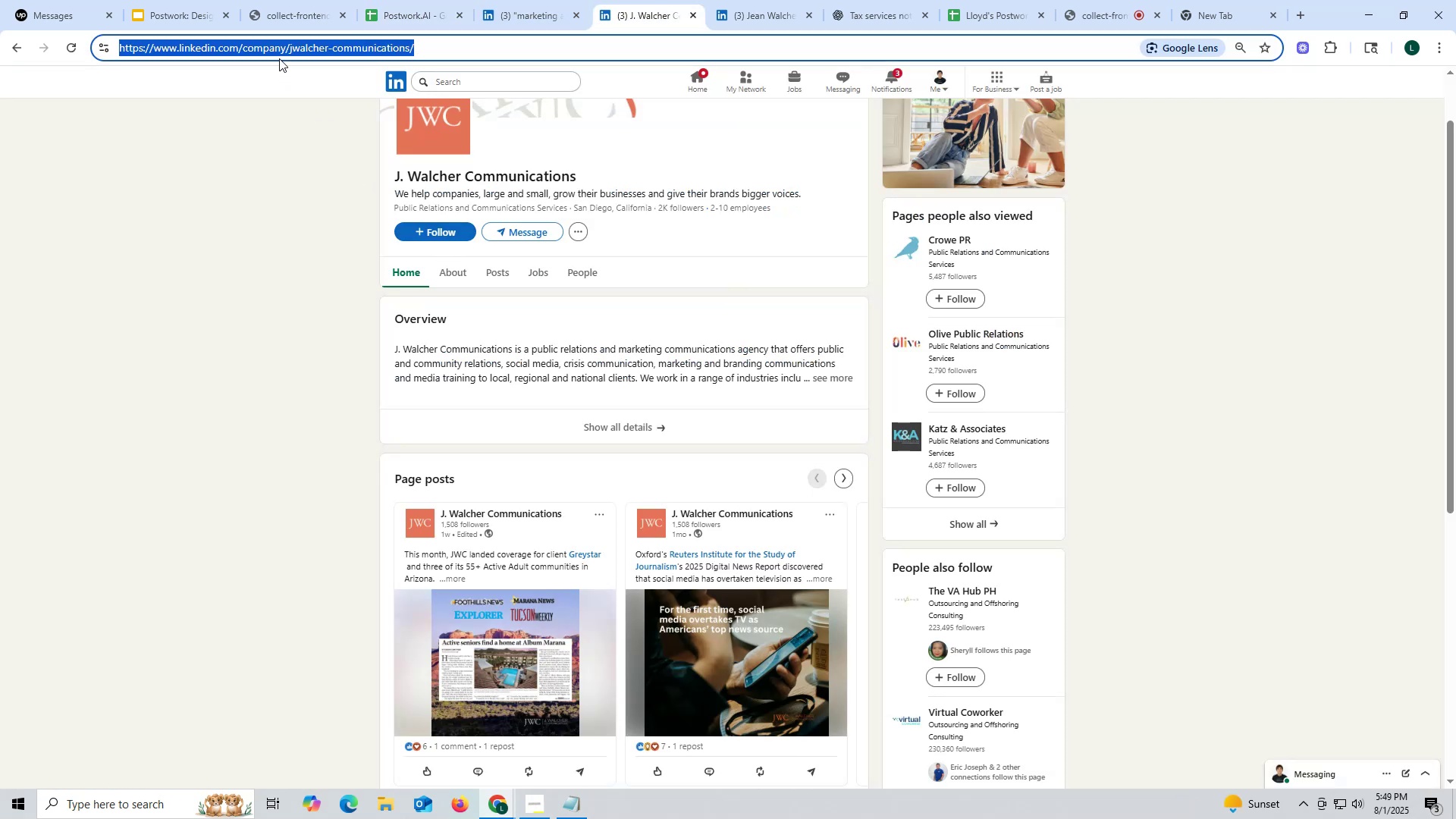 
key(Control+ControlLeft)
 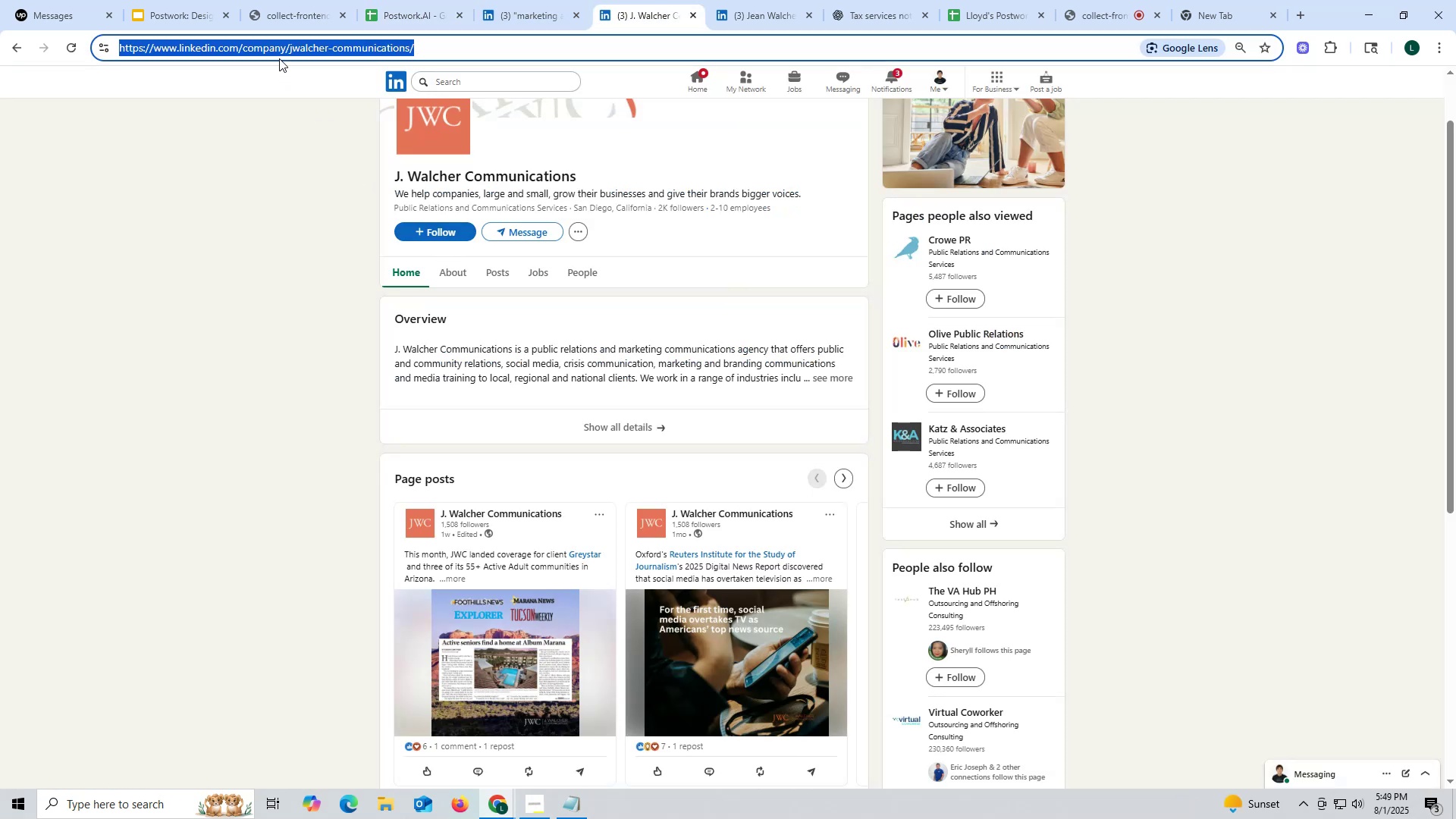 
key(Control+C)
 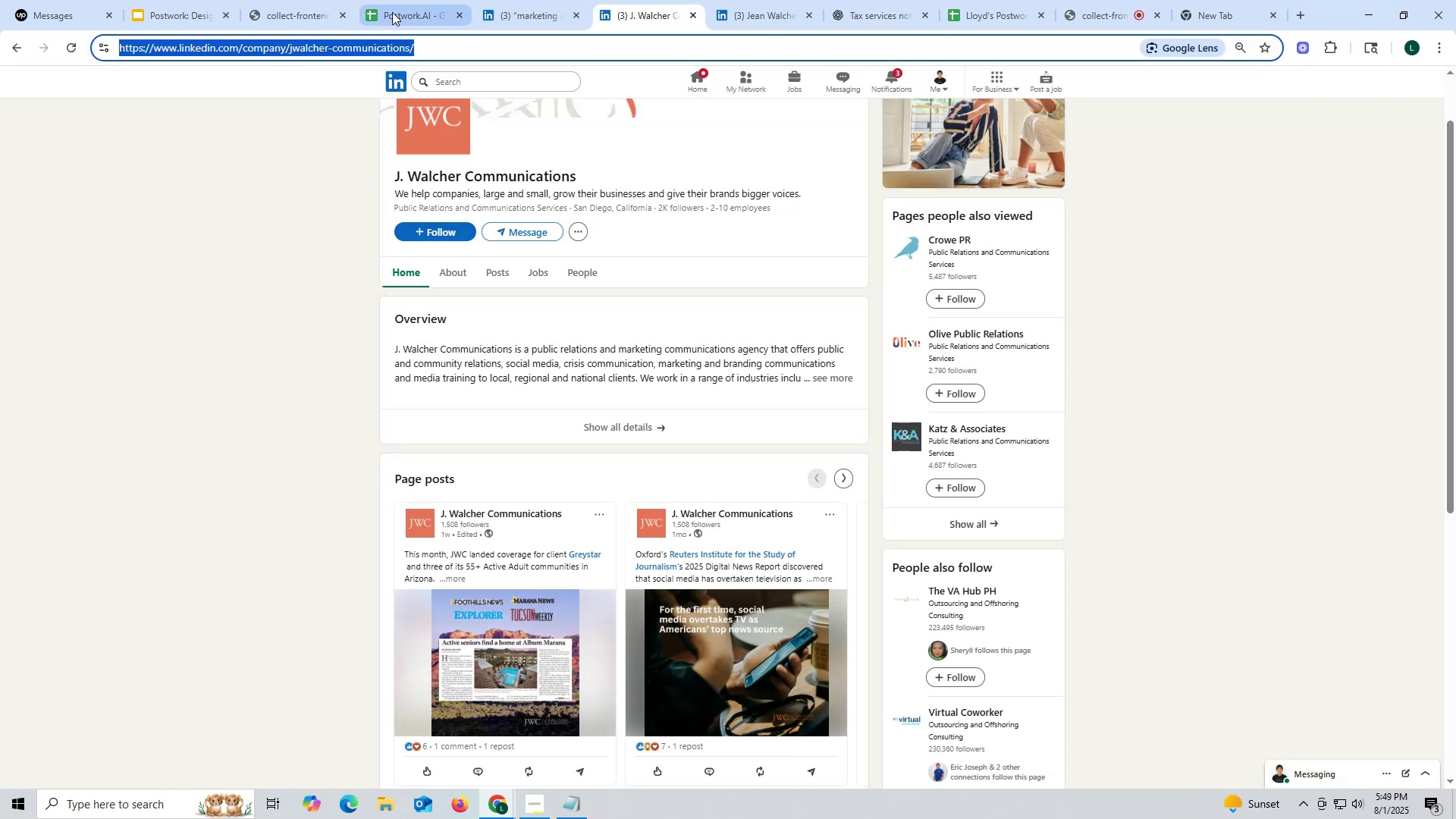 
left_click([393, 11])
 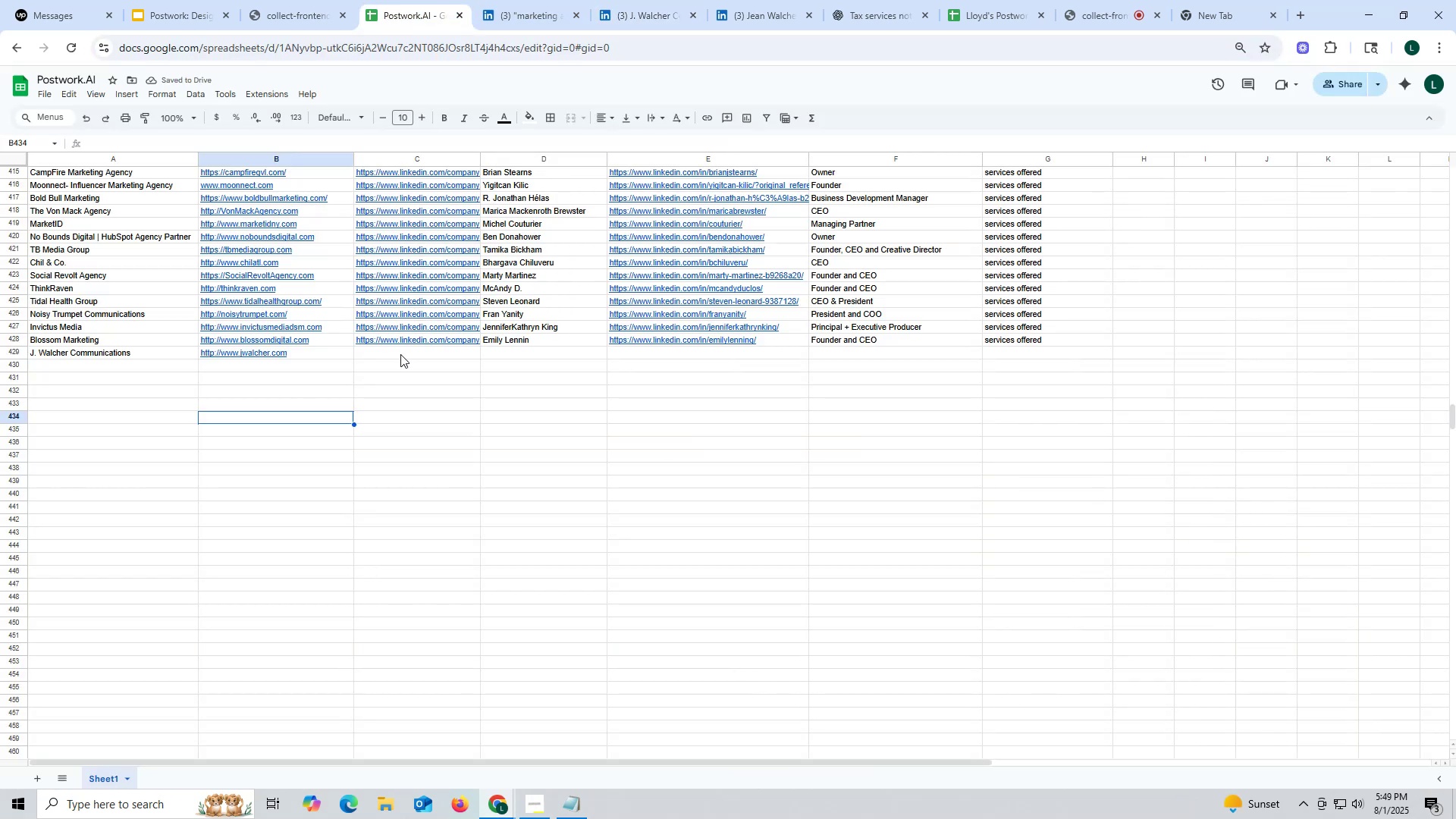 
double_click([400, 354])
 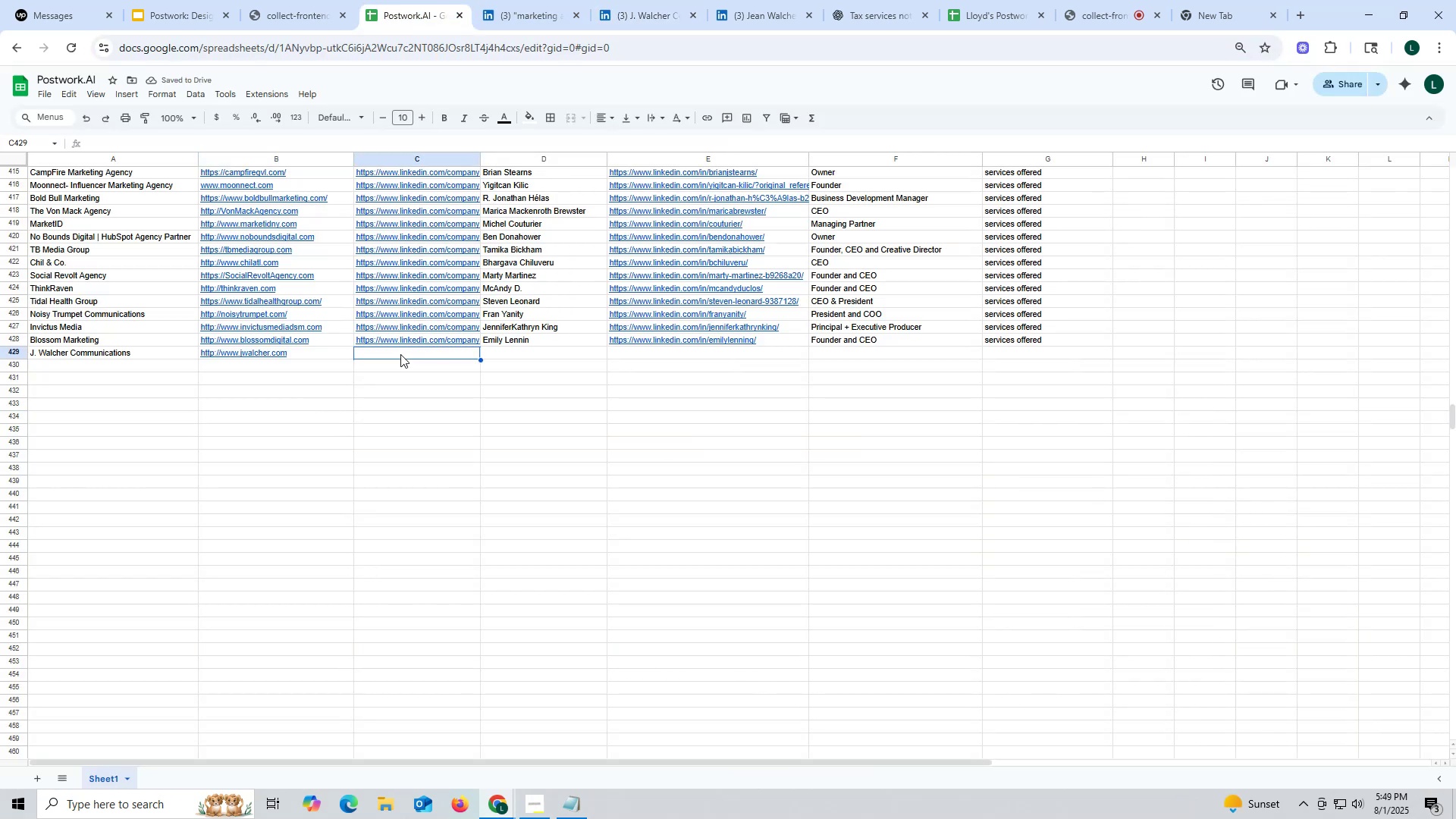 
key(Control+ControlLeft)
 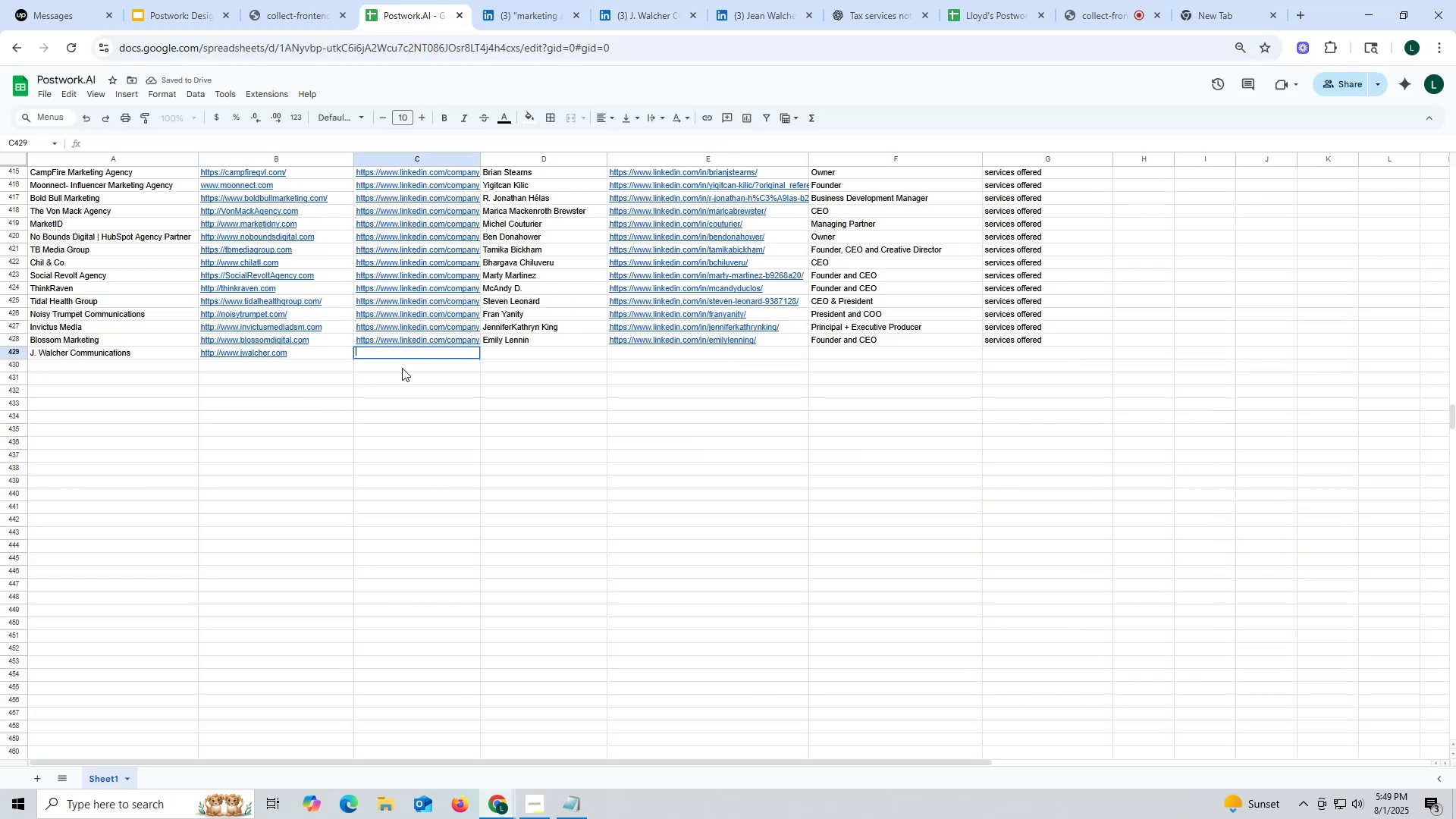 
key(Control+V)
 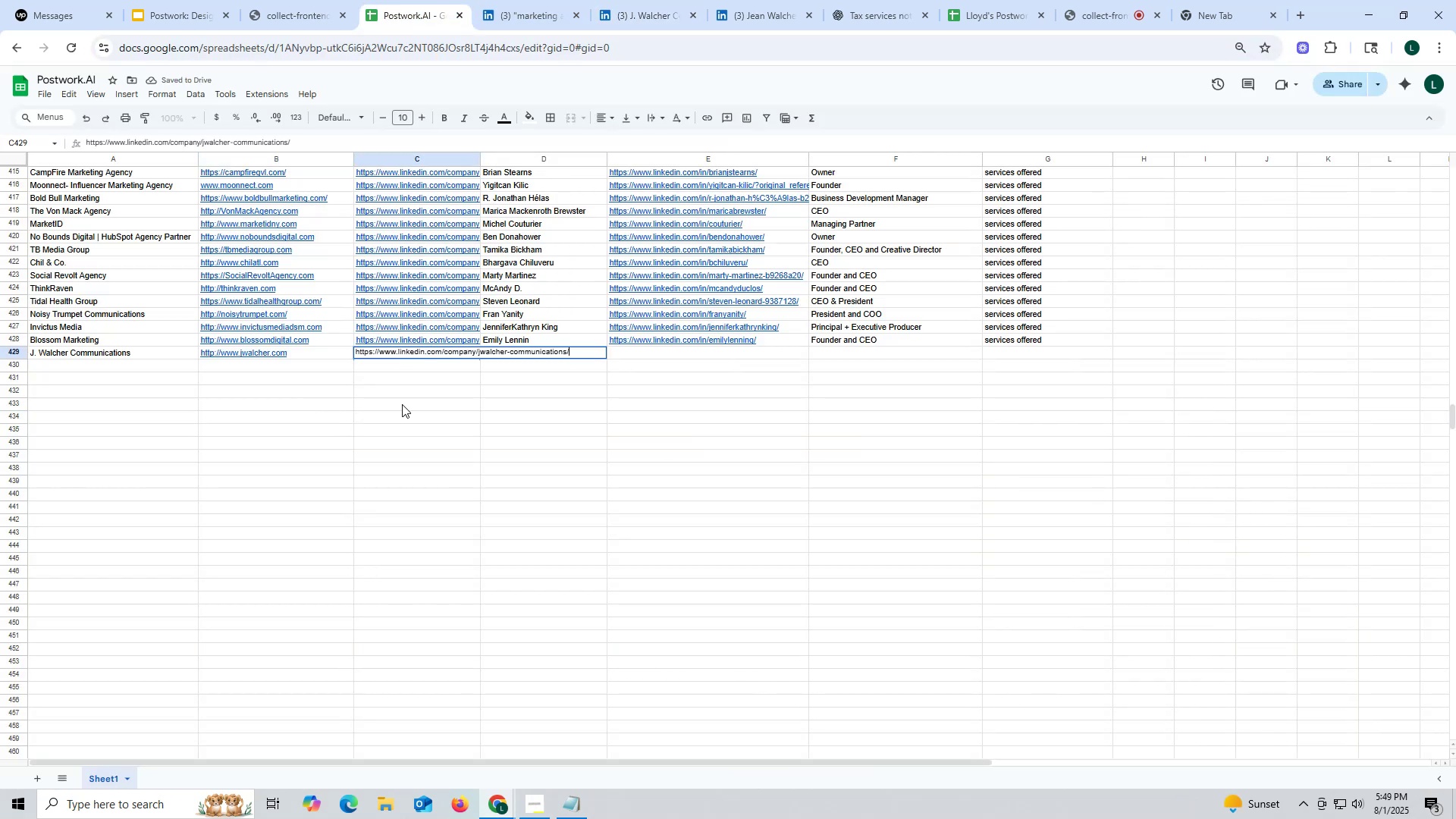 
triple_click([402, 404])
 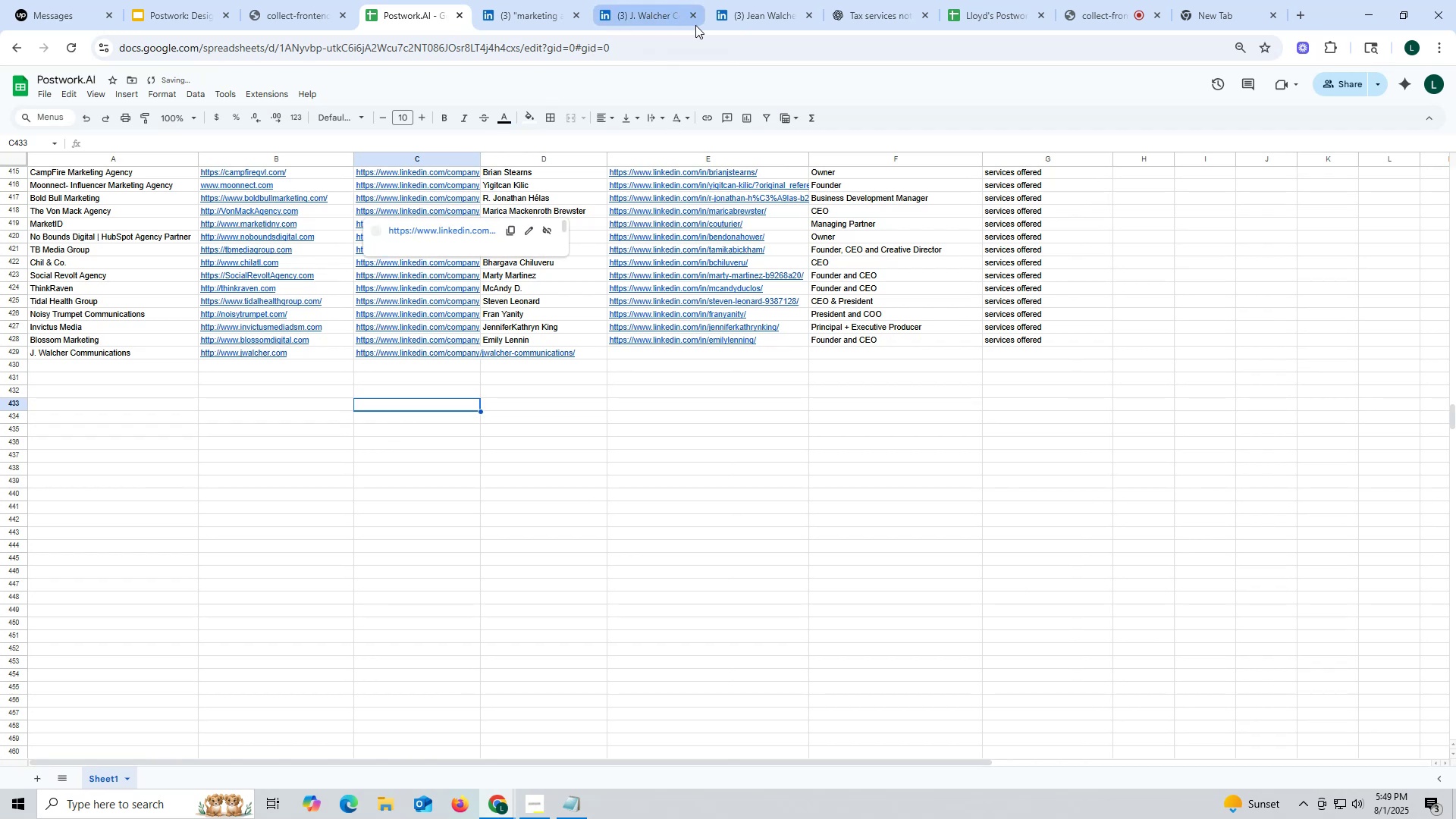 
left_click([641, 11])
 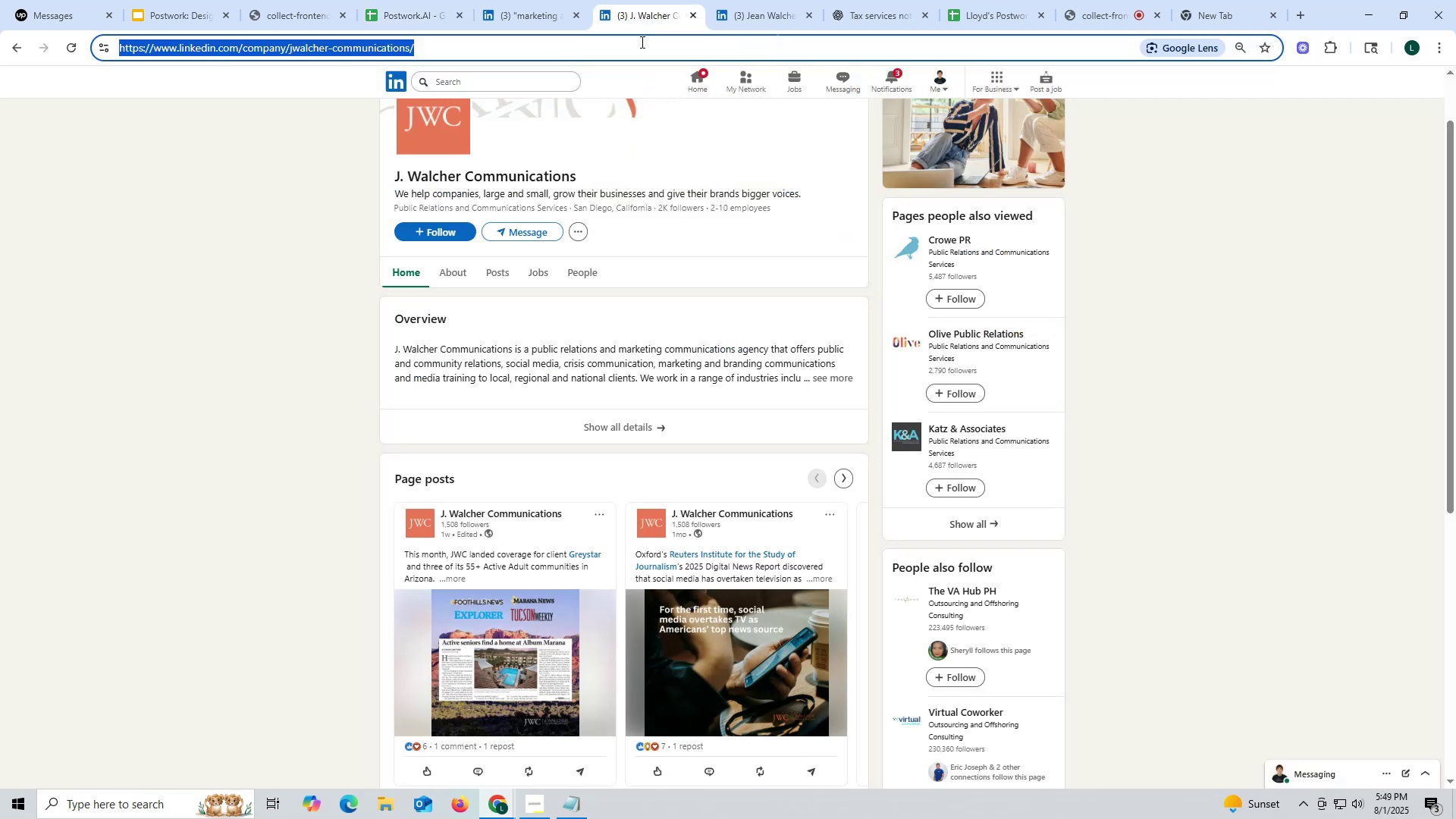 
mouse_move([565, 210])
 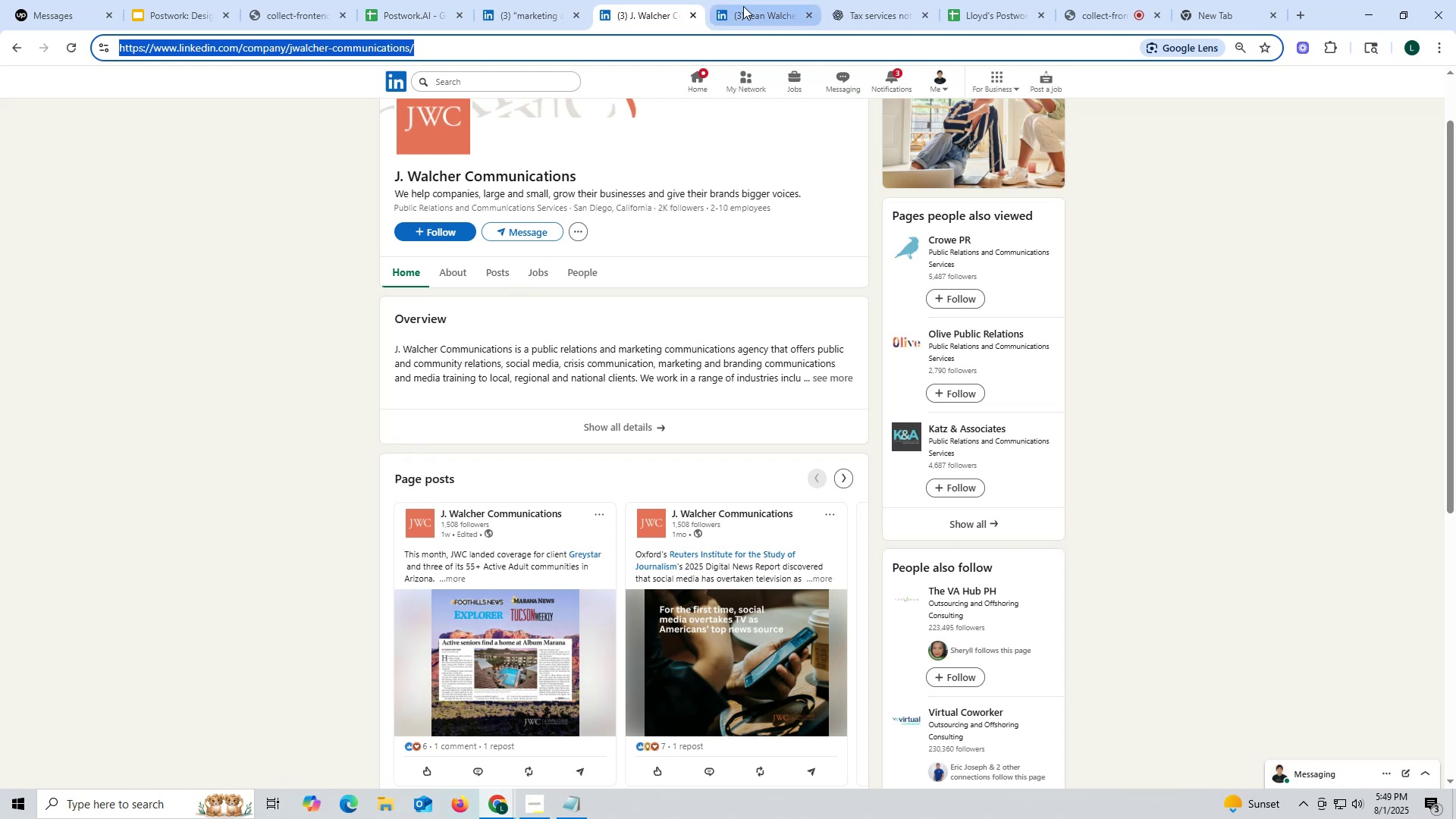 
left_click([746, 5])
 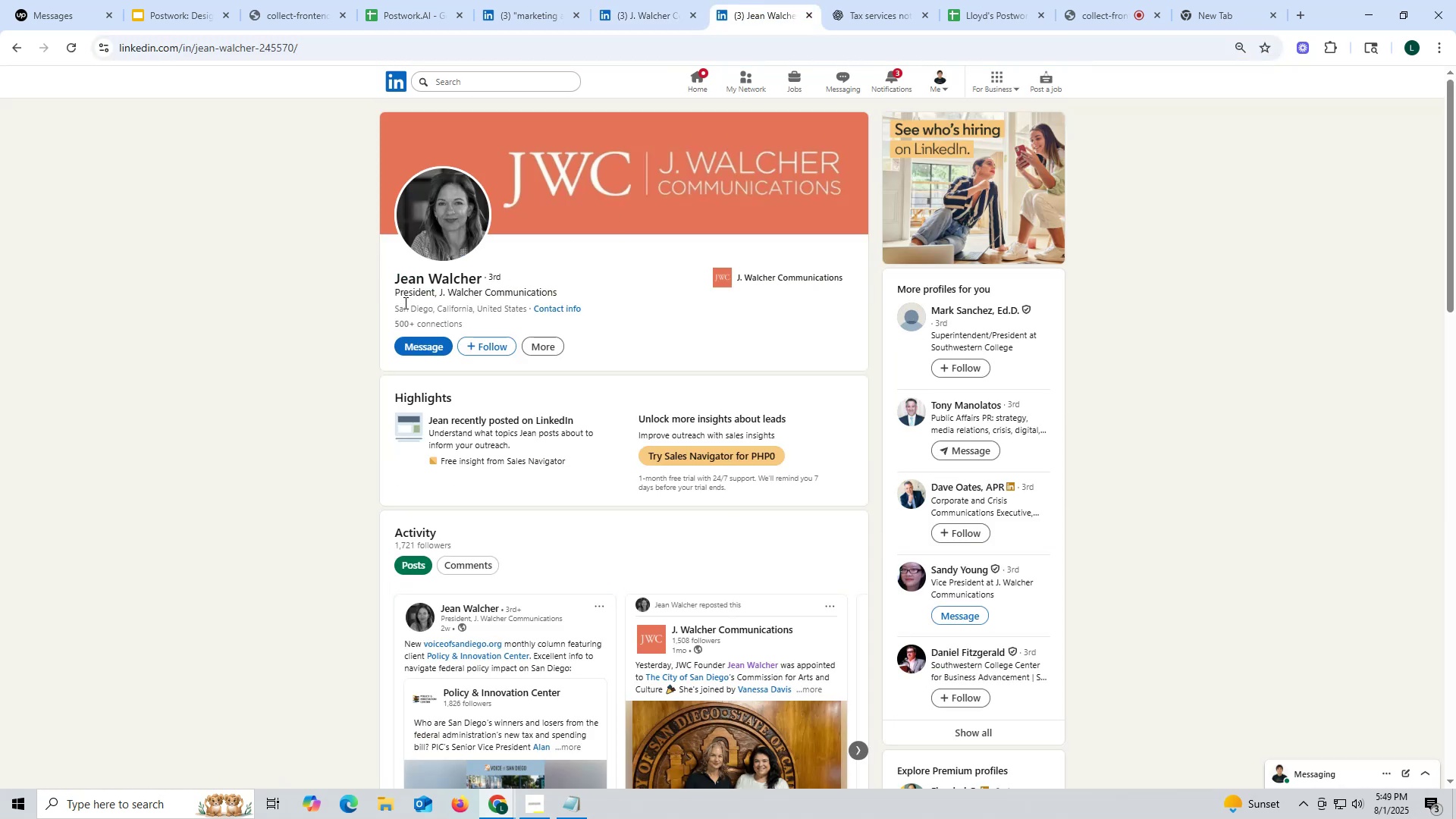 
left_click_drag(start_coordinate=[388, 278], to_coordinate=[482, 281])
 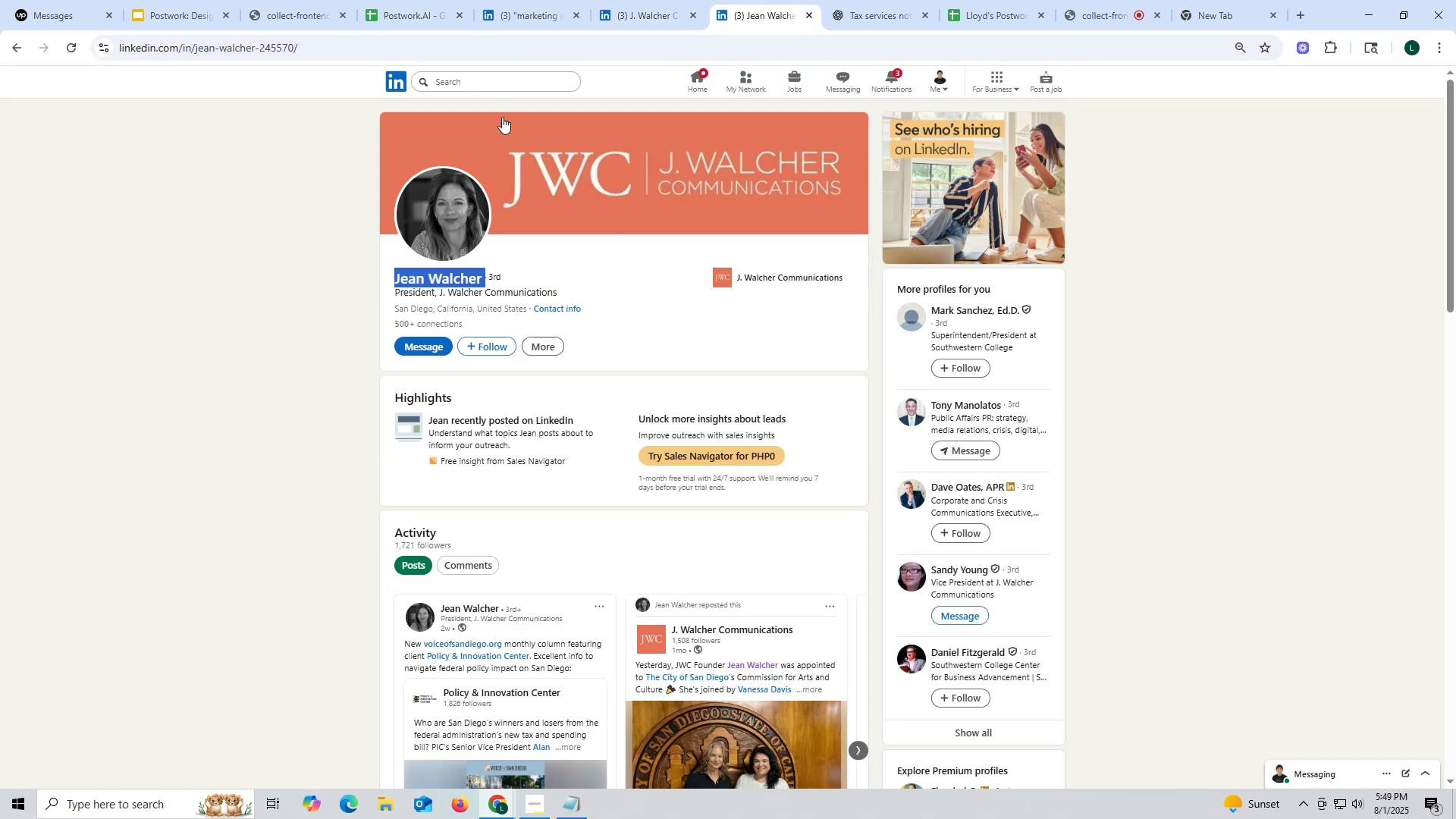 
key(Control+ControlLeft)
 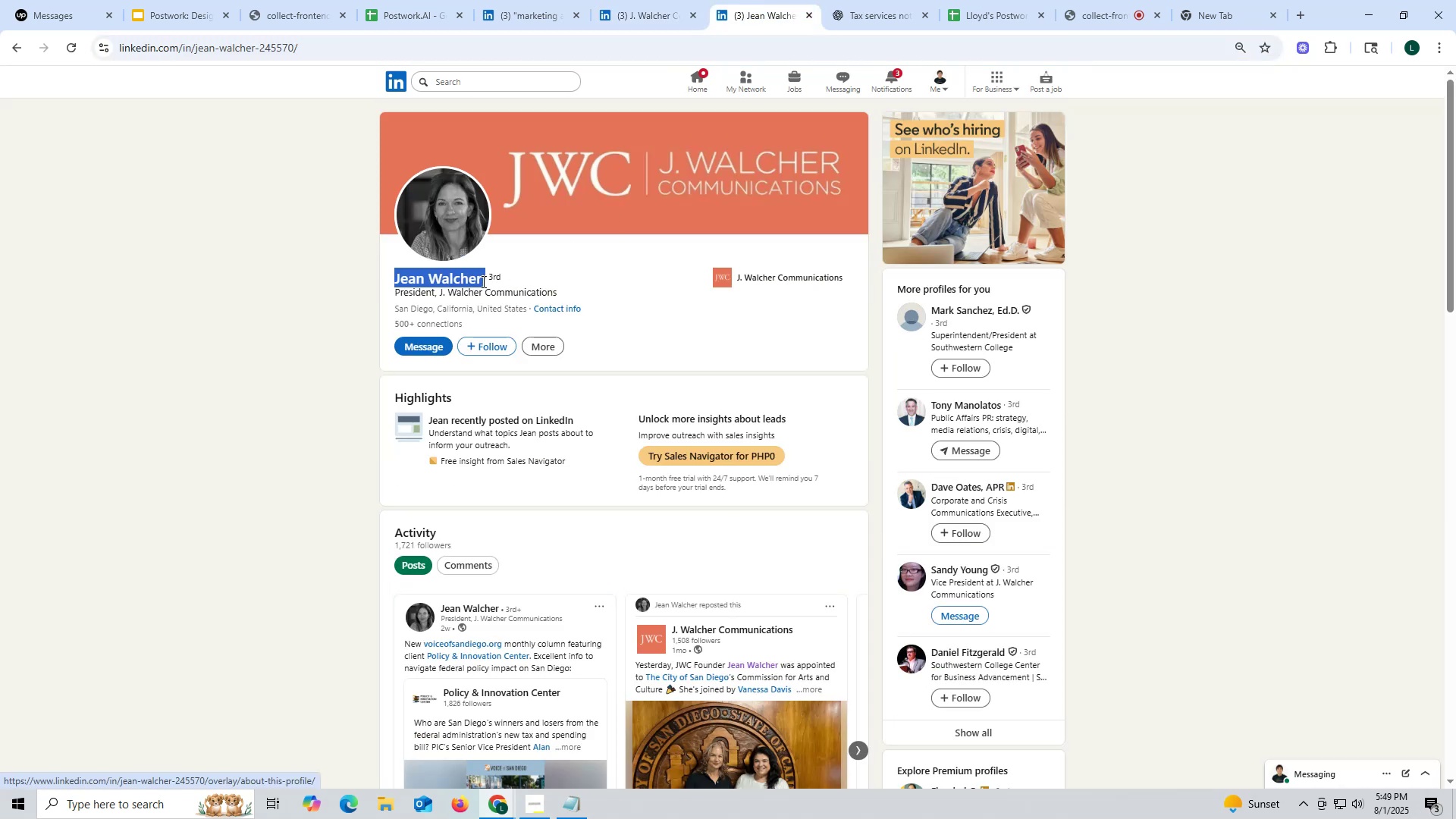 
key(Control+C)
 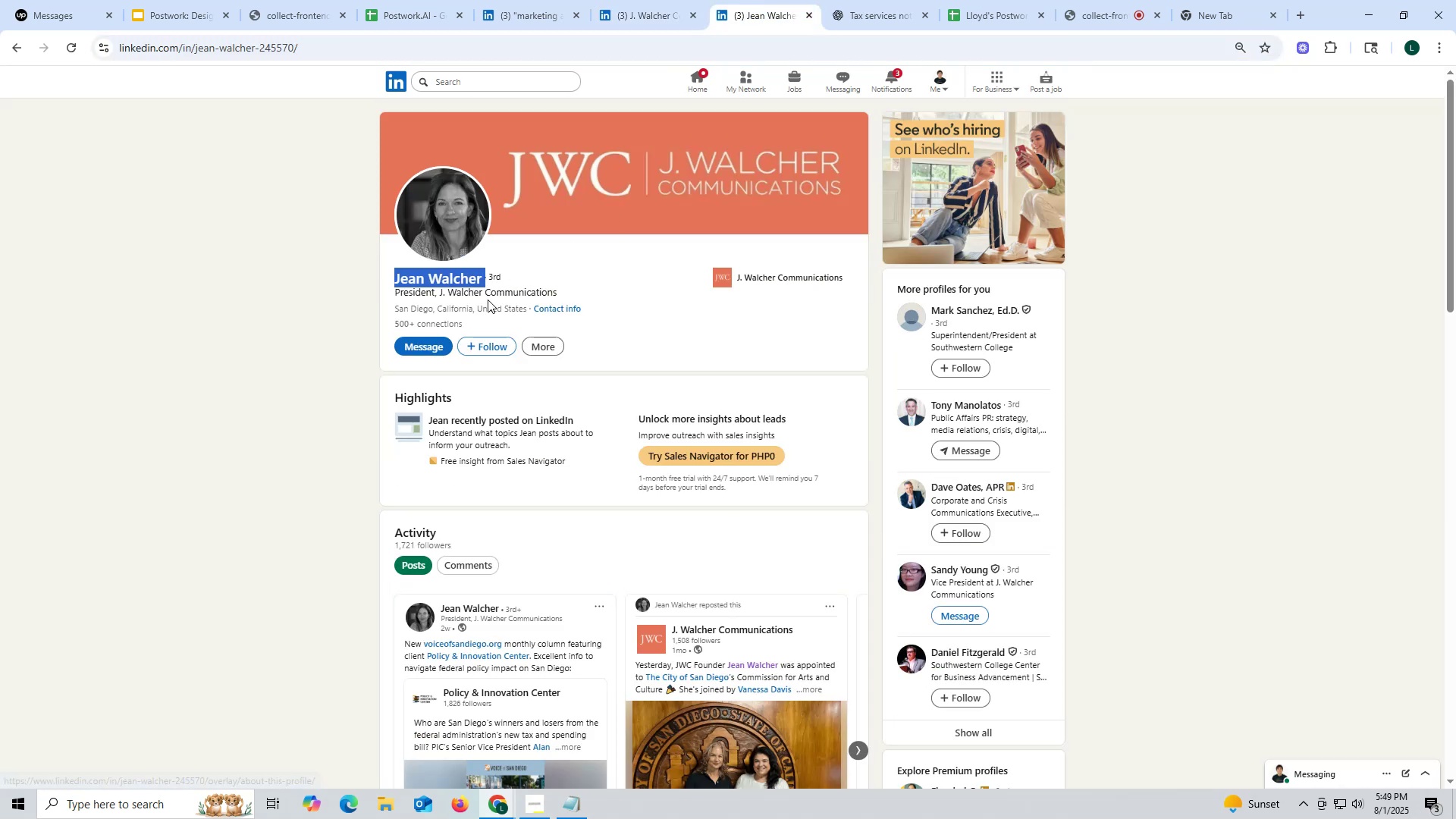 
key(Control+ControlLeft)
 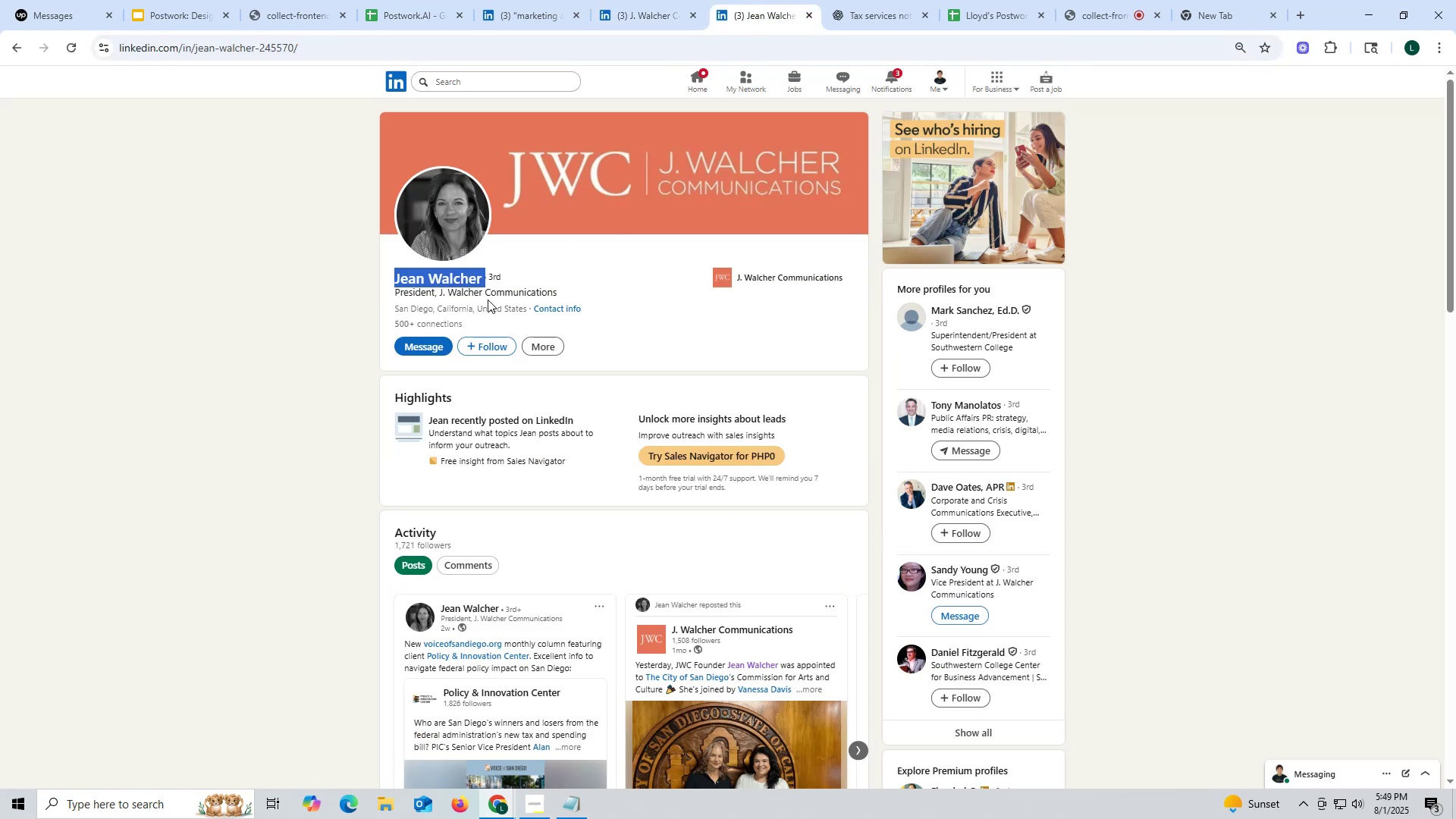 
key(Control+C)
 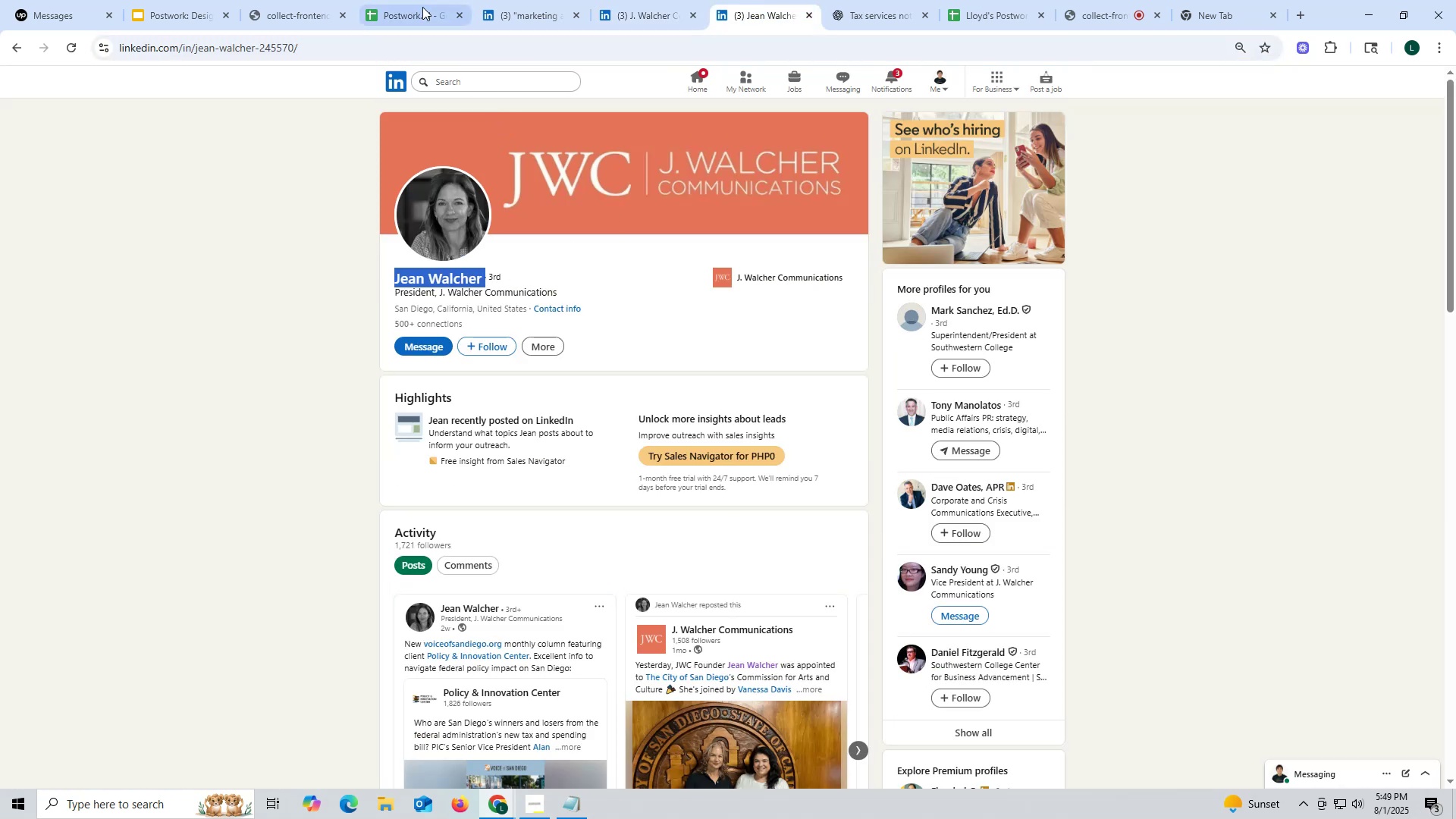 
left_click([416, 3])
 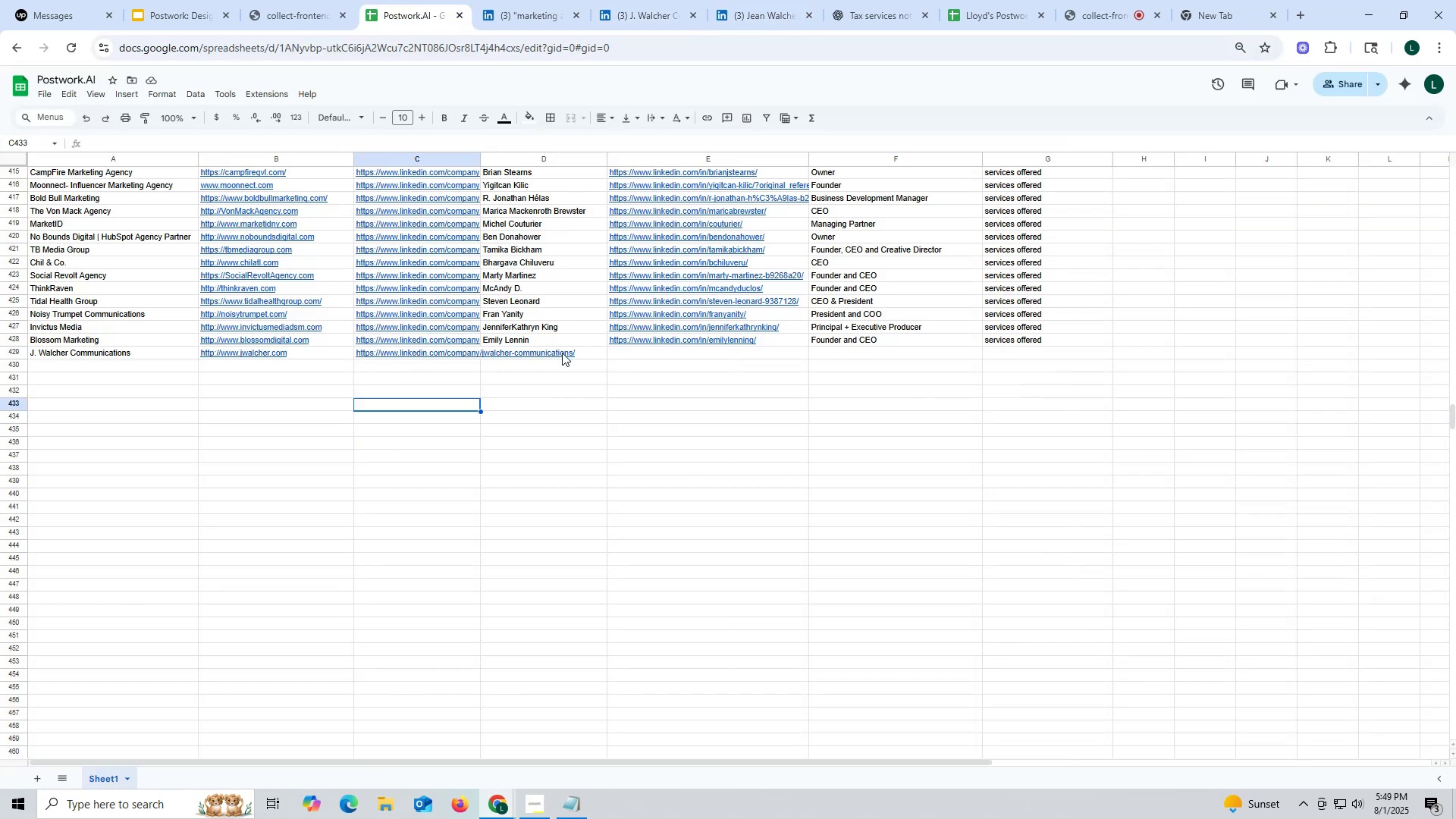 
double_click([562, 353])
 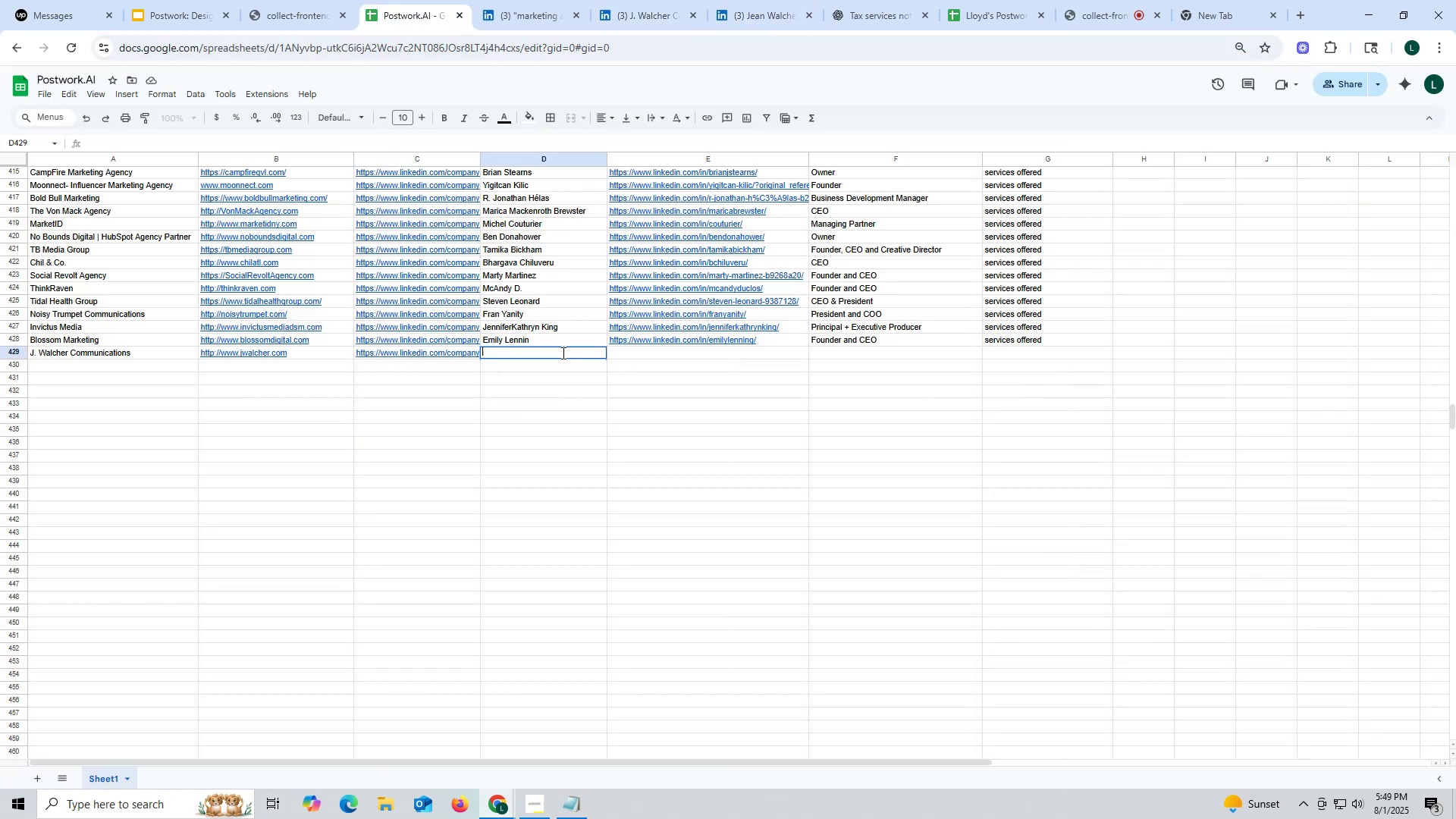 
key(Control+ControlLeft)
 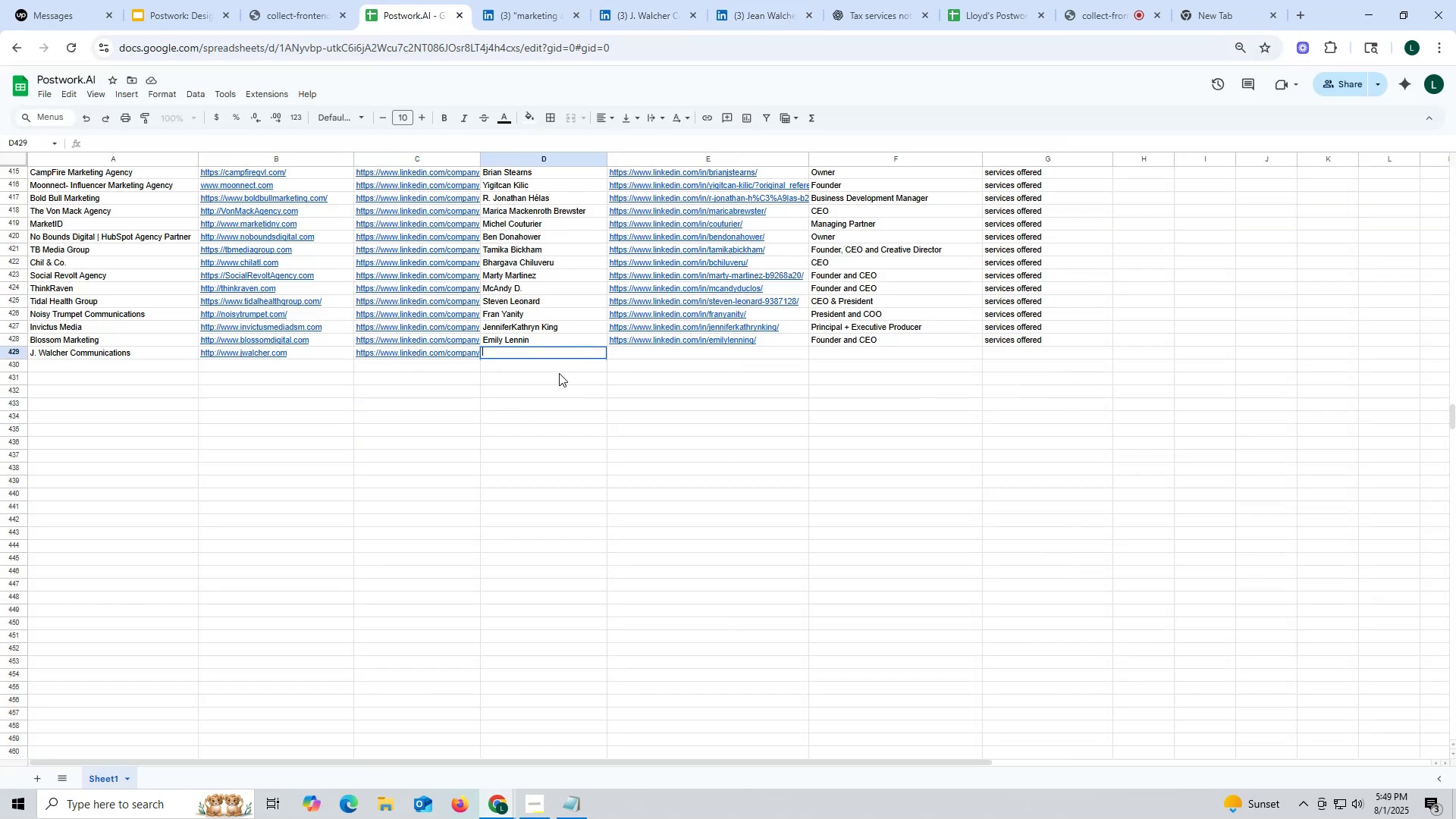 
key(Control+V)
 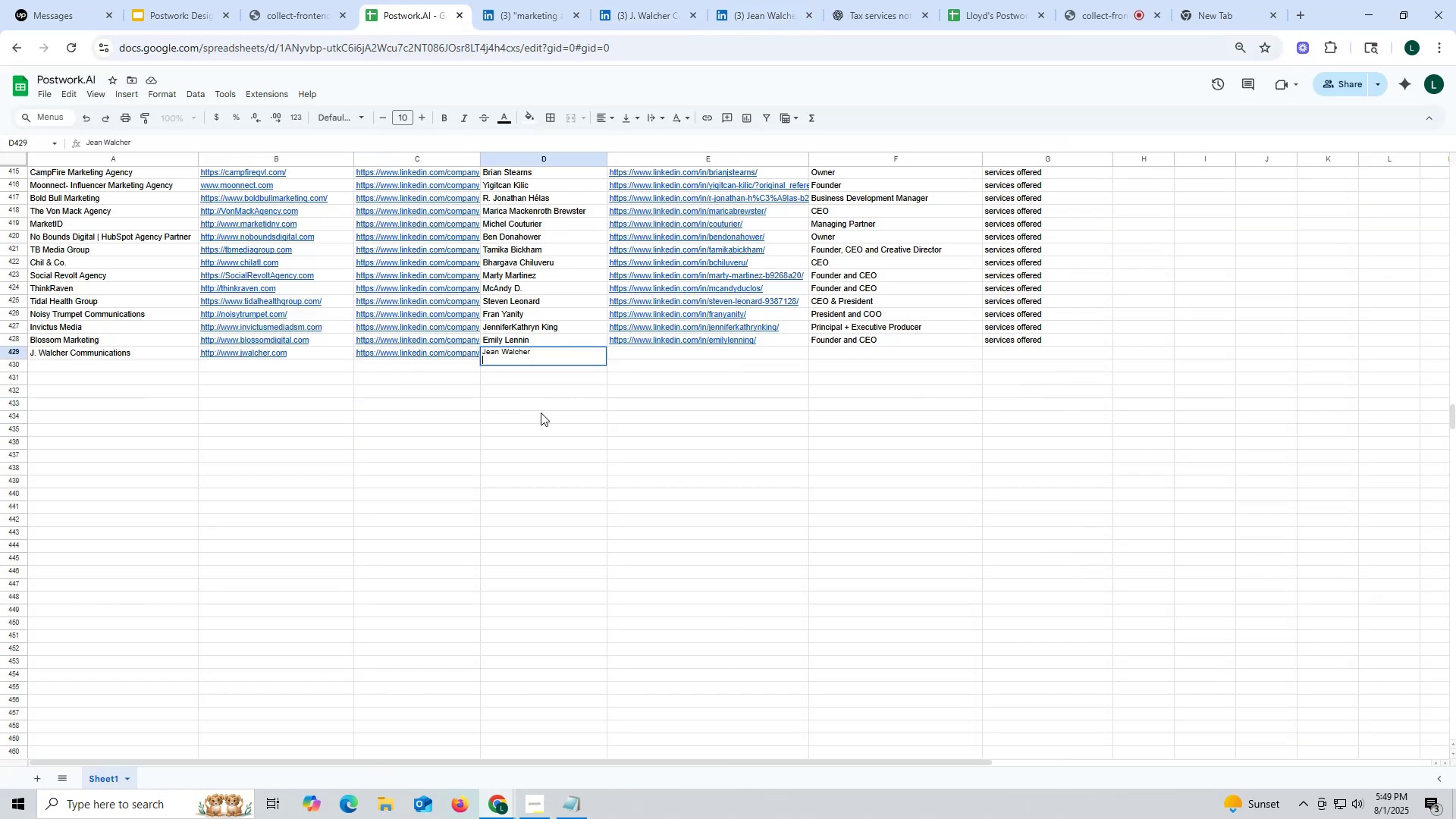 
triple_click([541, 413])
 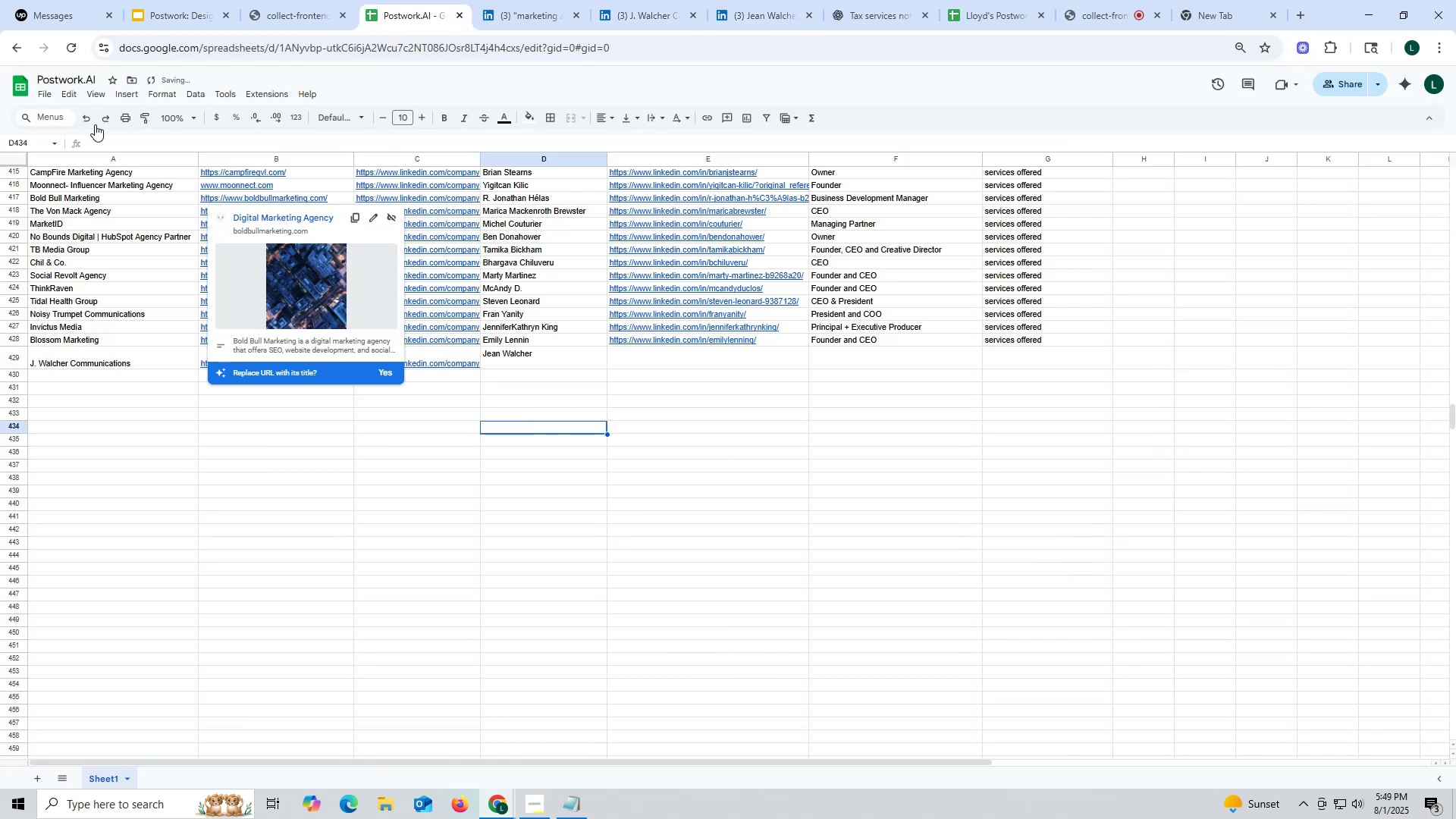 
left_click([84, 118])
 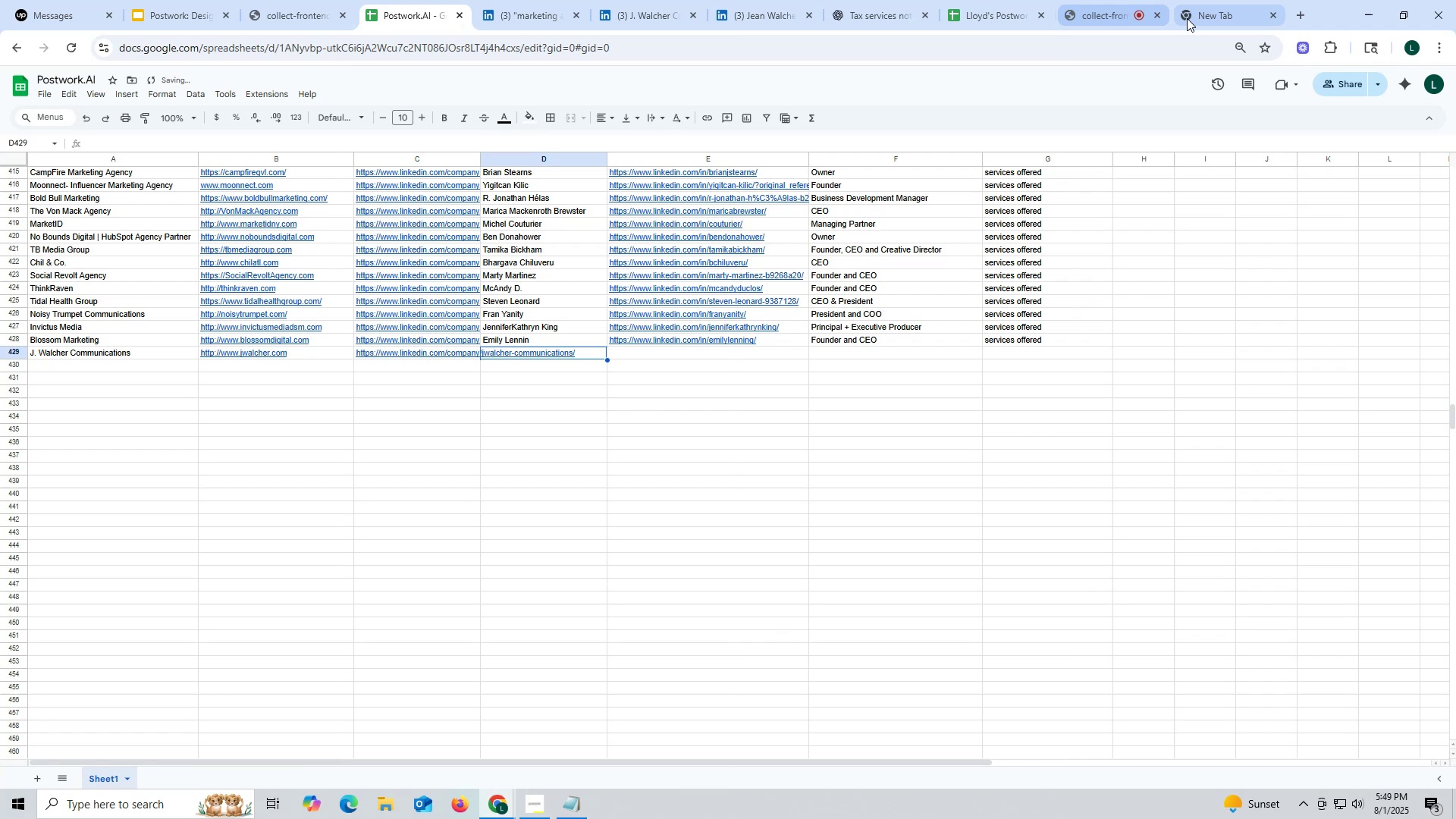 
left_click([1237, 14])
 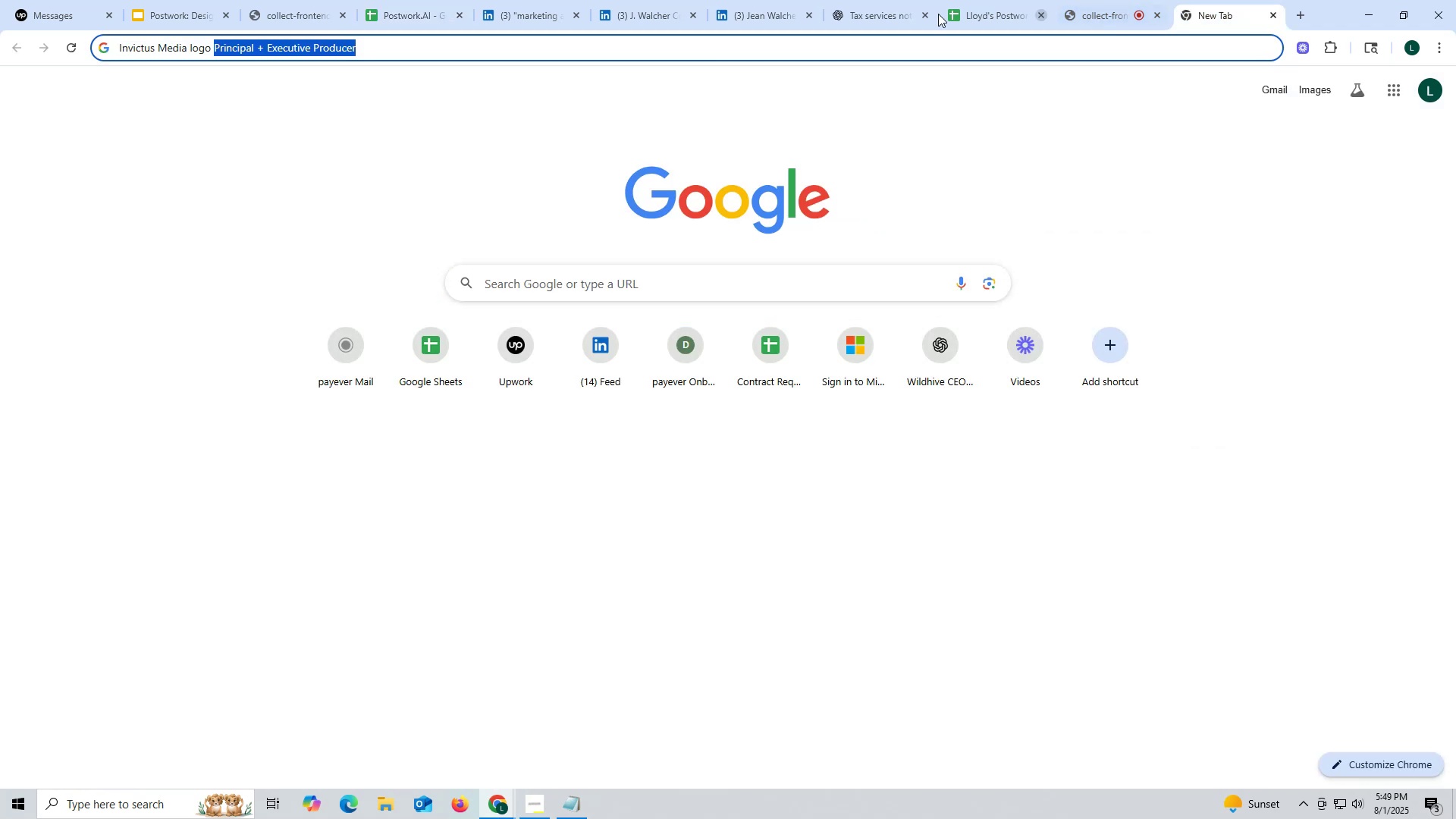 
key(Control+ControlLeft)
 